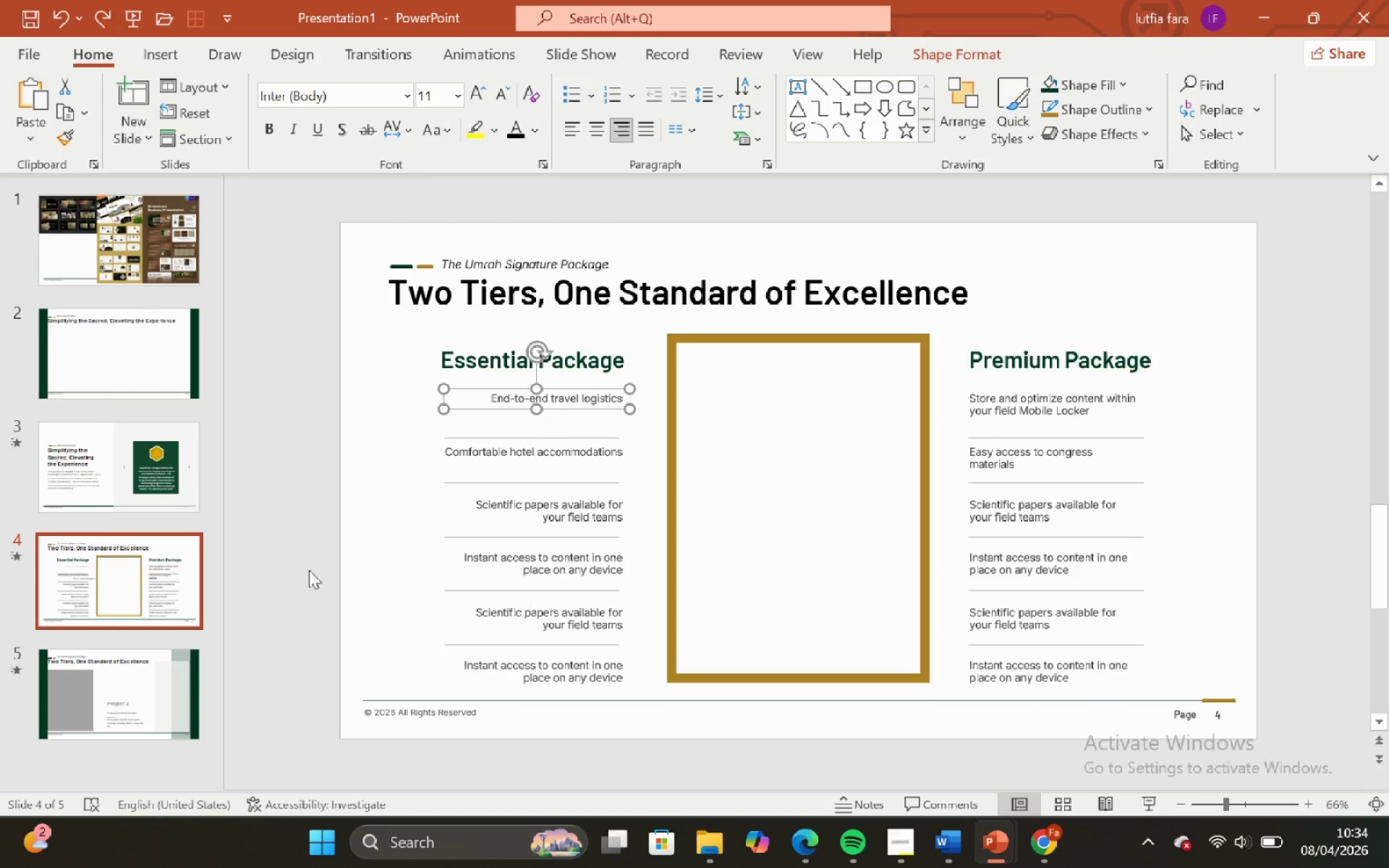 
left_click([302, 560])
 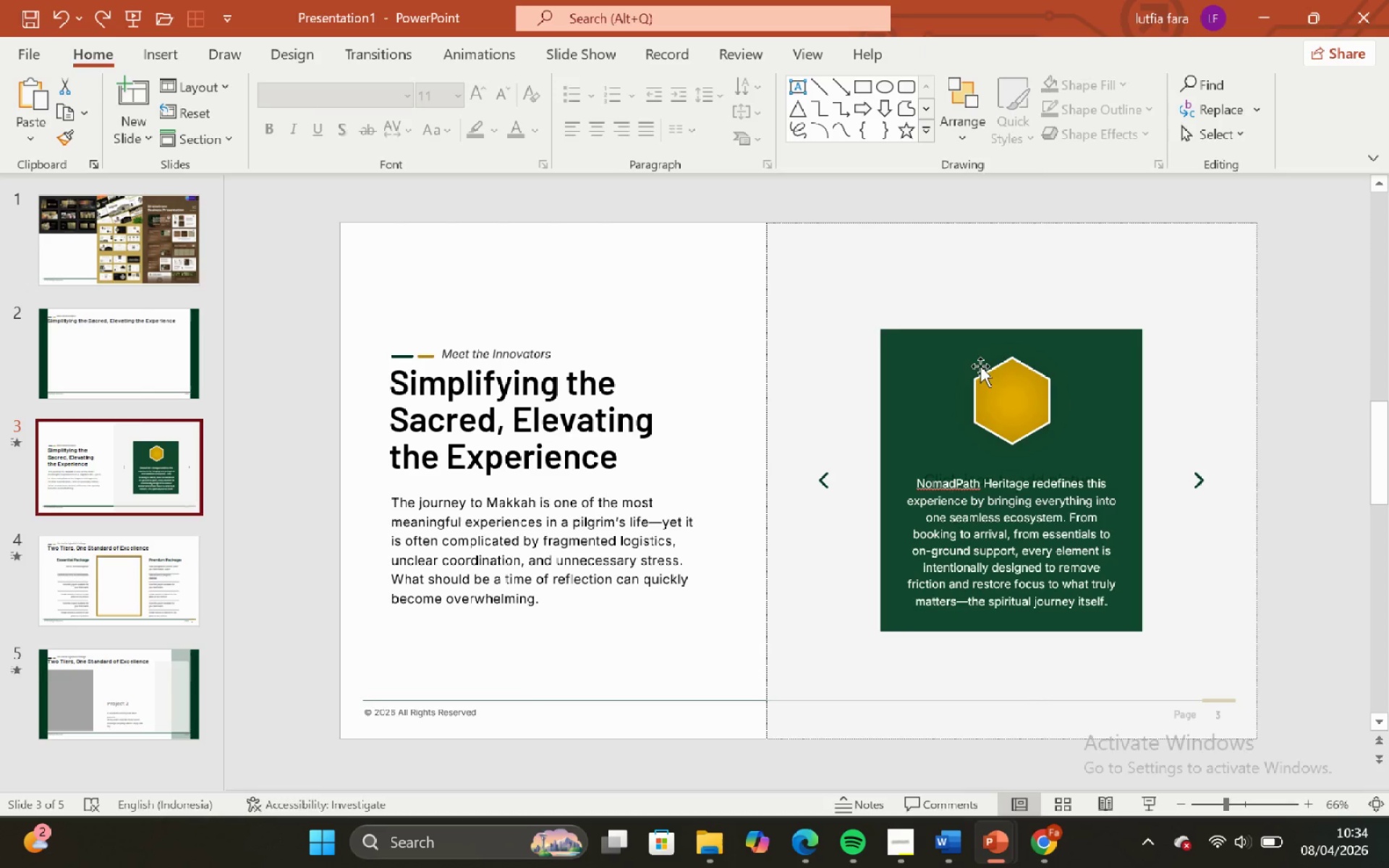 
left_click([993, 381])
 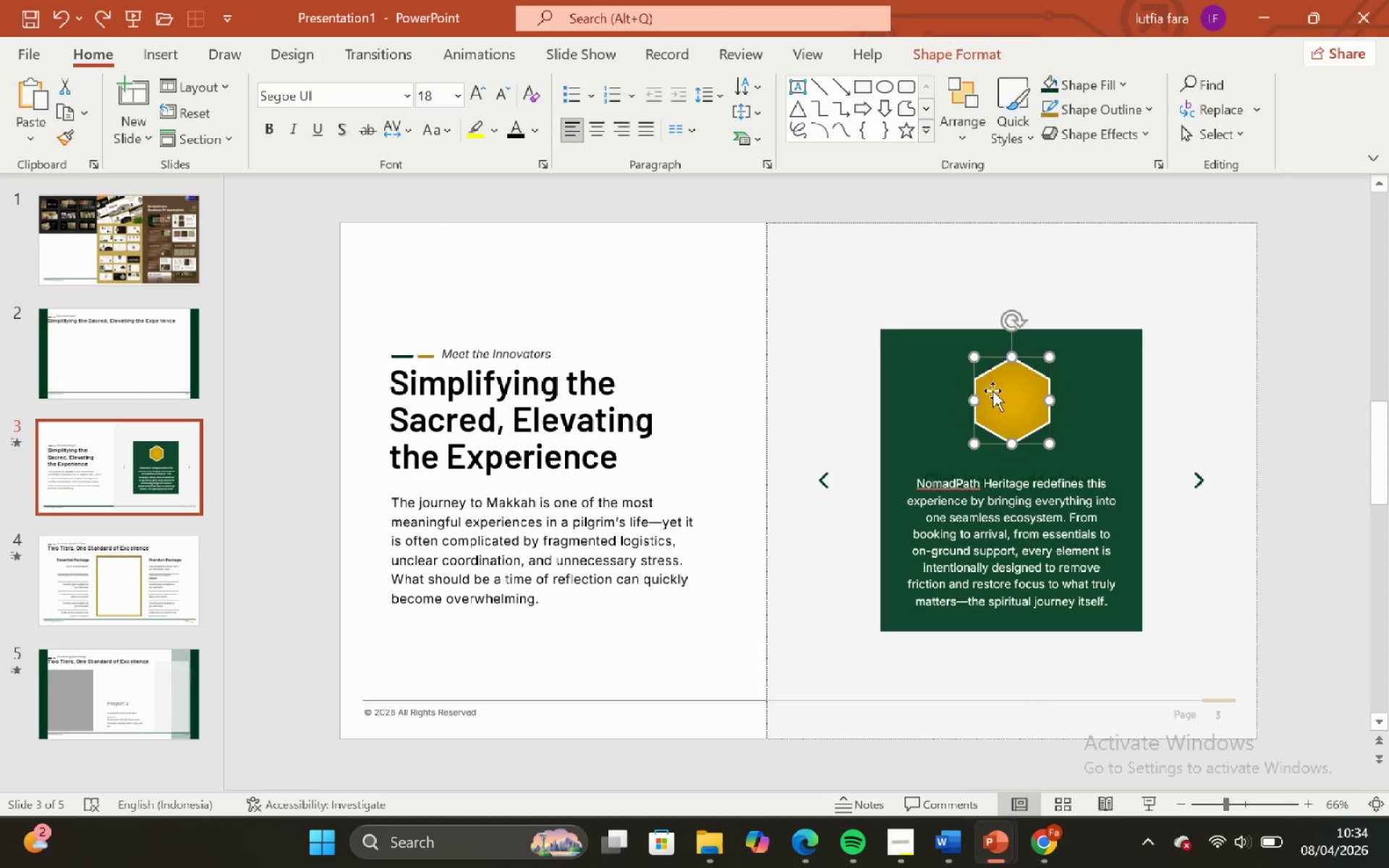 
key(Control+C)
 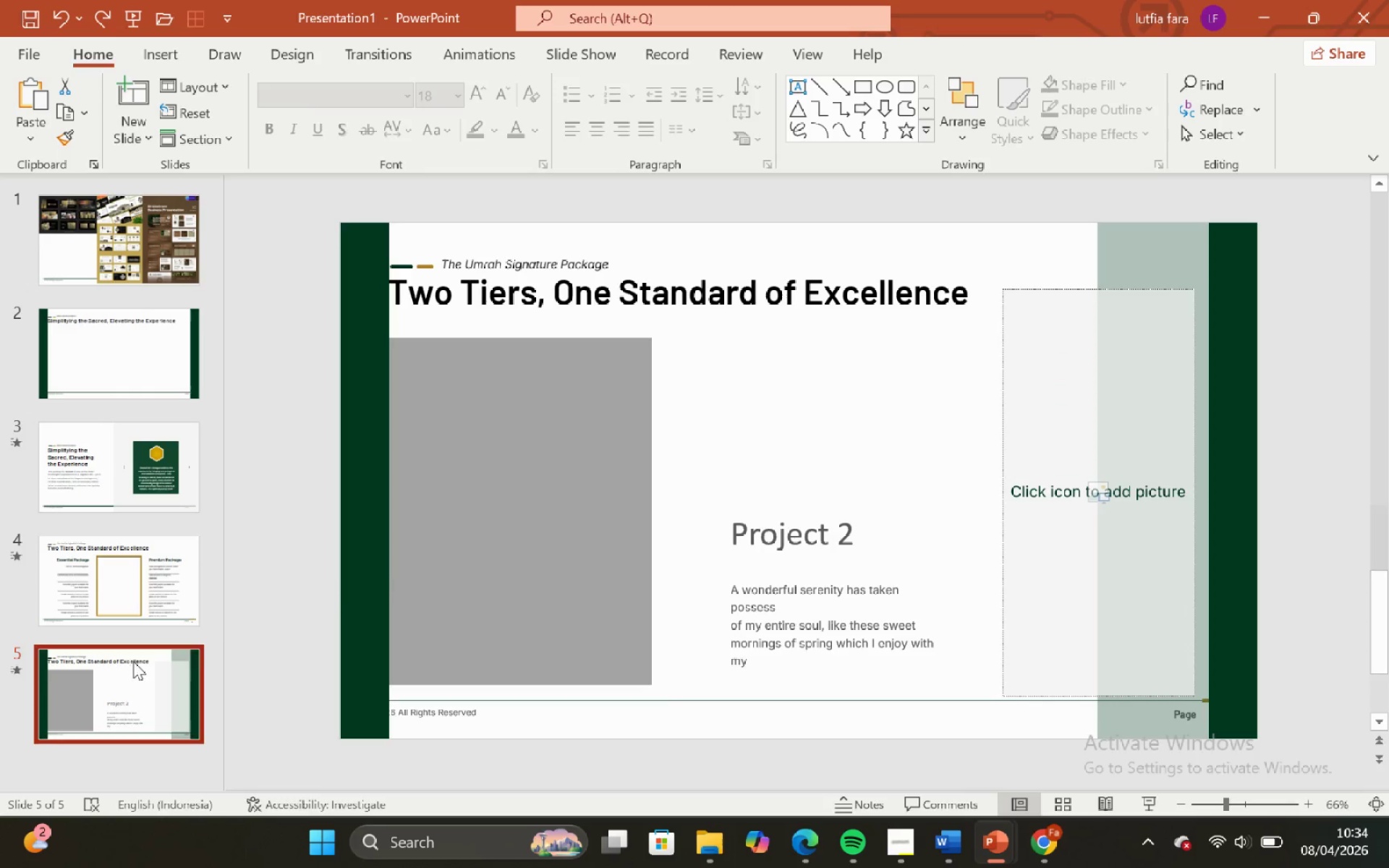 
key(Control+V)
 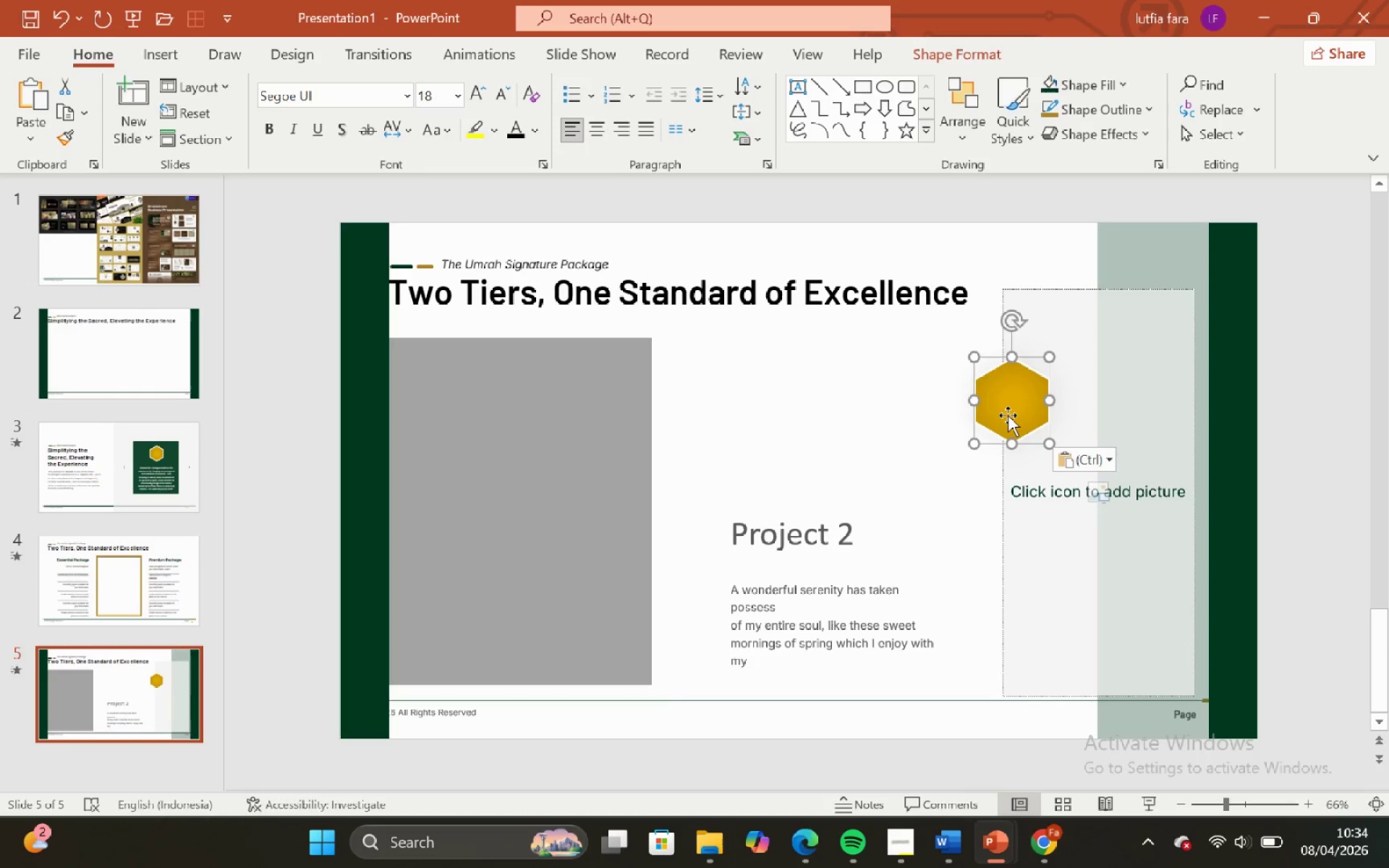 
left_click_drag(start_coordinate=[1008, 415], to_coordinate=[430, 431])
 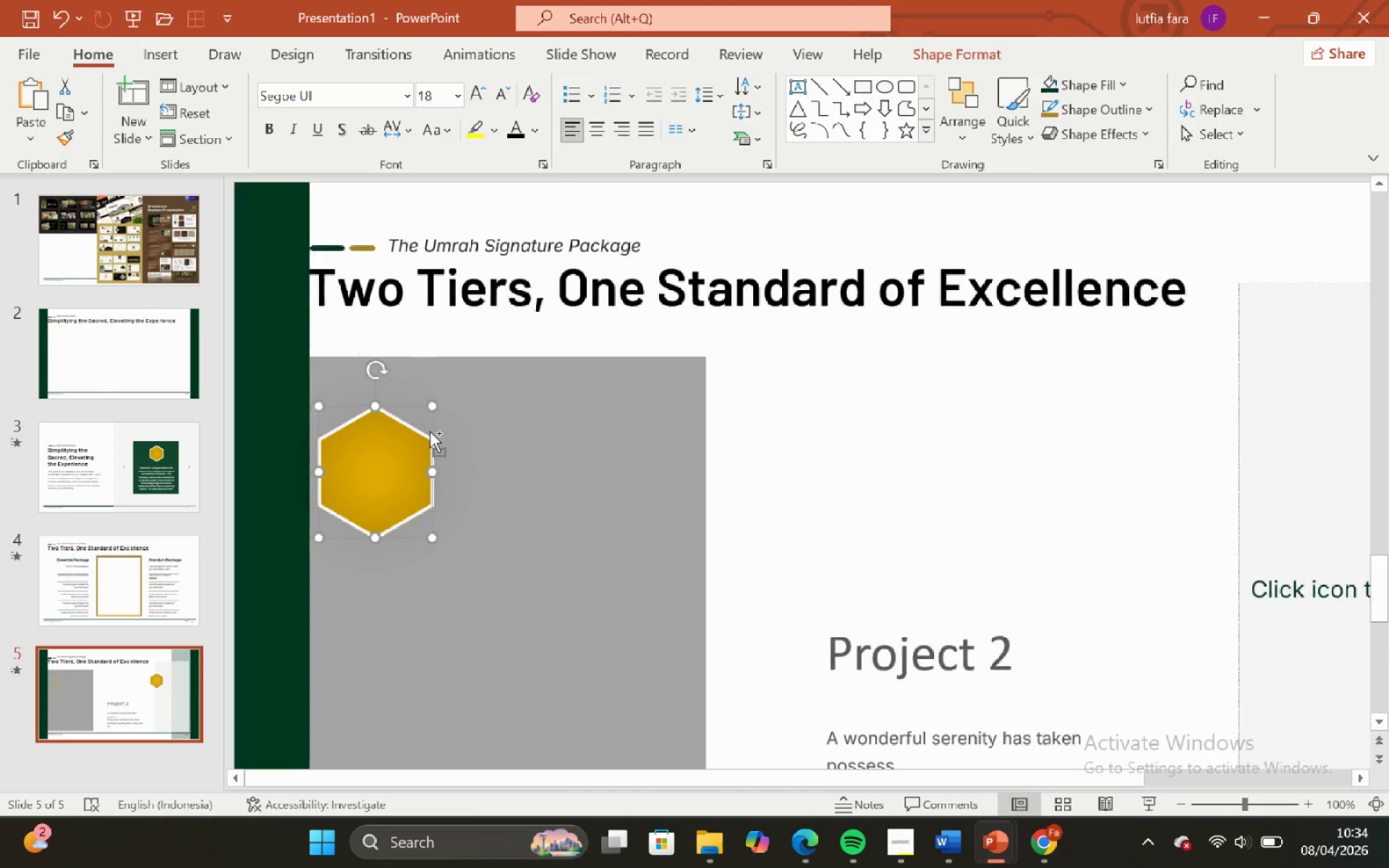 
hold_key(key=ShiftLeft, duration=1.02)
hold_key(key=ControlLeft, duration=0.98)
scroll: coordinate [430, 431], scroll_direction: up, amount: 4.0
 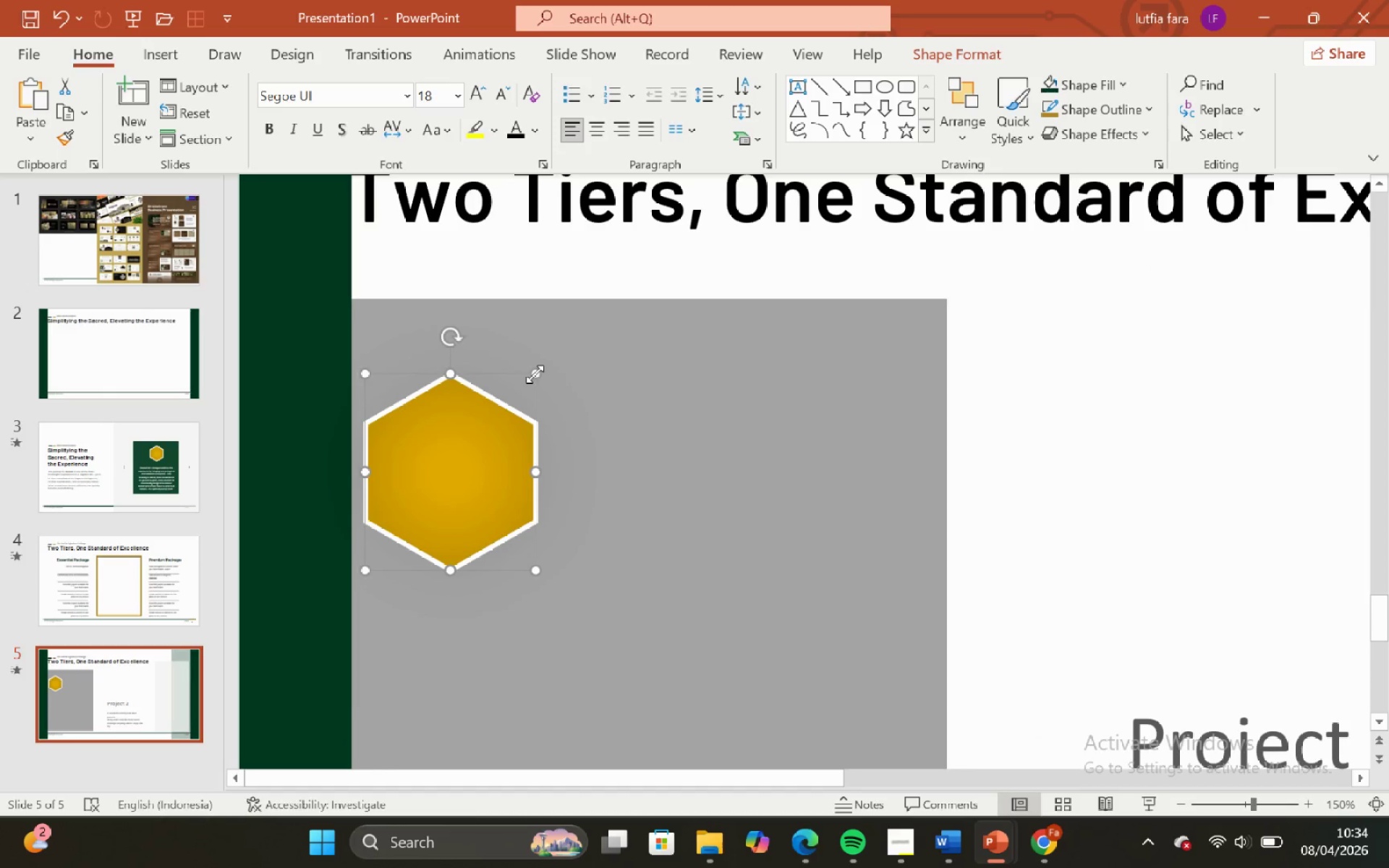 
hold_key(key=ShiftLeft, duration=0.64)
left_click_drag(start_coordinate=[535, 374], to_coordinate=[490, 435])
 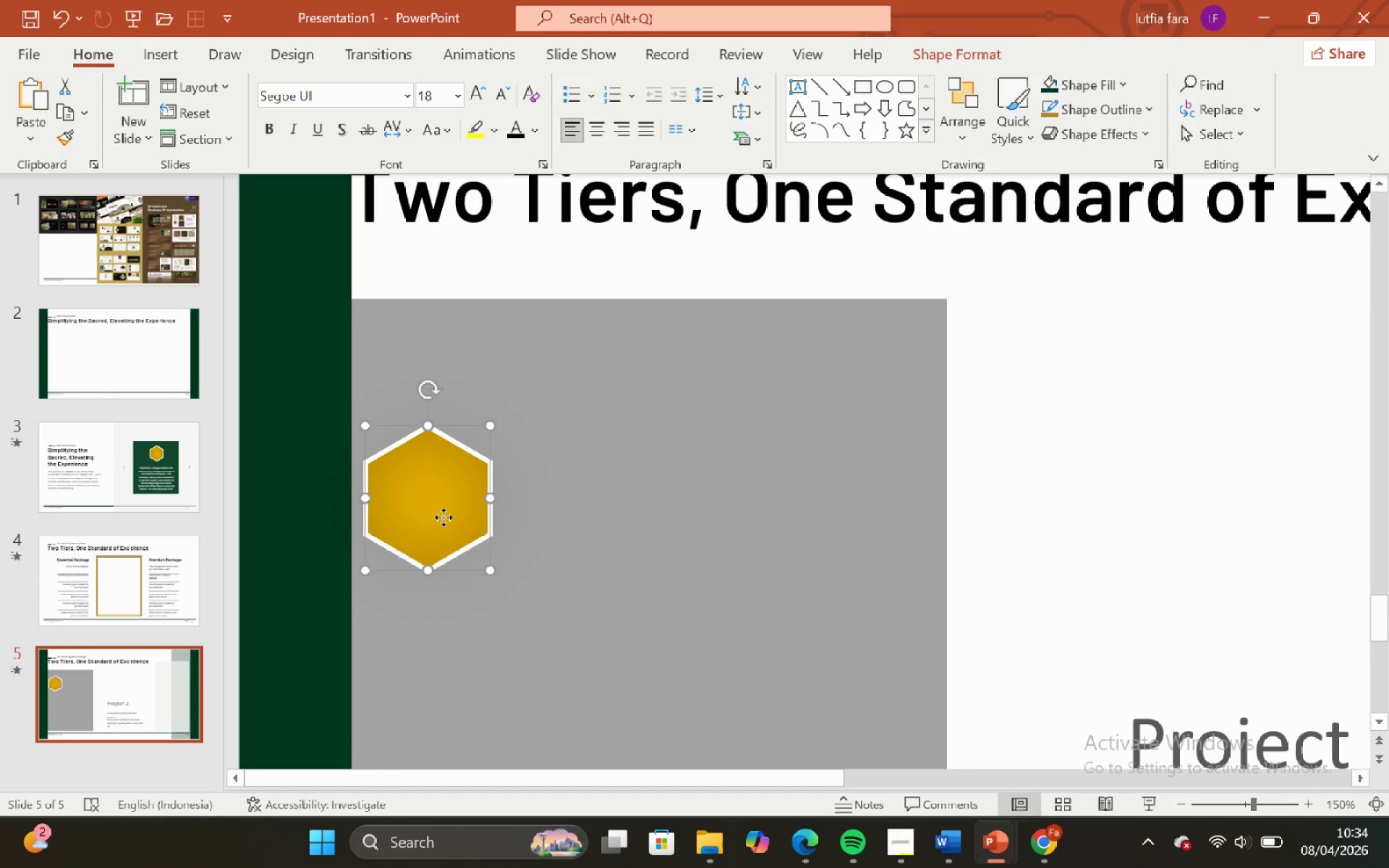 
left_click_drag(start_coordinate=[443, 517], to_coordinate=[449, 469])
 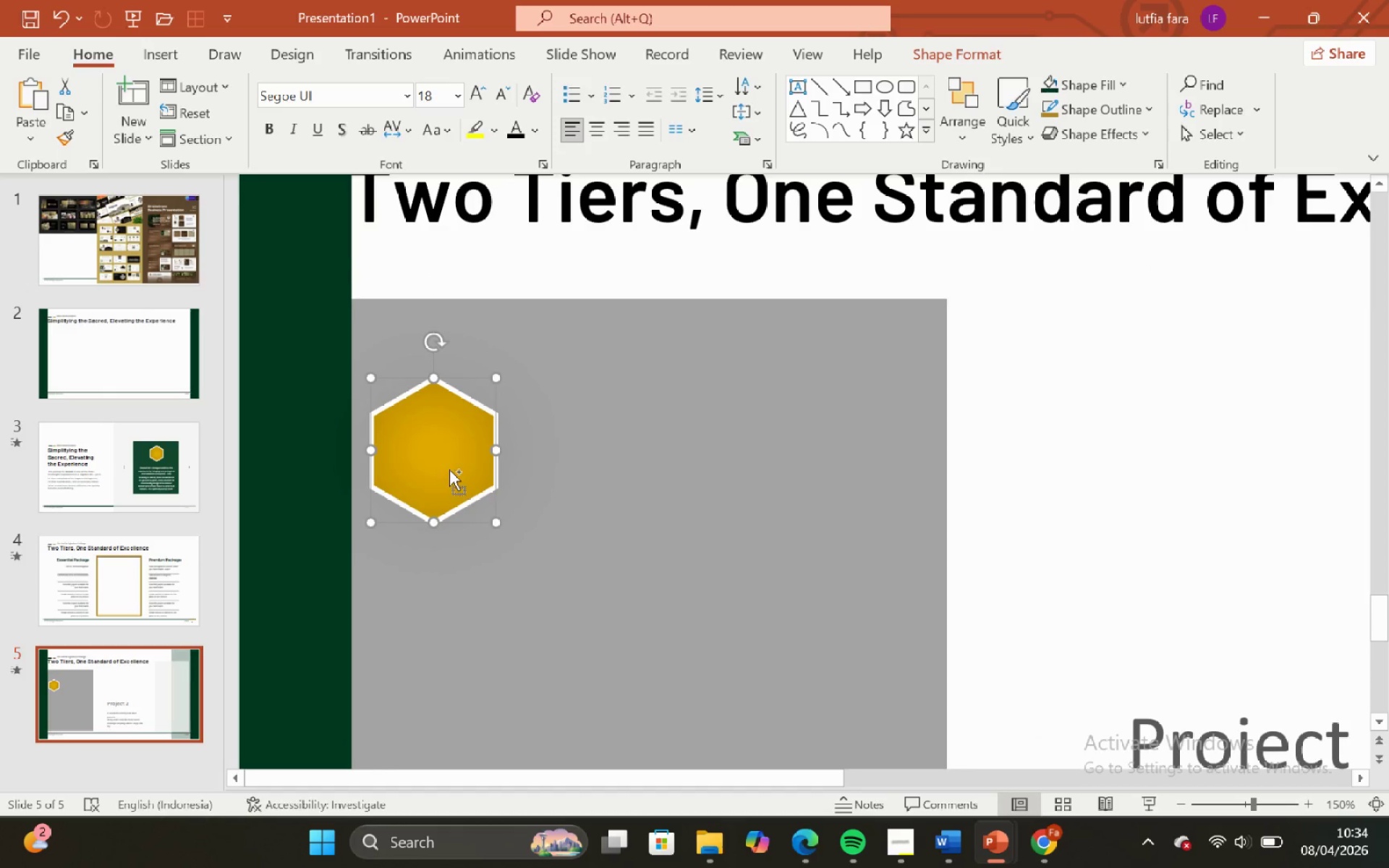 
hold_key(key=ShiftLeft, duration=0.45)
 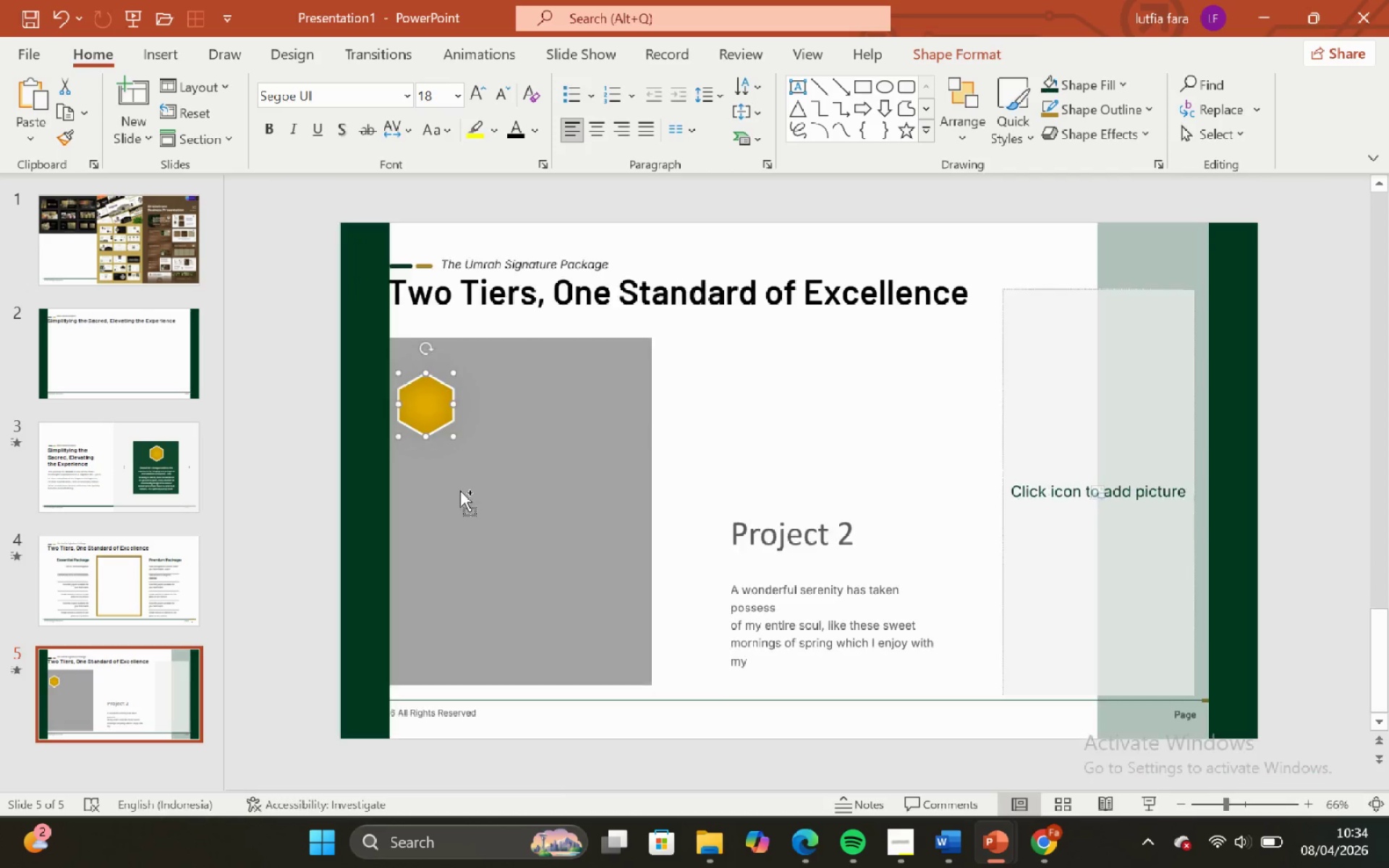 
hold_key(key=ControlLeft, duration=0.38)
 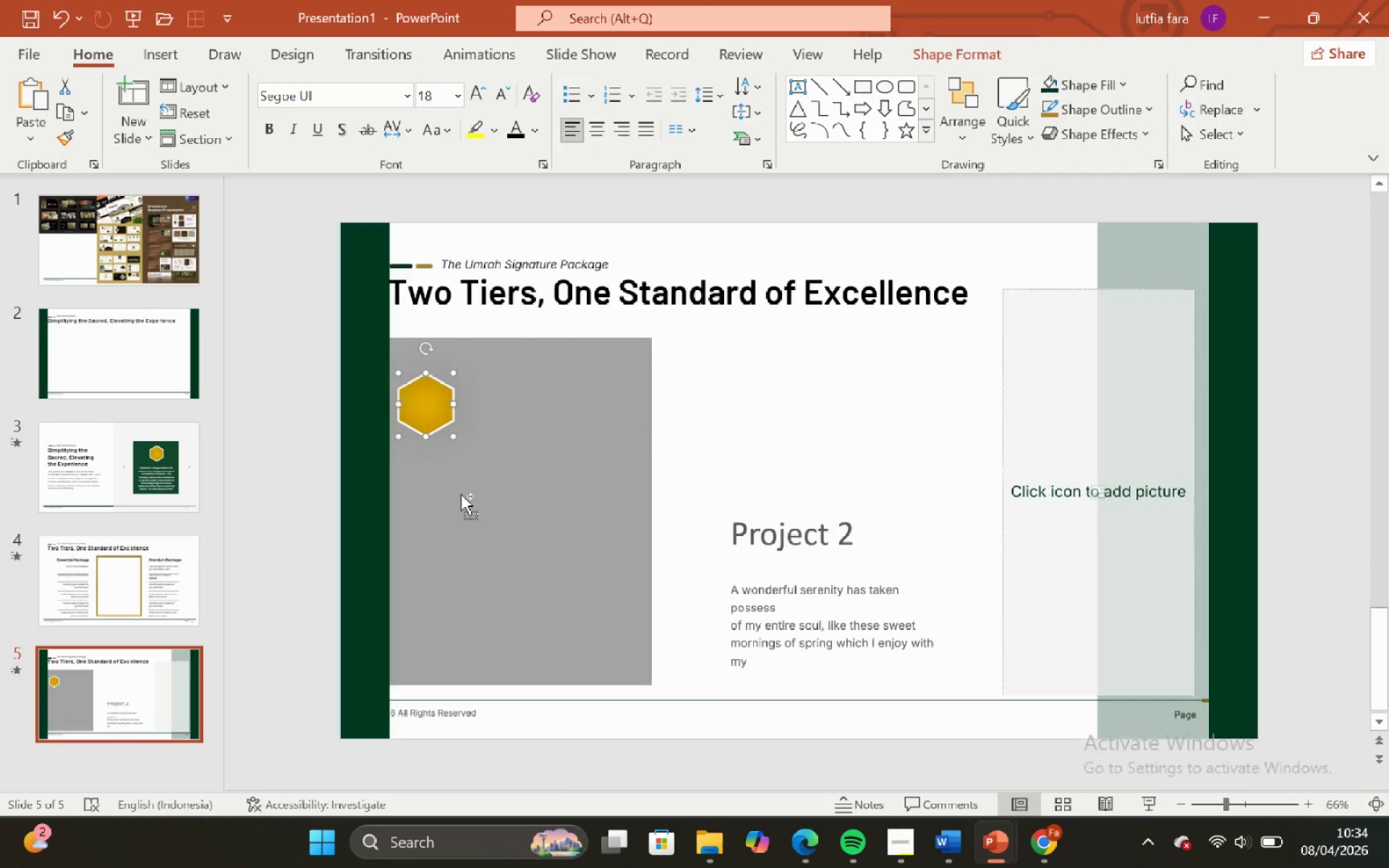 
hold_key(key=ControlLeft, duration=1.02)
 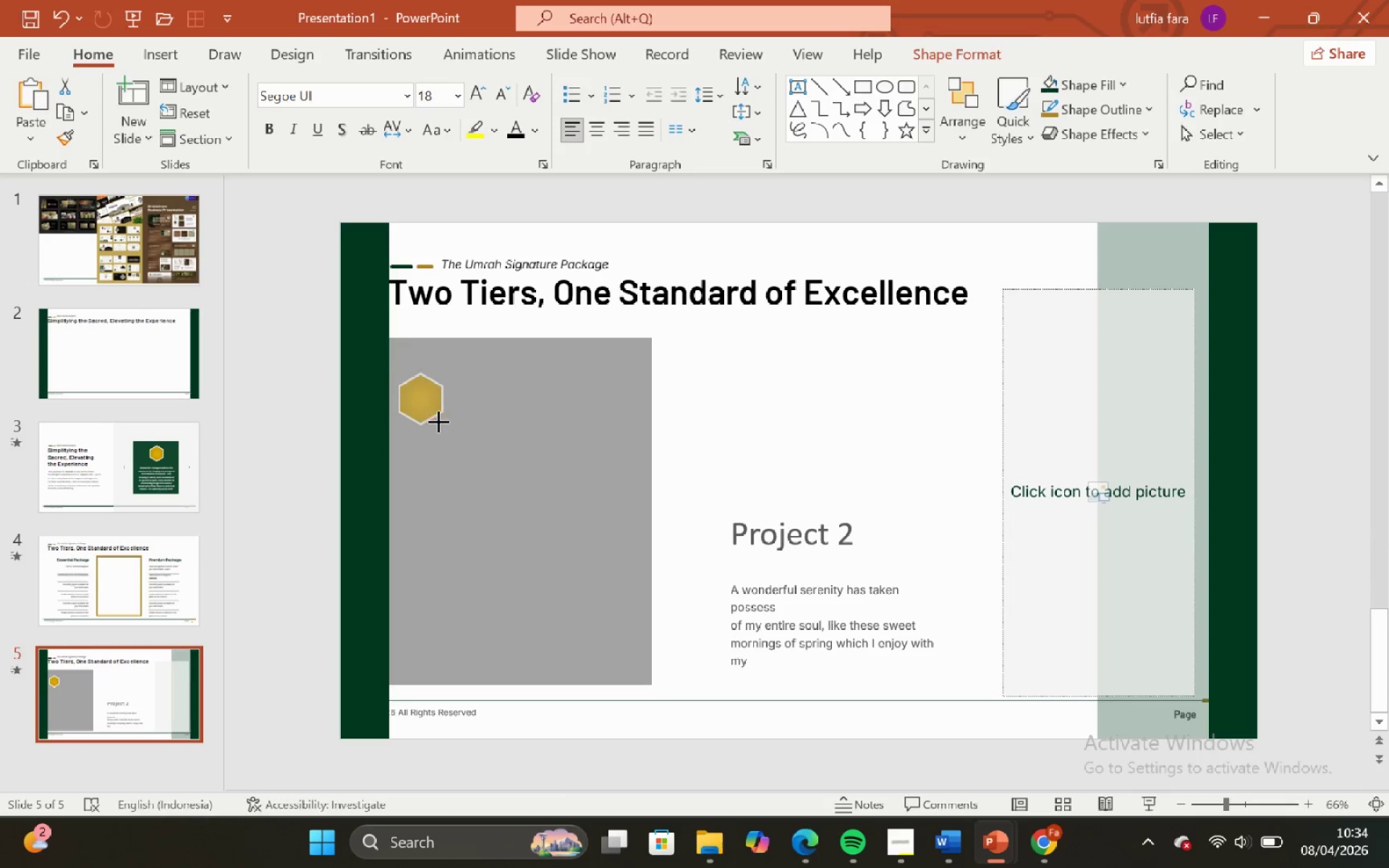 
hold_key(key=ShiftLeft, duration=1.03)
 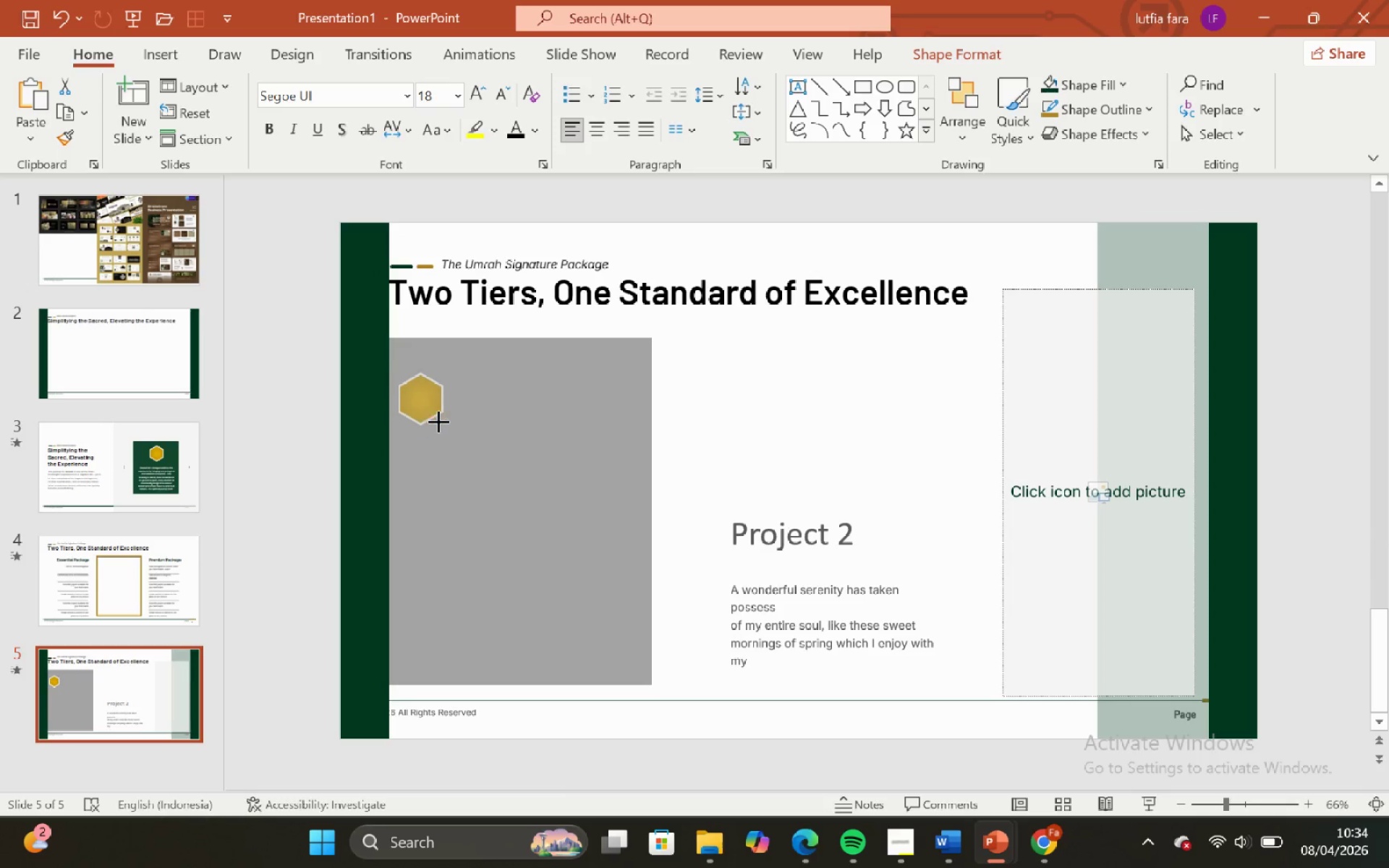 
scroll: coordinate [462, 494], scroll_direction: down, amount: 3.0
 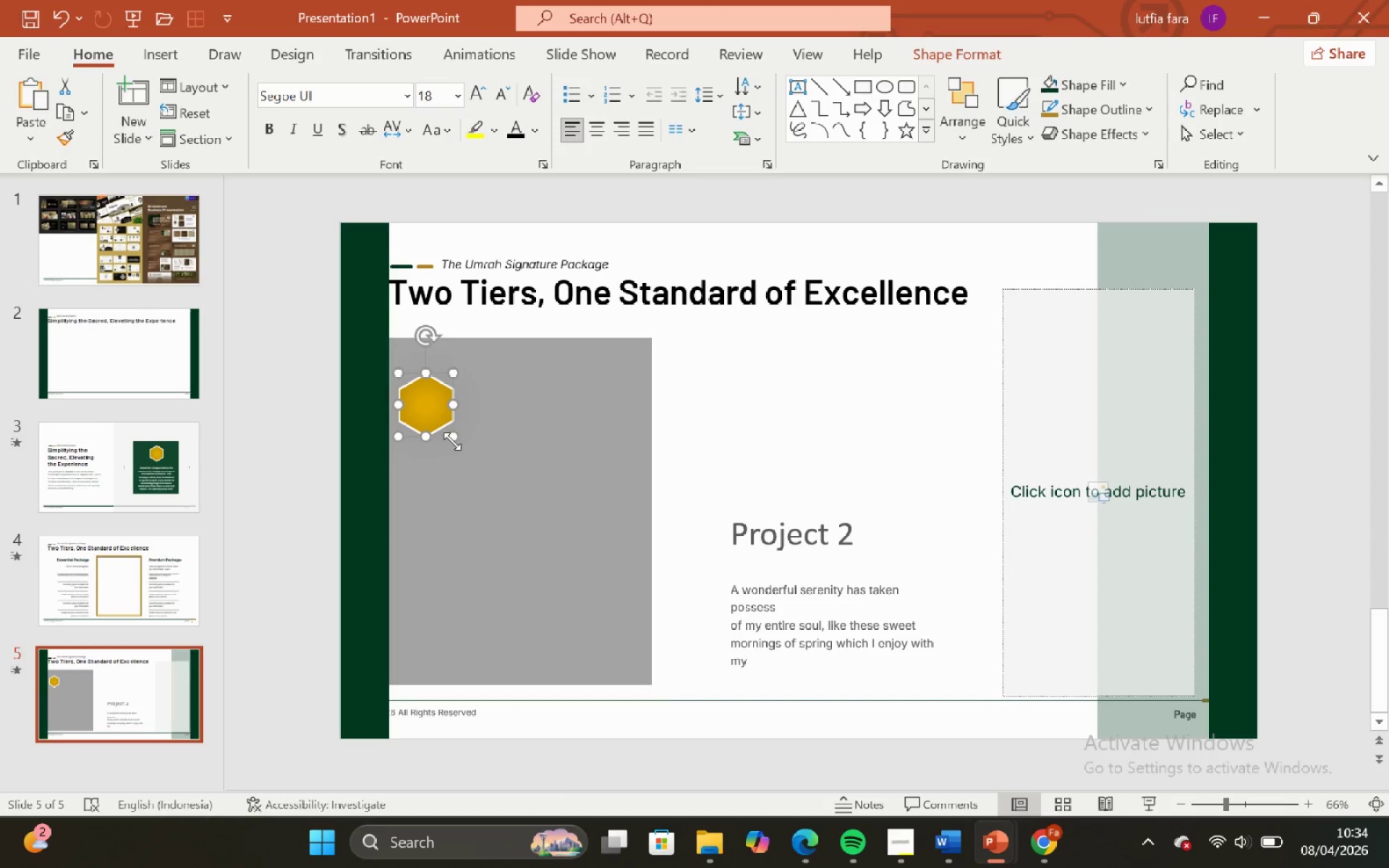 
hold_key(key=ShiftLeft, duration=0.8)
left_click_drag(start_coordinate=[453, 439], to_coordinate=[437, 420])
 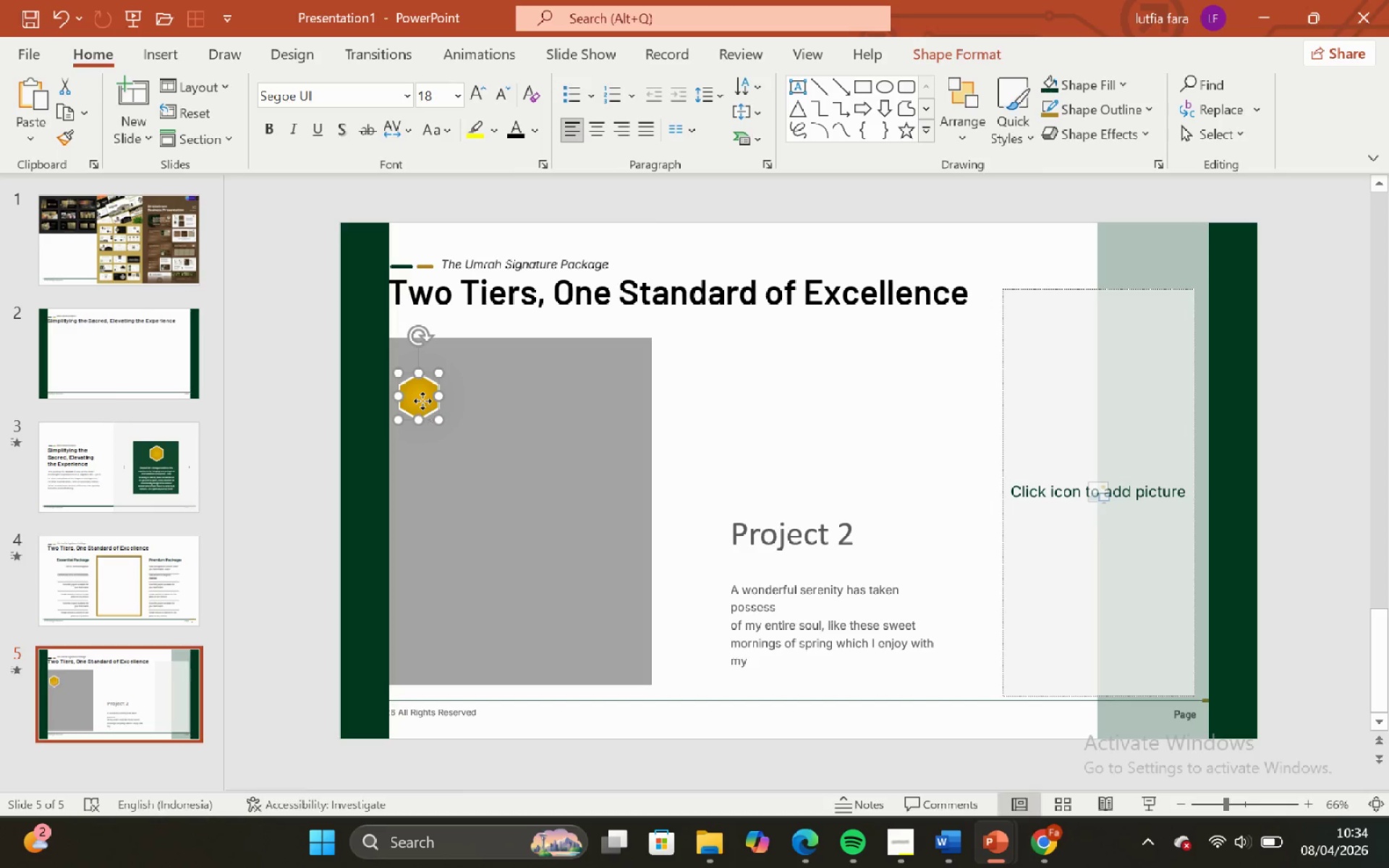 
hold_key(key=ShiftLeft, duration=0.84)
left_click_drag(start_coordinate=[422, 401], to_coordinate=[417, 385])
 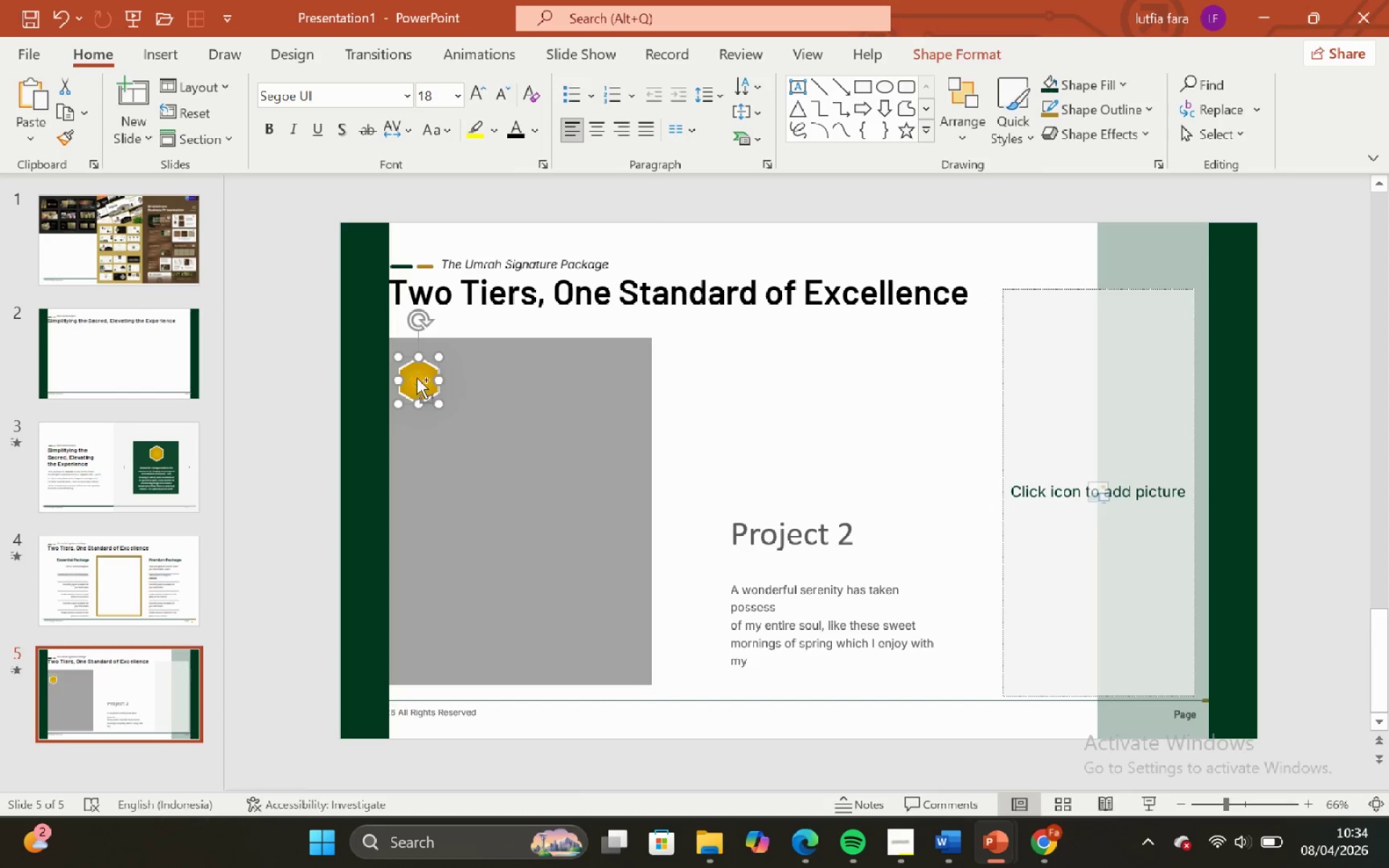 
hold_key(key=ShiftLeft, duration=0.58)
hold_key(key=ControlLeft, duration=0.56)
left_click_drag(start_coordinate=[417, 378], to_coordinate=[403, 461])
 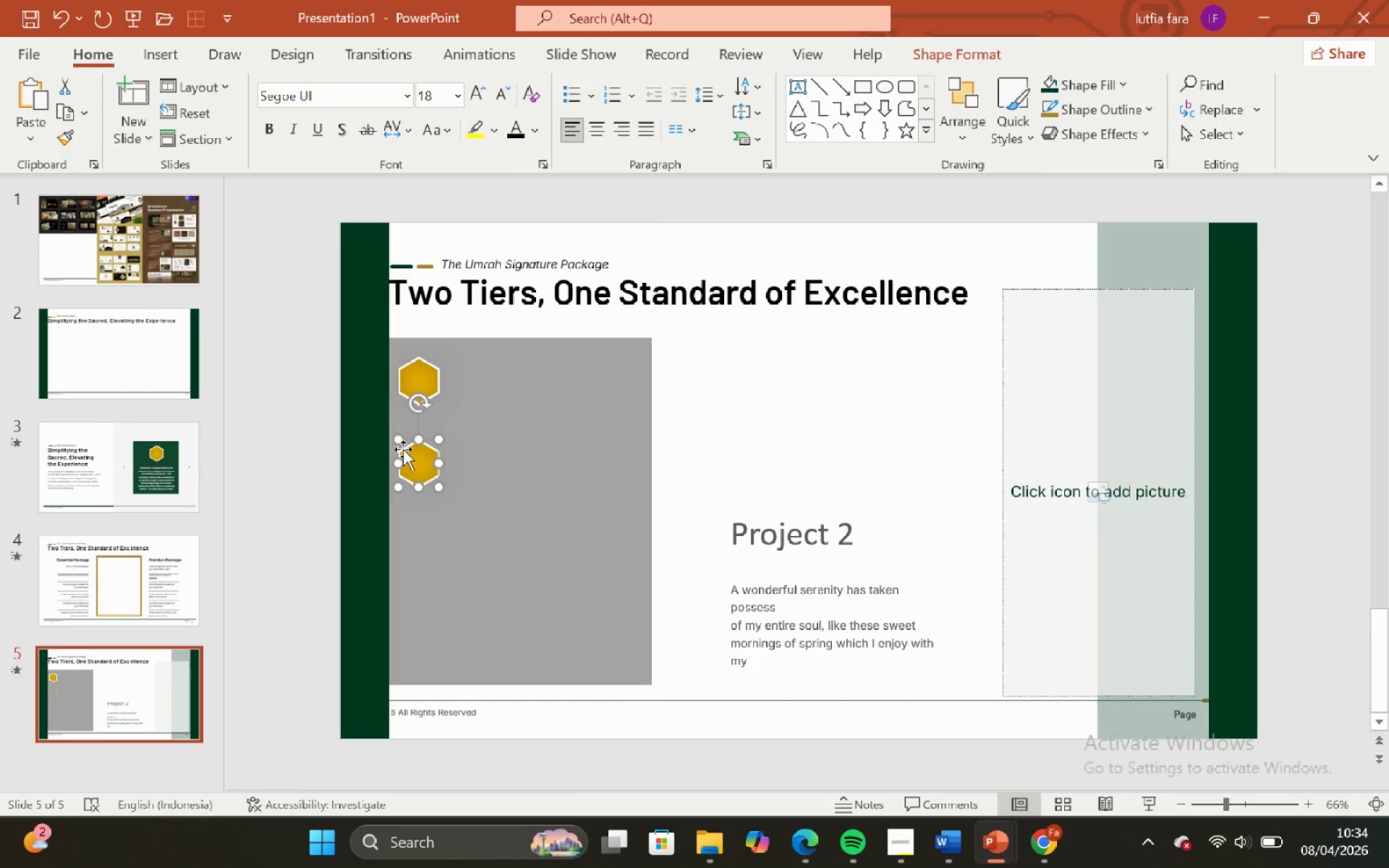 
hold_key(key=ControlLeft, duration=0.81)
hold_key(key=ShiftLeft, duration=0.8)
left_click_drag(start_coordinate=[403, 450], to_coordinate=[405, 501])
 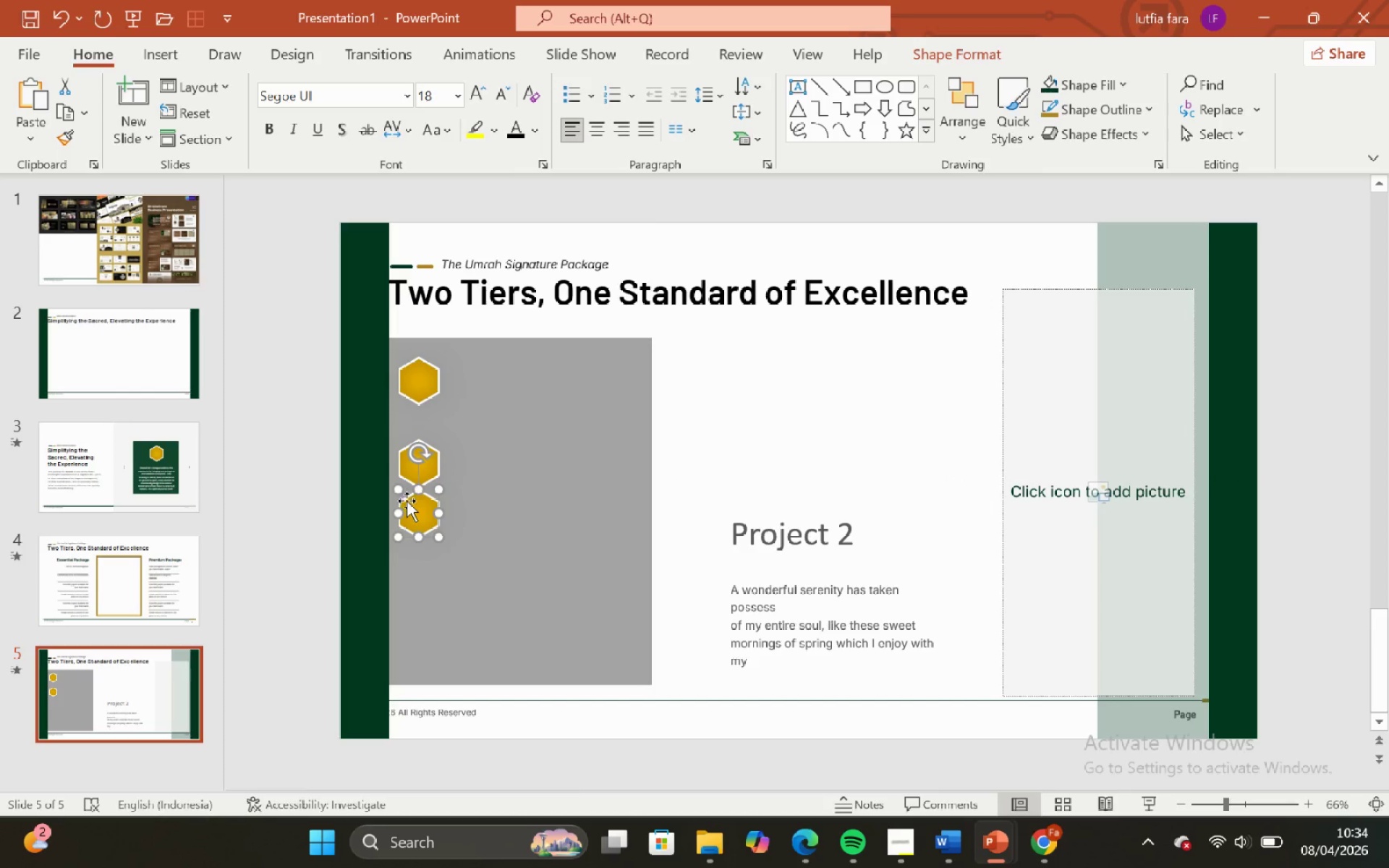 
hold_key(key=ControlLeft, duration=17.91)
hold_key(key=ShiftLeft, duration=5.5)
left_click_drag(start_coordinate=[408, 503], to_coordinate=[410, 552])
 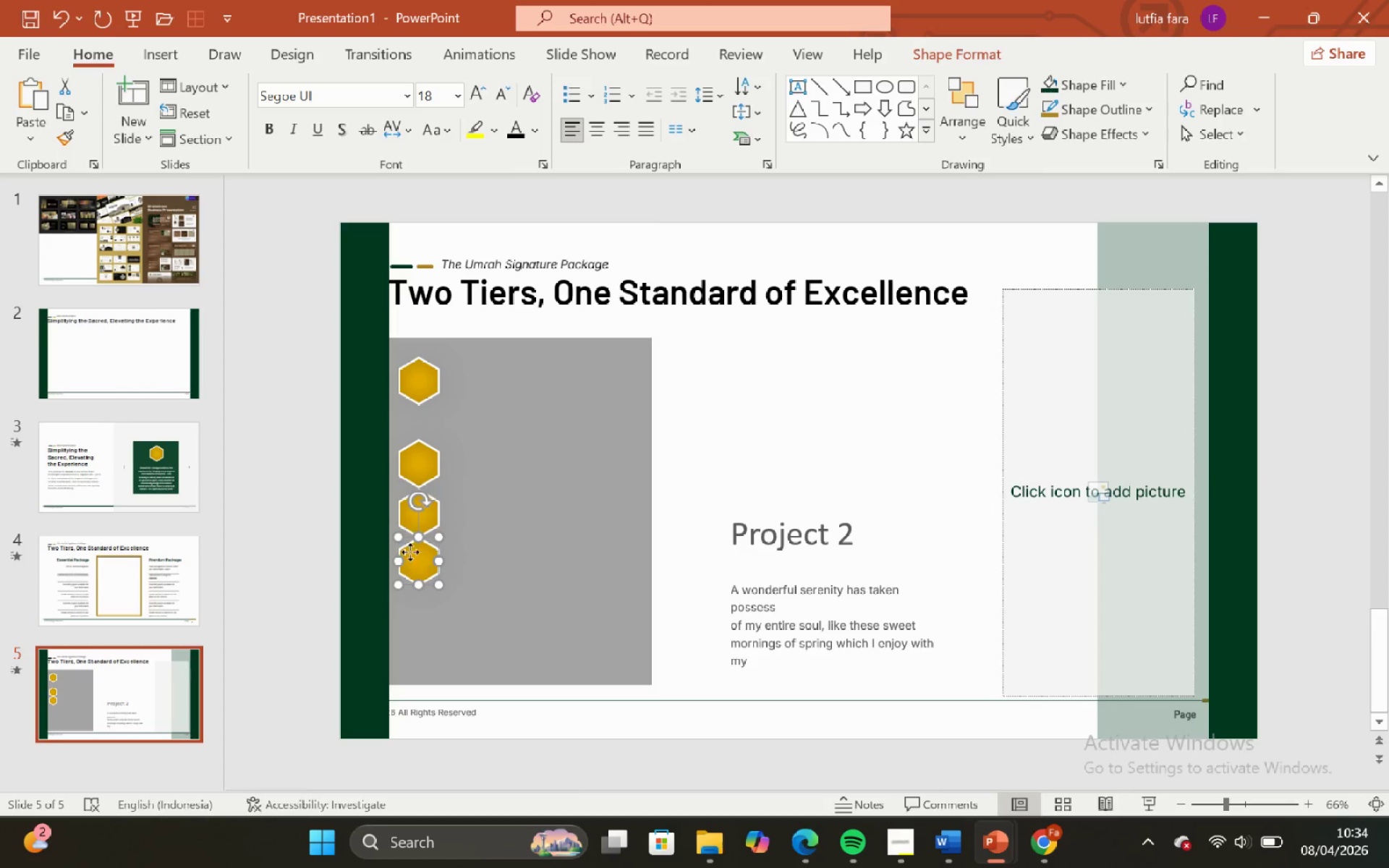 
left_click_drag(start_coordinate=[410, 552], to_coordinate=[407, 603])
 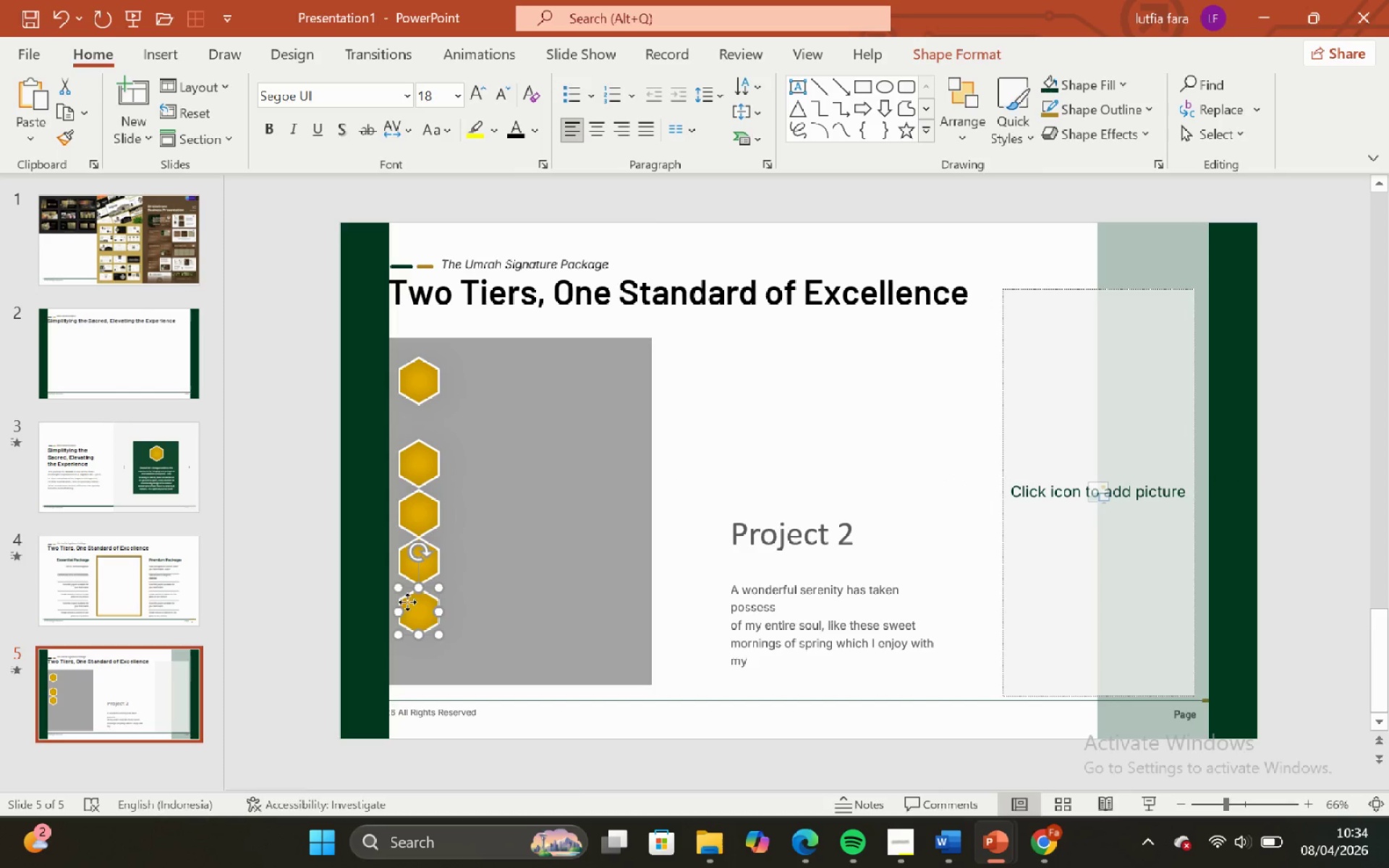 
left_click_drag(start_coordinate=[407, 602], to_coordinate=[404, 634])
 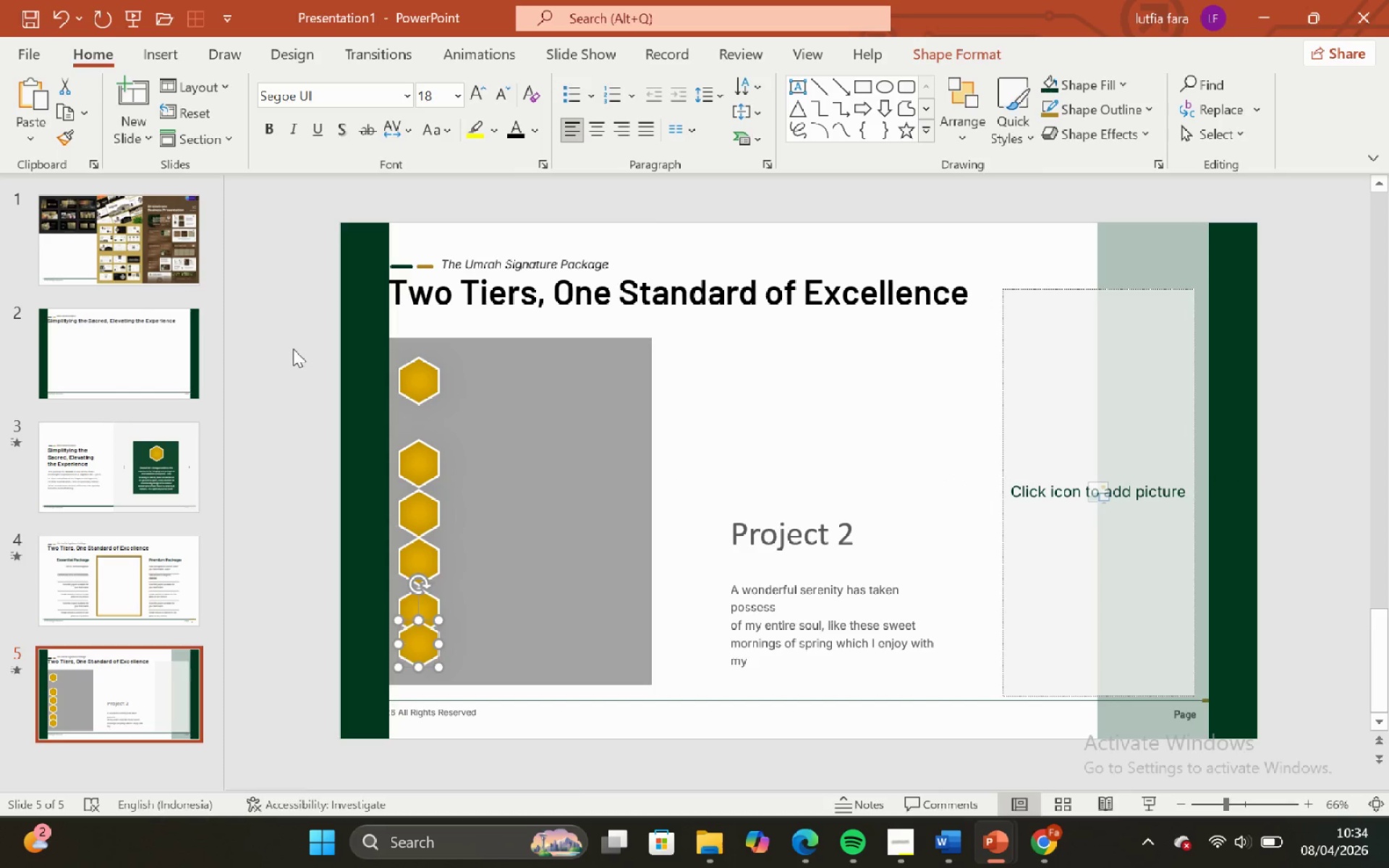 
left_click([293, 349])
 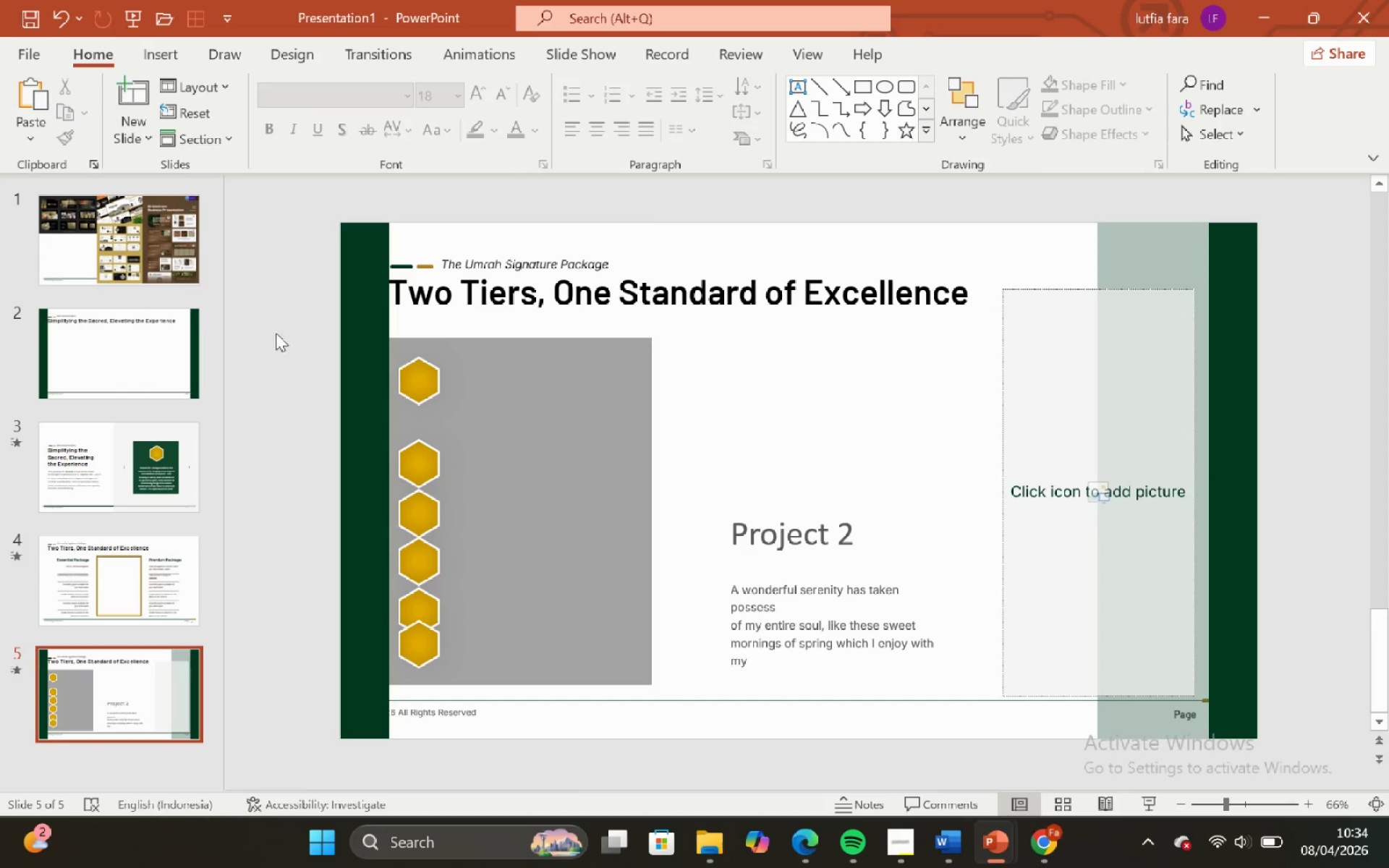 
left_click_drag(start_coordinate=[271, 328], to_coordinate=[521, 695])
 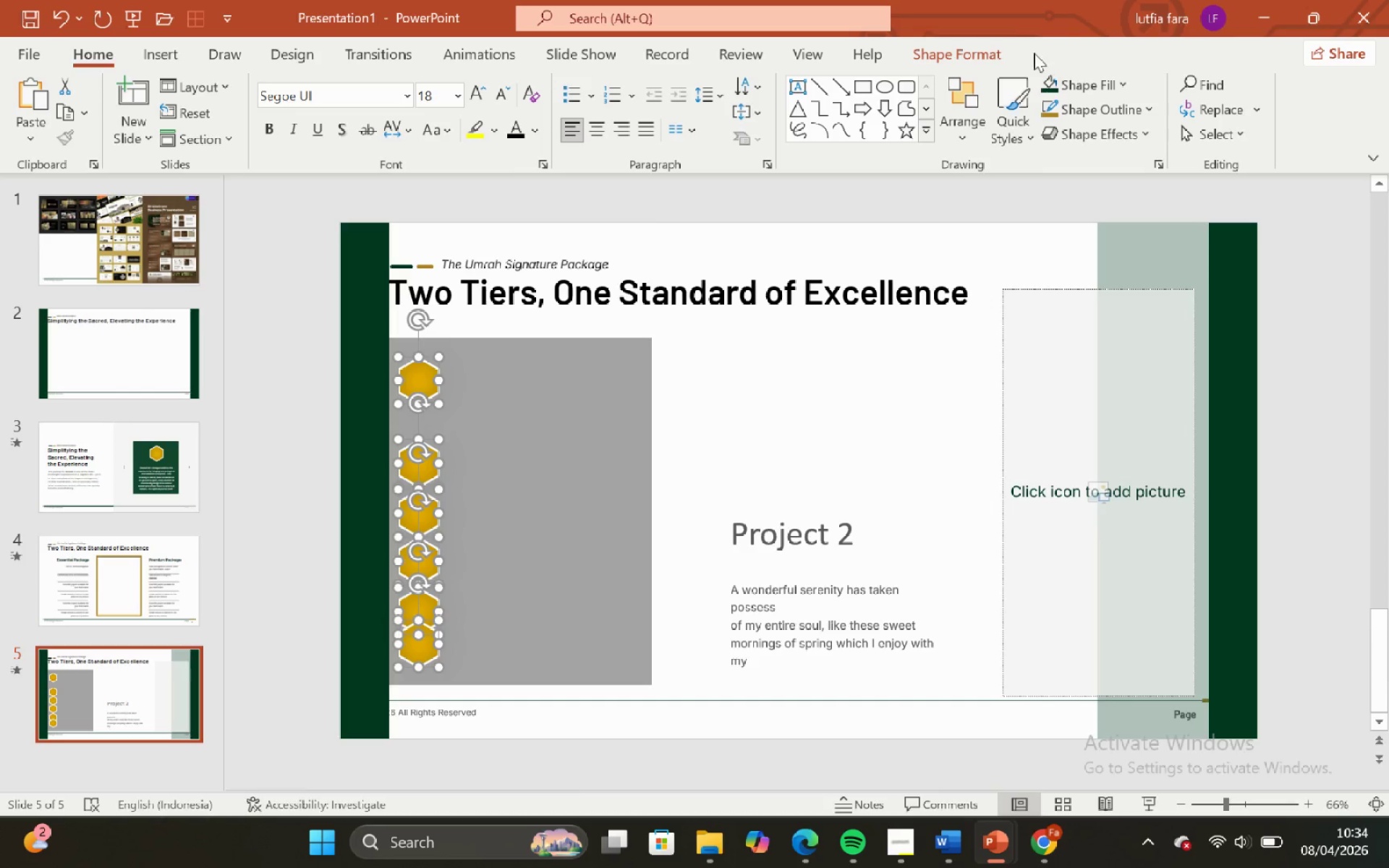 
left_click([1005, 48])
 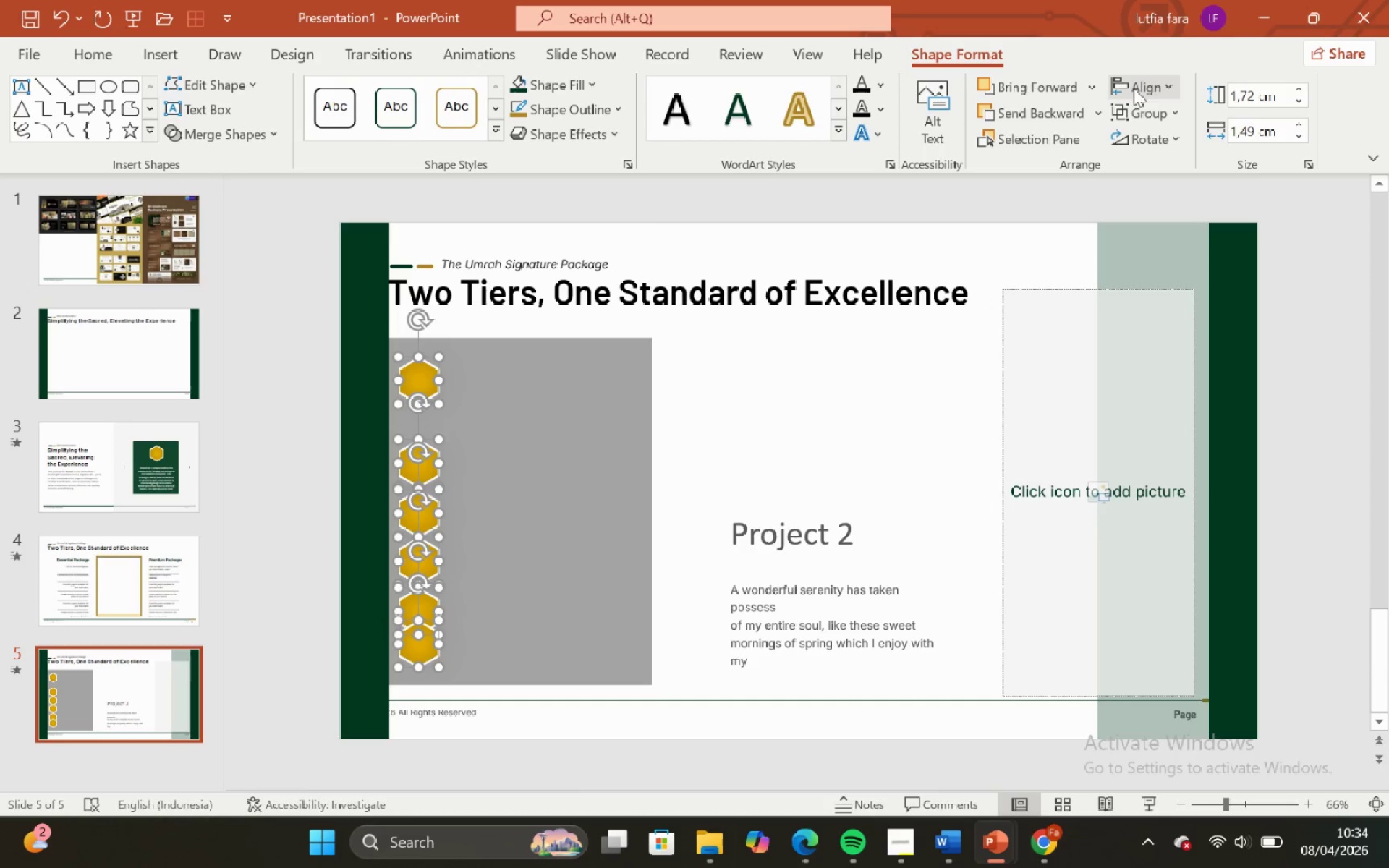 
left_click([1137, 86])
 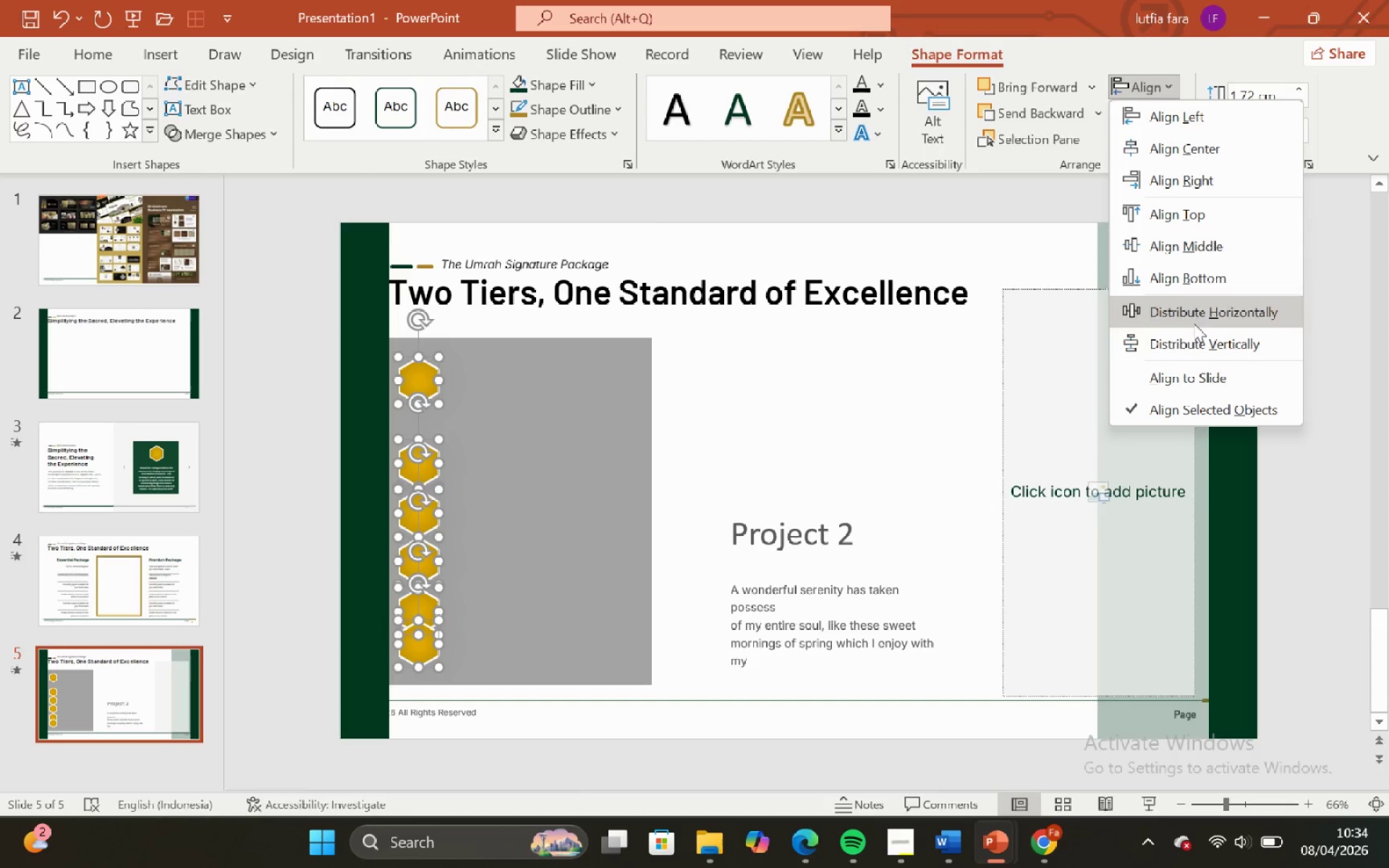 
left_click([1194, 335])
 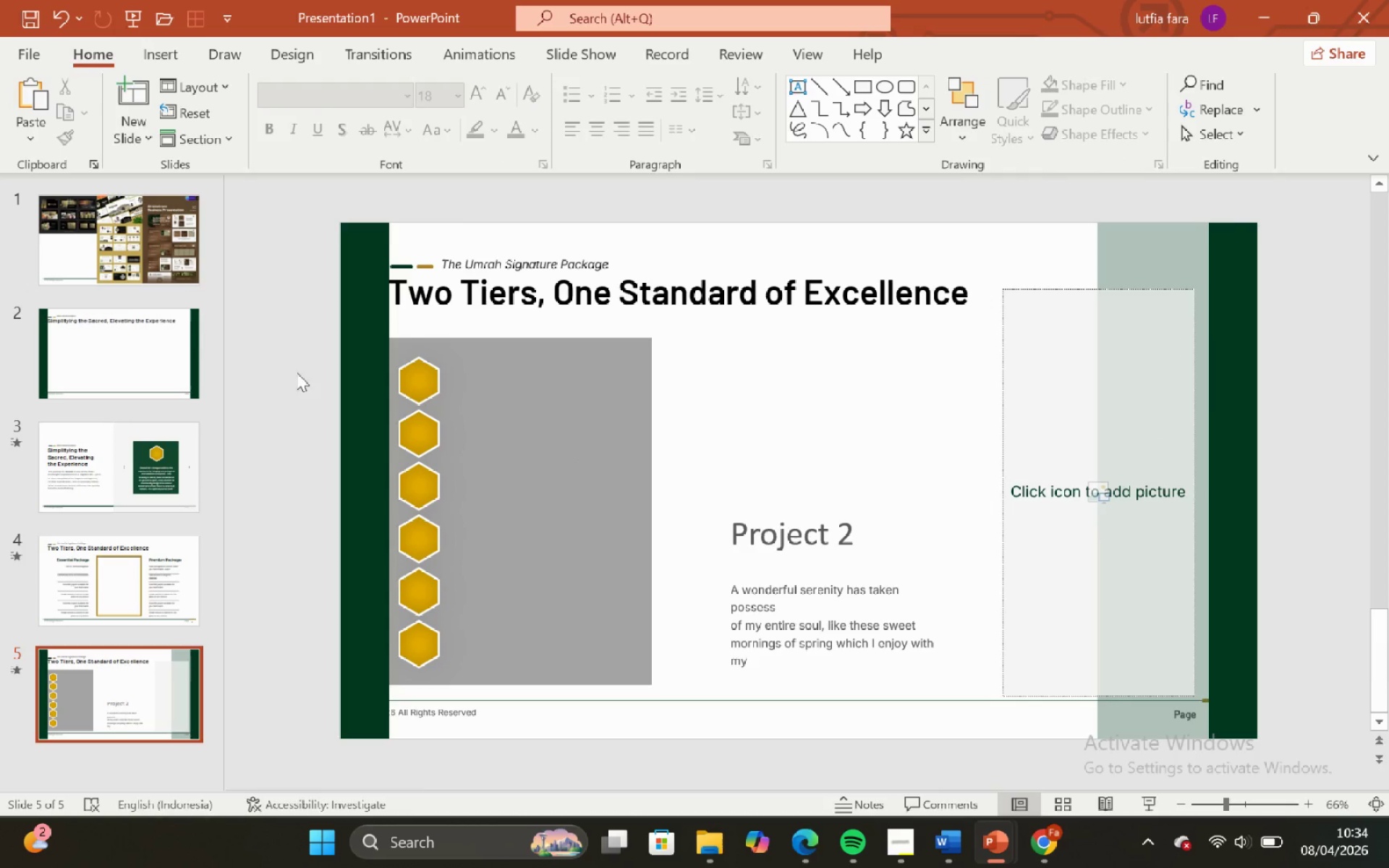 
left_click_drag(start_coordinate=[260, 399], to_coordinate=[511, 697])
 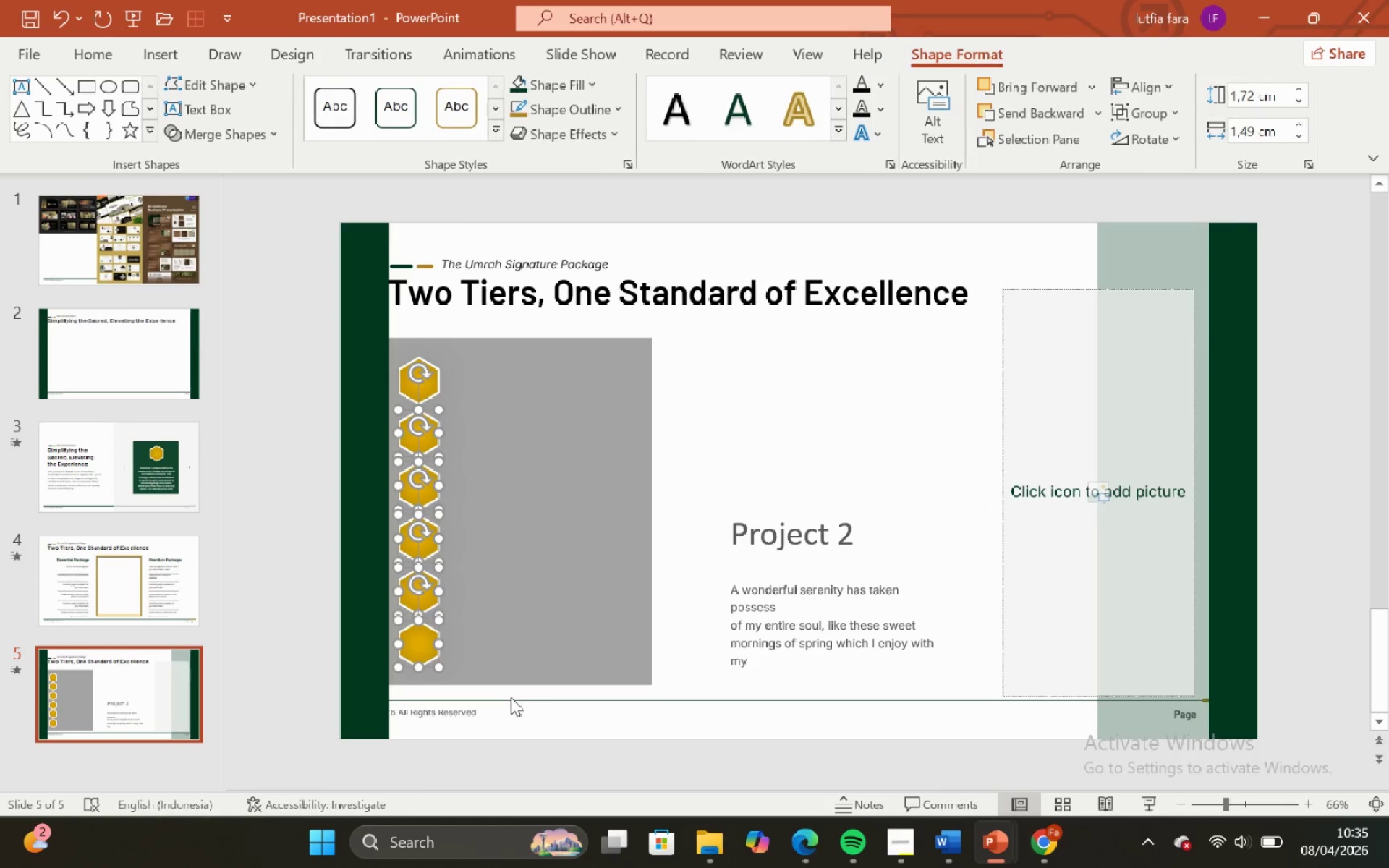 
key(Backspace)
 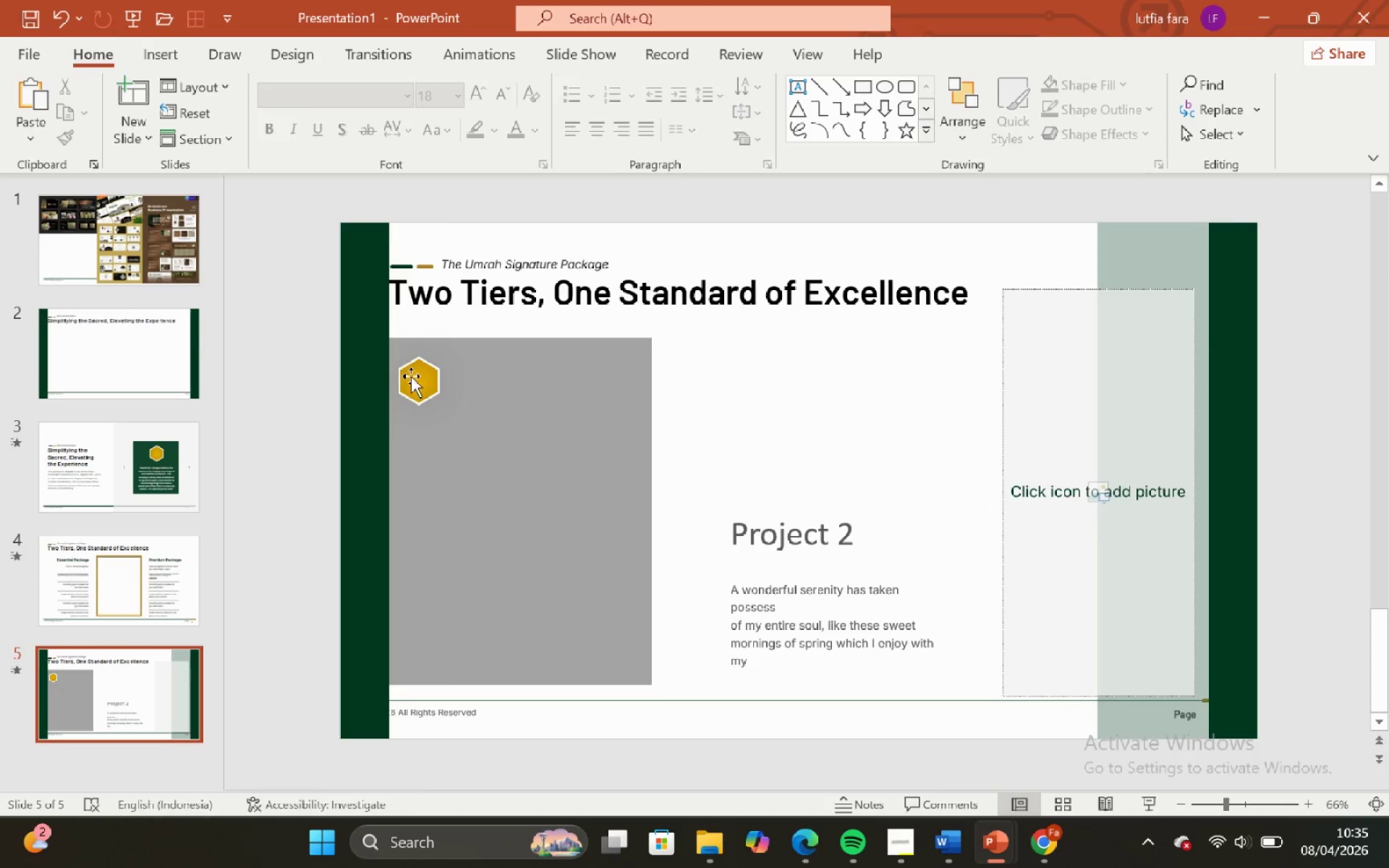 
left_click([417, 381])
 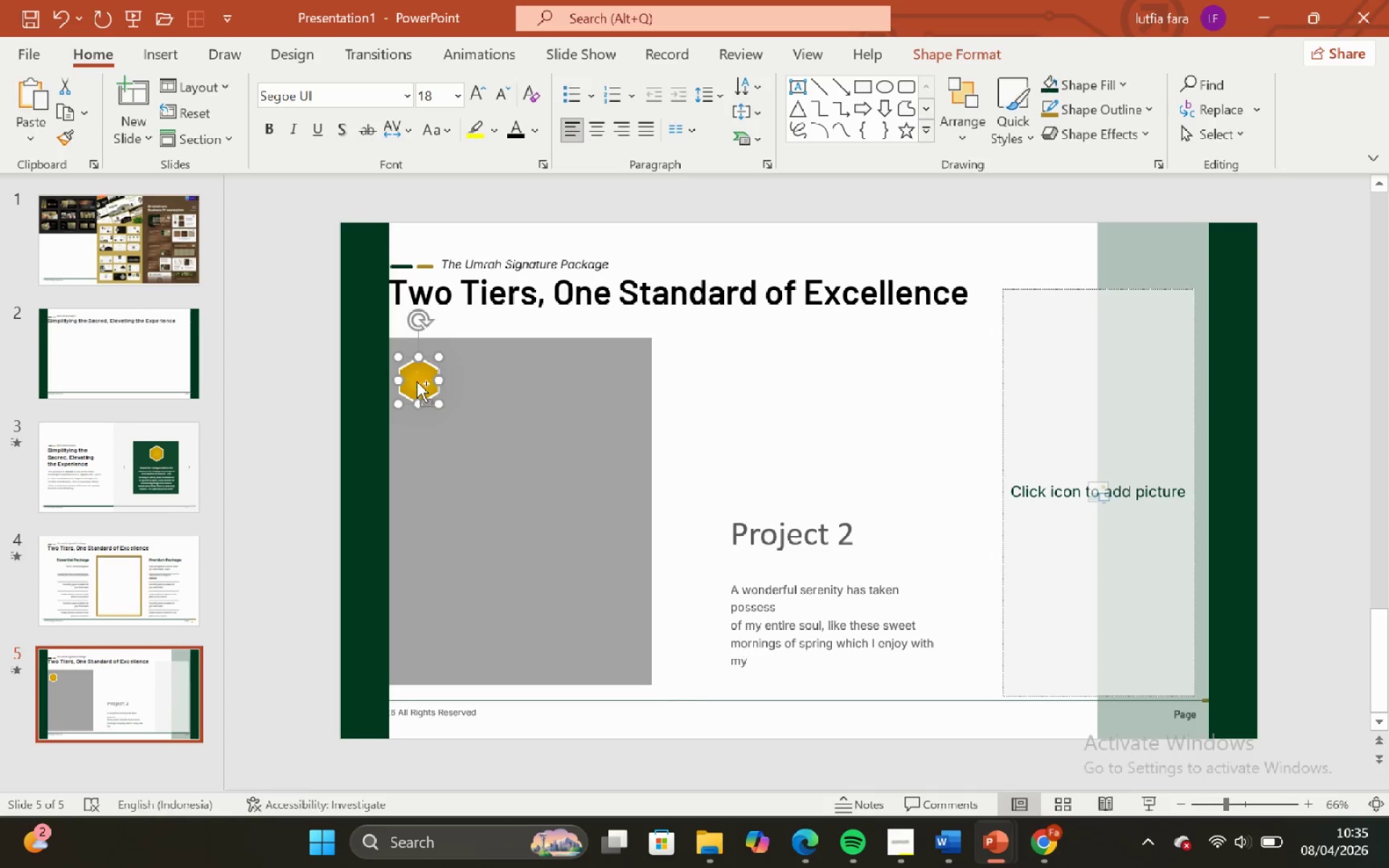 
hold_key(key=ControlLeft, duration=0.88)
hold_key(key=ShiftLeft, duration=0.84)
scroll: coordinate [417, 381], scroll_direction: up, amount: 5.0
 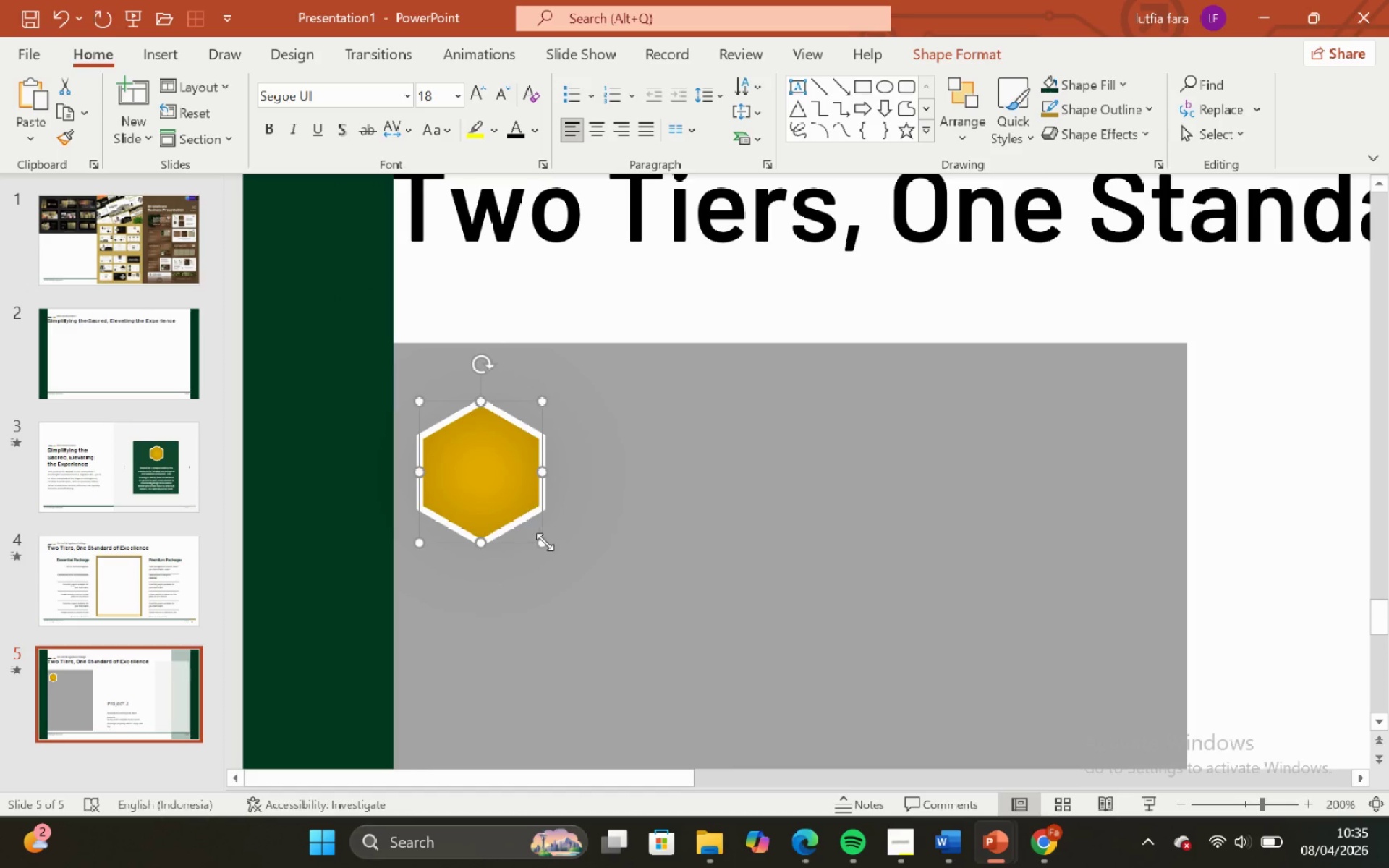 
hold_key(key=ShiftLeft, duration=0.73)
left_click_drag(start_coordinate=[542, 543], to_coordinate=[527, 519])
 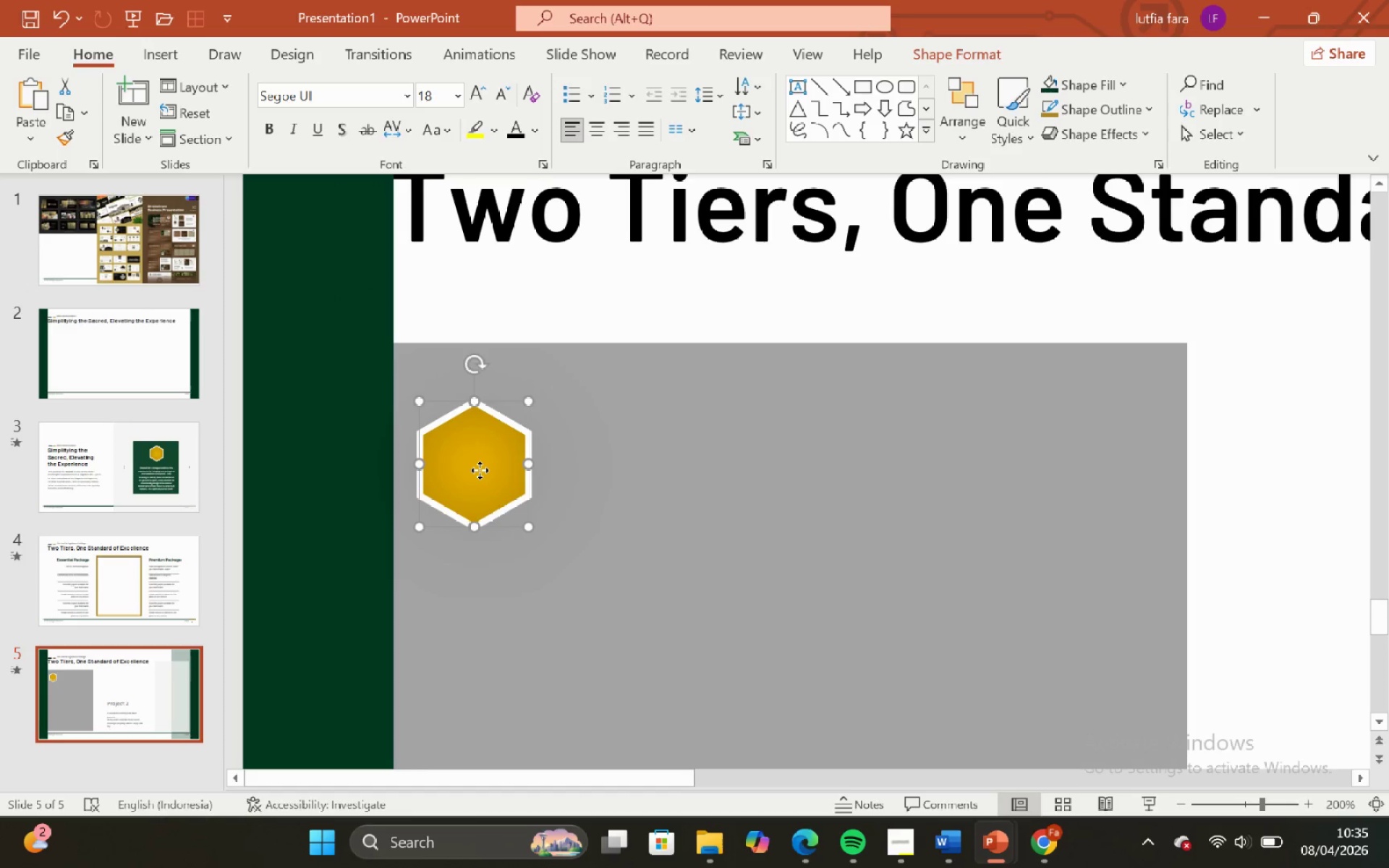 
hold_key(key=ShiftLeft, duration=2.7)
left_click_drag(start_coordinate=[480, 470], to_coordinate=[488, 466])
 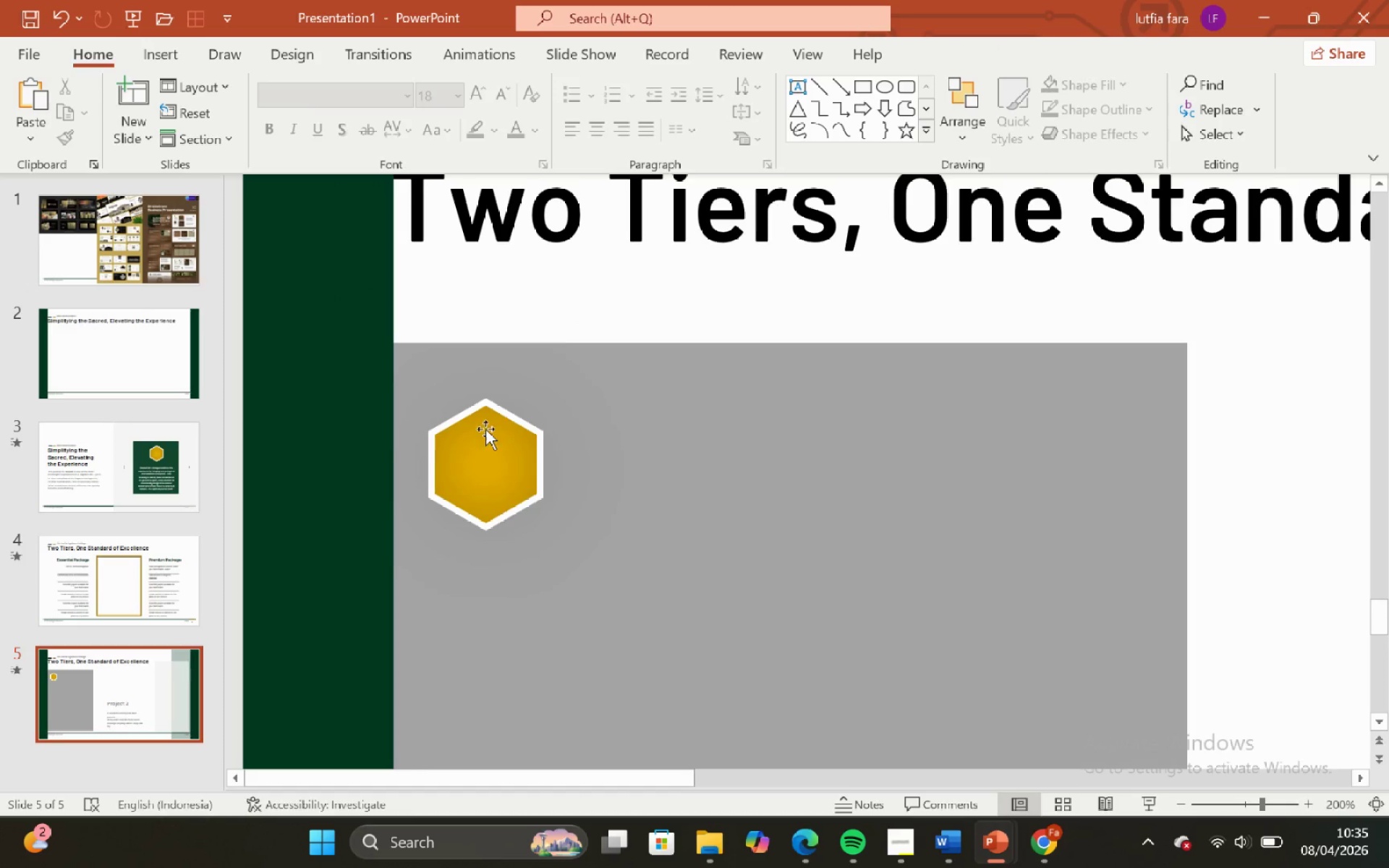 
double_click([471, 451])
 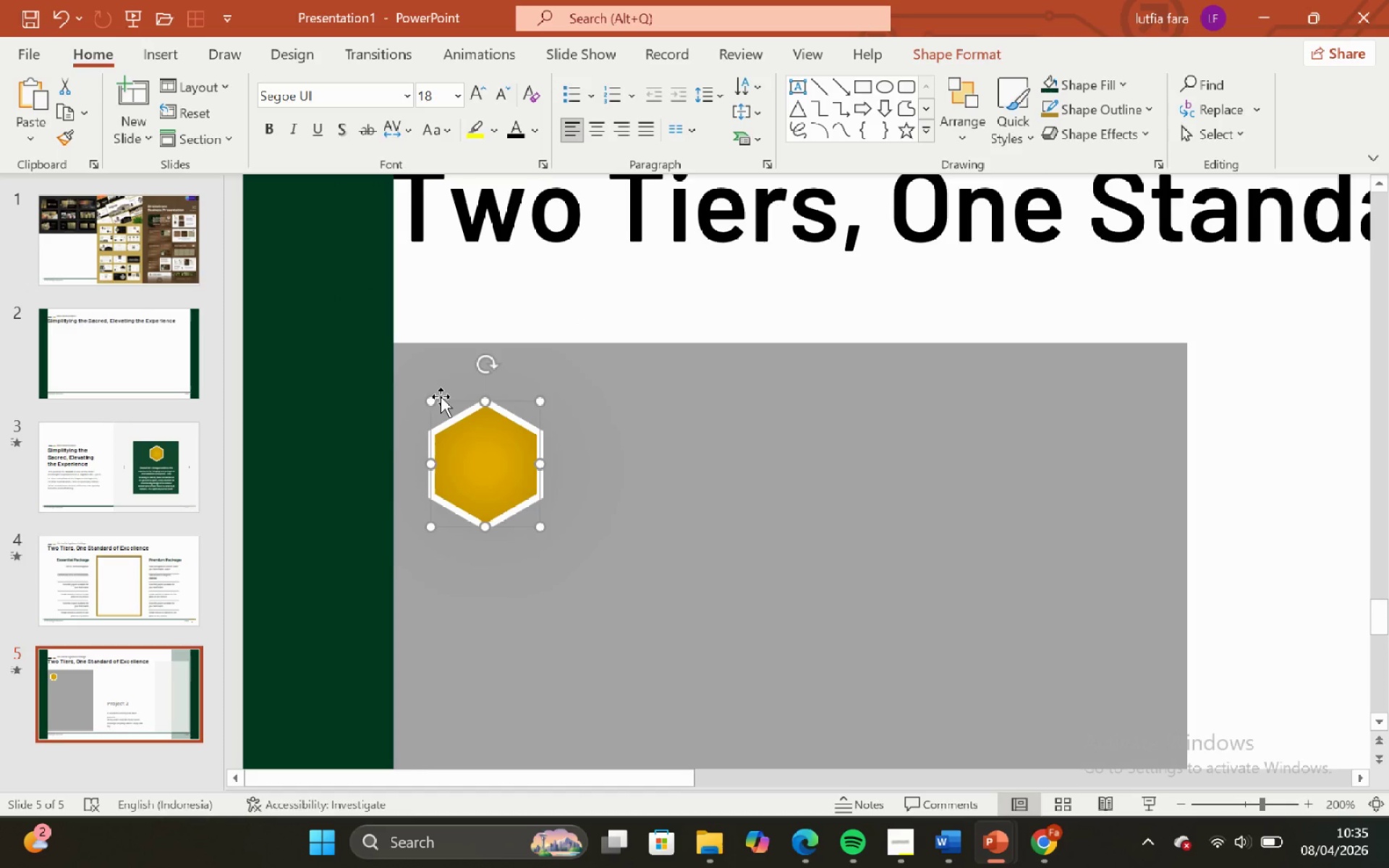 
hold_key(key=ShiftLeft, duration=0.92)
hold_key(key=ControlLeft, duration=0.81)
scroll: coordinate [460, 412], scroll_direction: down, amount: 3.0
 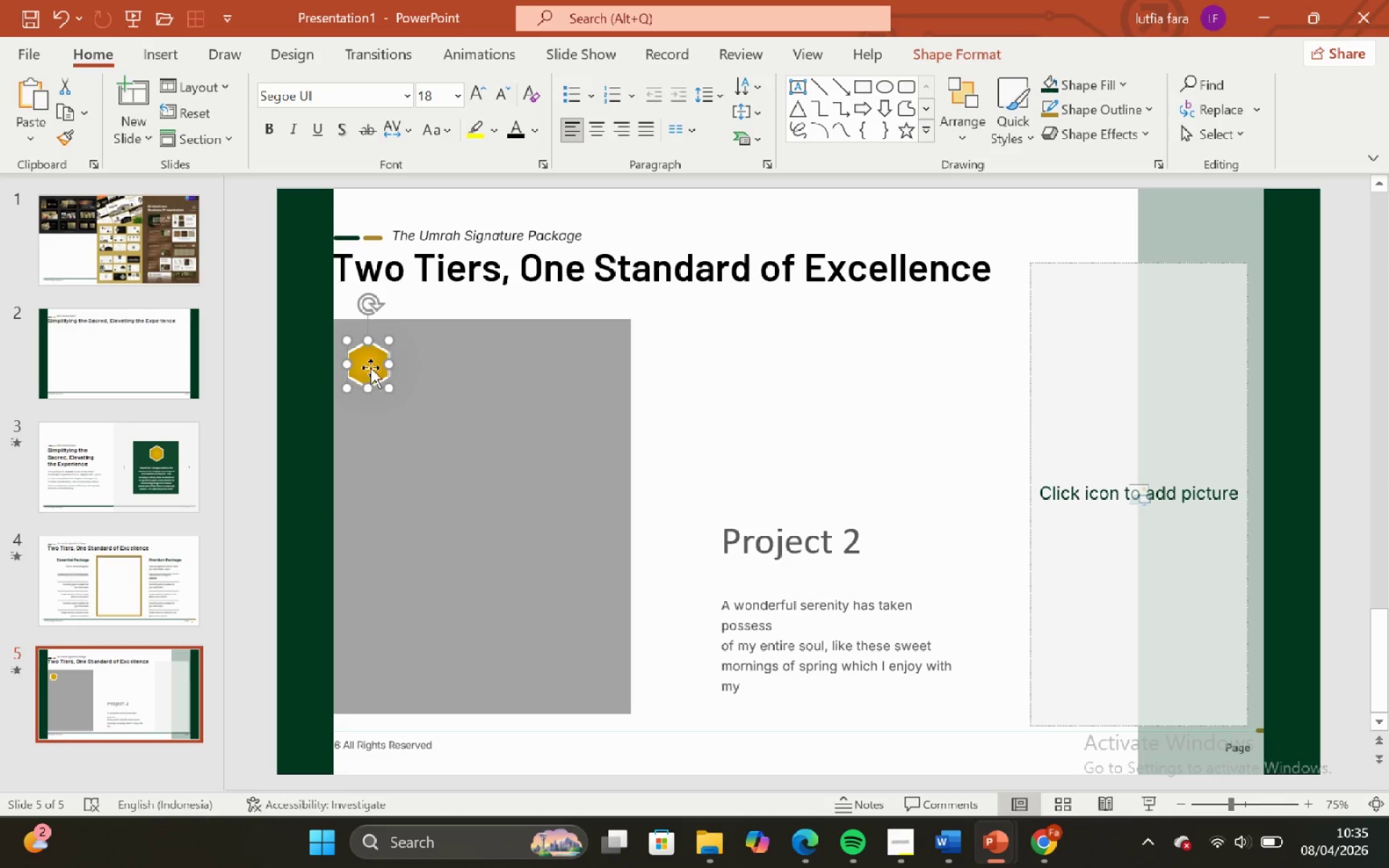 
hold_key(key=ControlLeft, duration=4.25)
left_click_drag(start_coordinate=[370, 367], to_coordinate=[366, 419])
 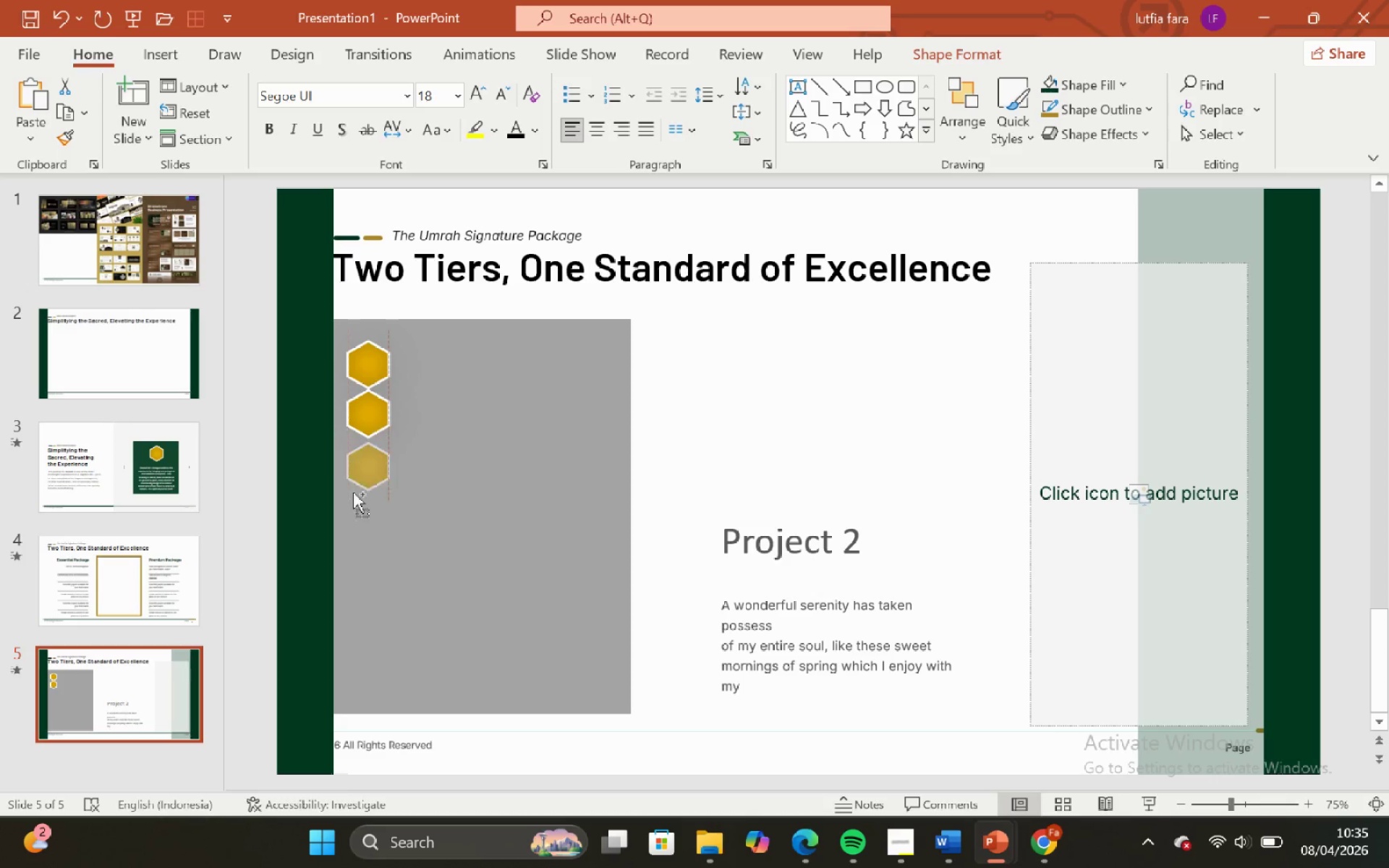 
hold_key(key=ShiftLeft, duration=4.23)
left_click_drag(start_coordinate=[365, 416], to_coordinate=[375, 673])
 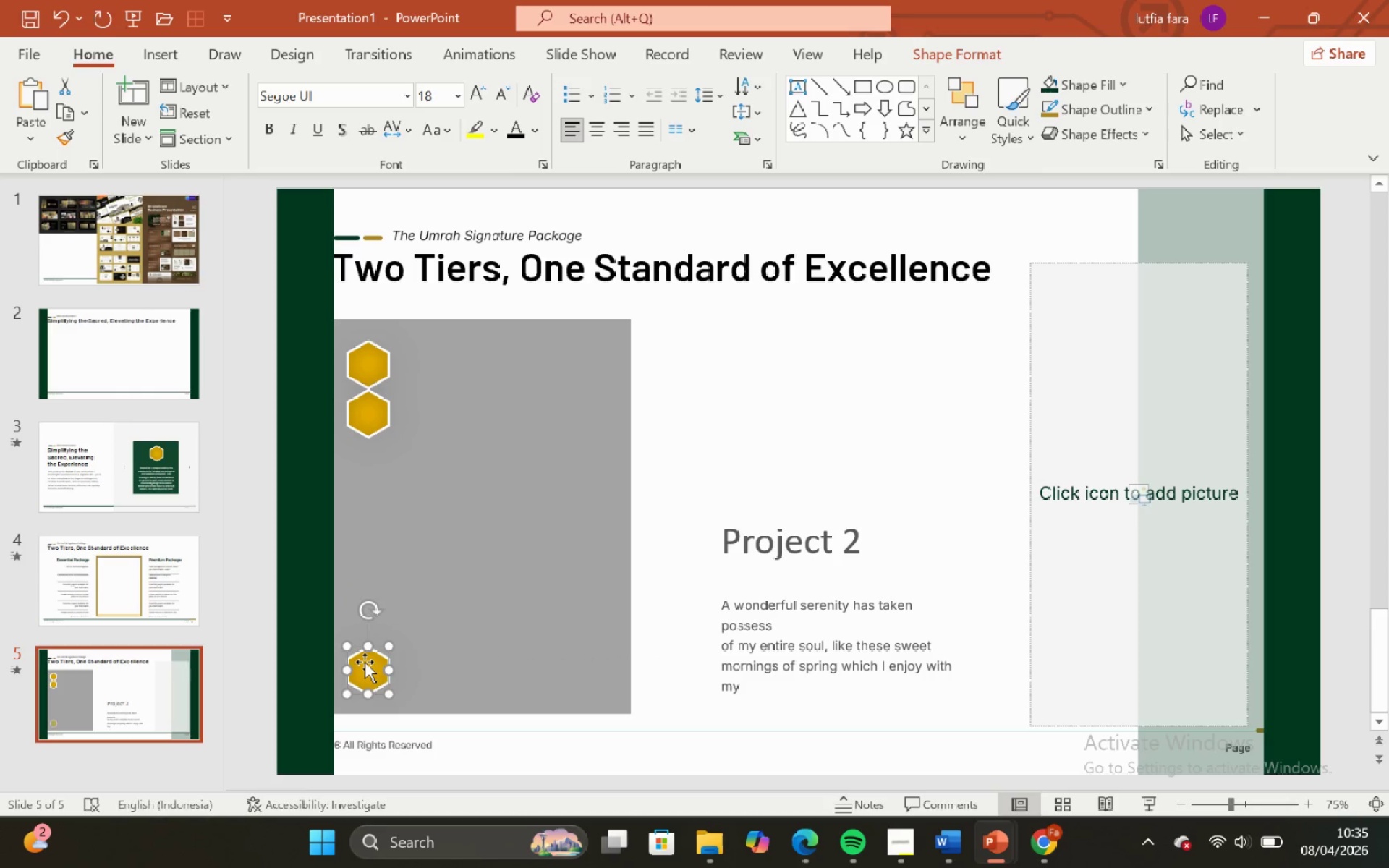 
hold_key(key=ShiftLeft, duration=3.66)
hold_key(key=ControlLeft, duration=3.55)
left_click_drag(start_coordinate=[365, 665], to_coordinate=[374, 614])
 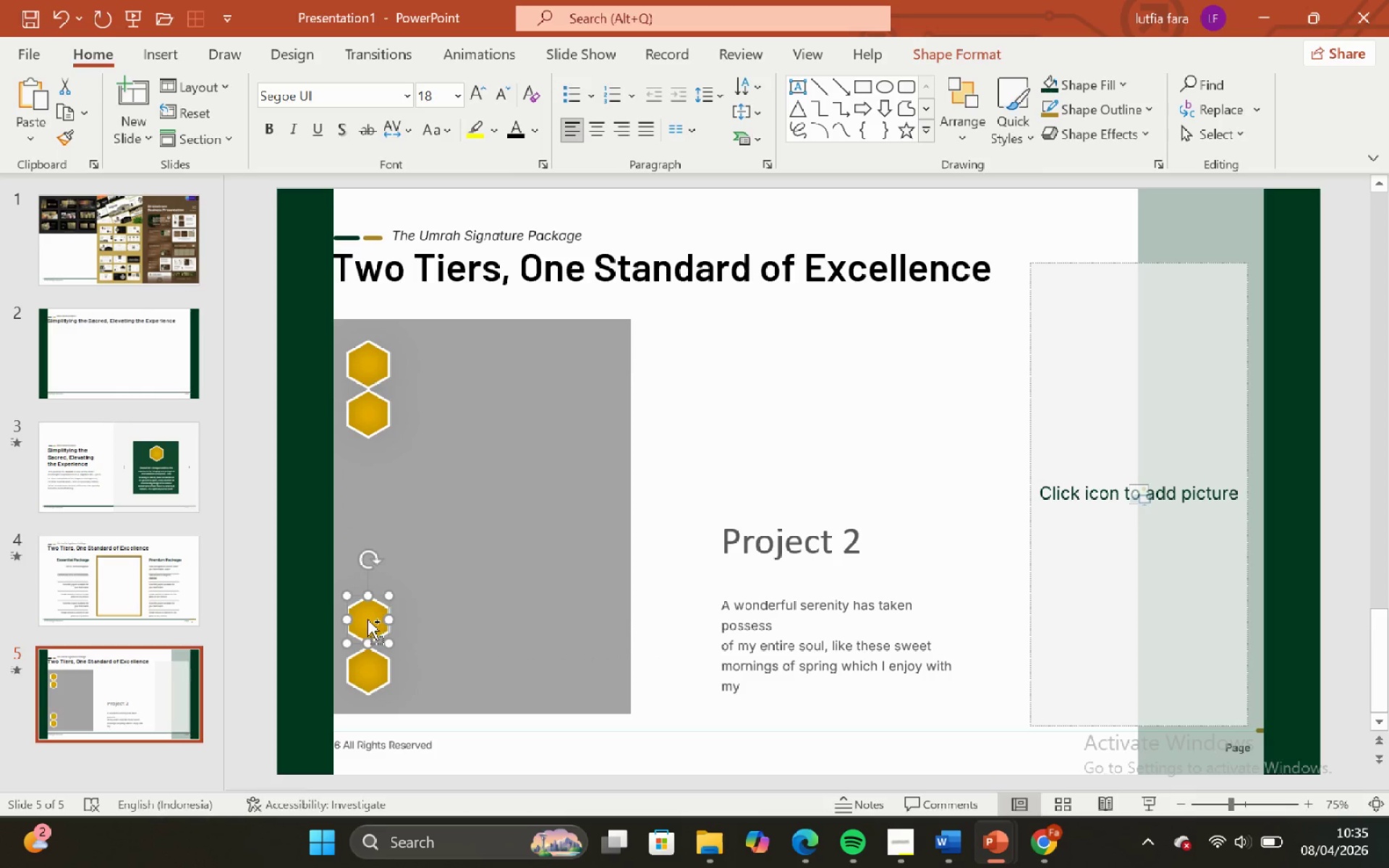 
left_click_drag(start_coordinate=[368, 619], to_coordinate=[375, 555])
 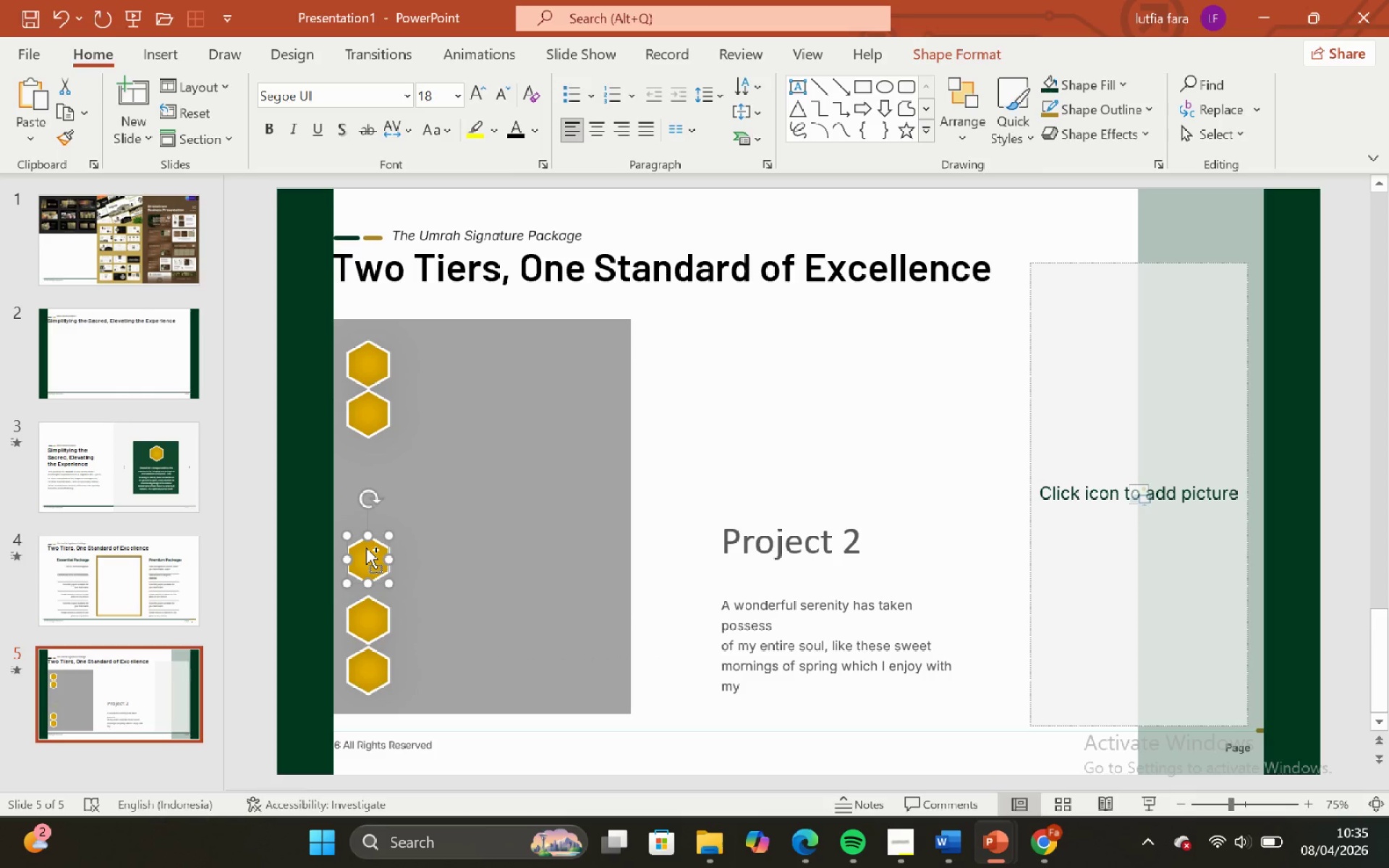 
left_click_drag(start_coordinate=[366, 548], to_coordinate=[367, 484])
 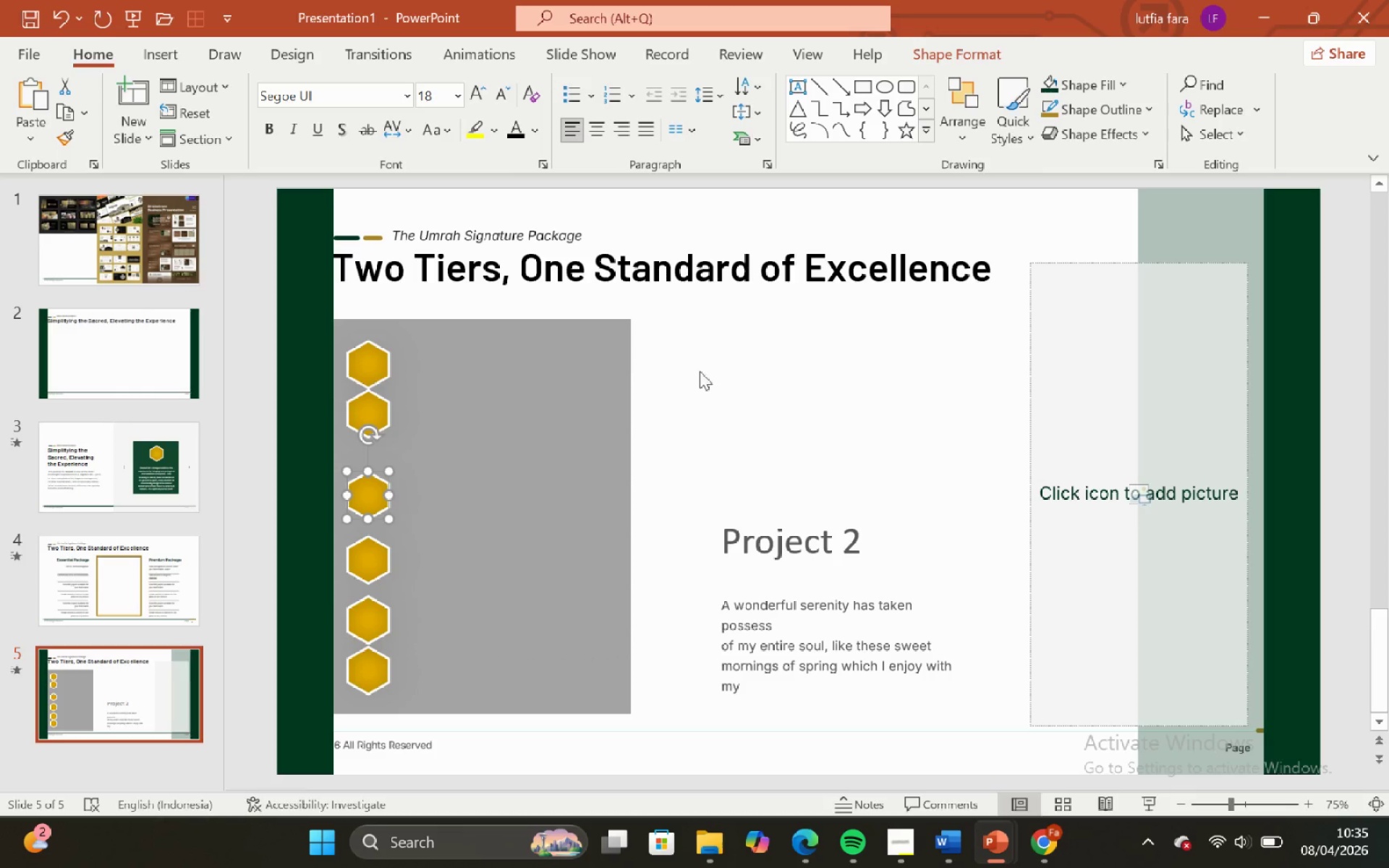 
left_click([705, 367])
 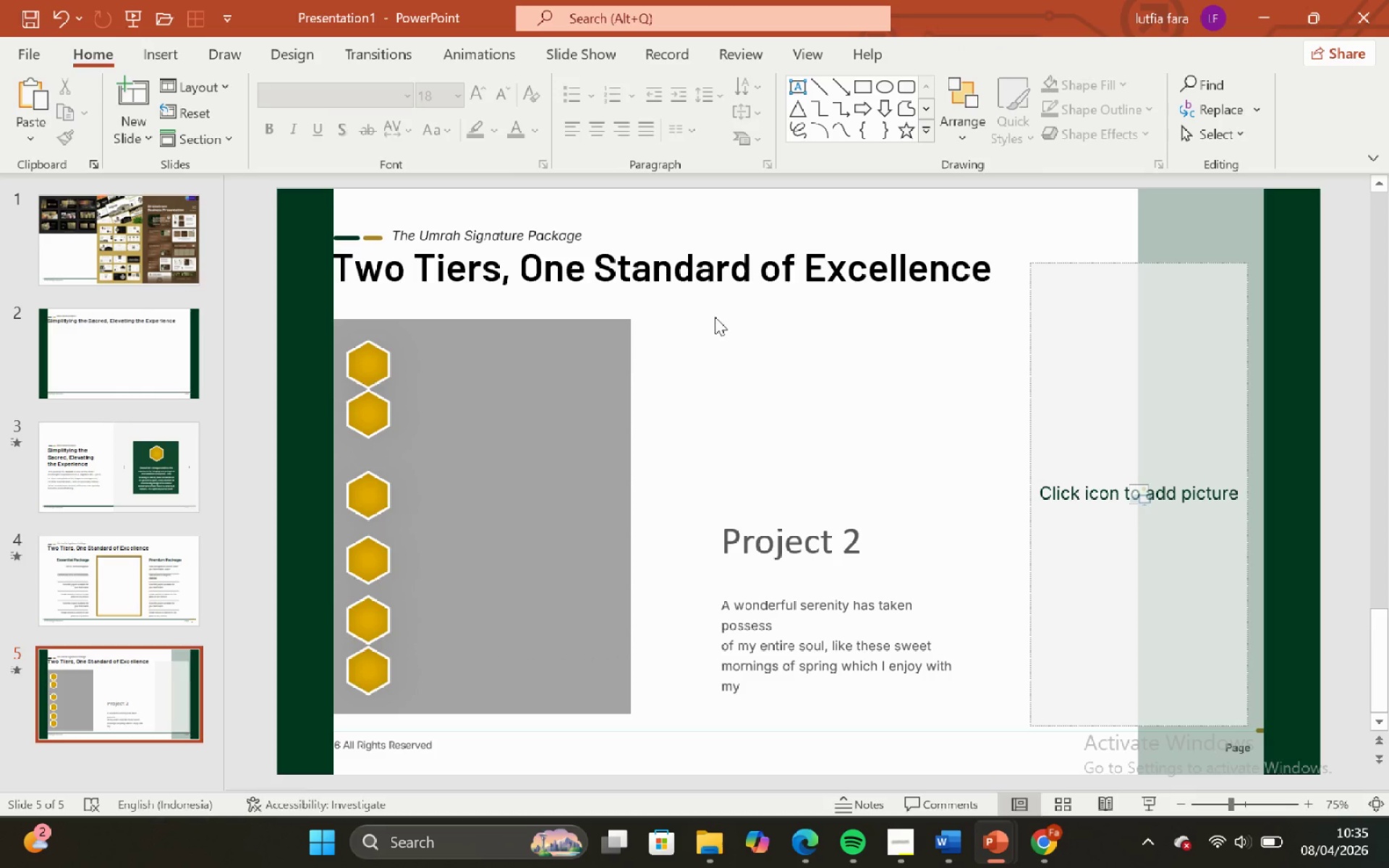 
left_click_drag(start_coordinate=[721, 312], to_coordinate=[224, 715])
 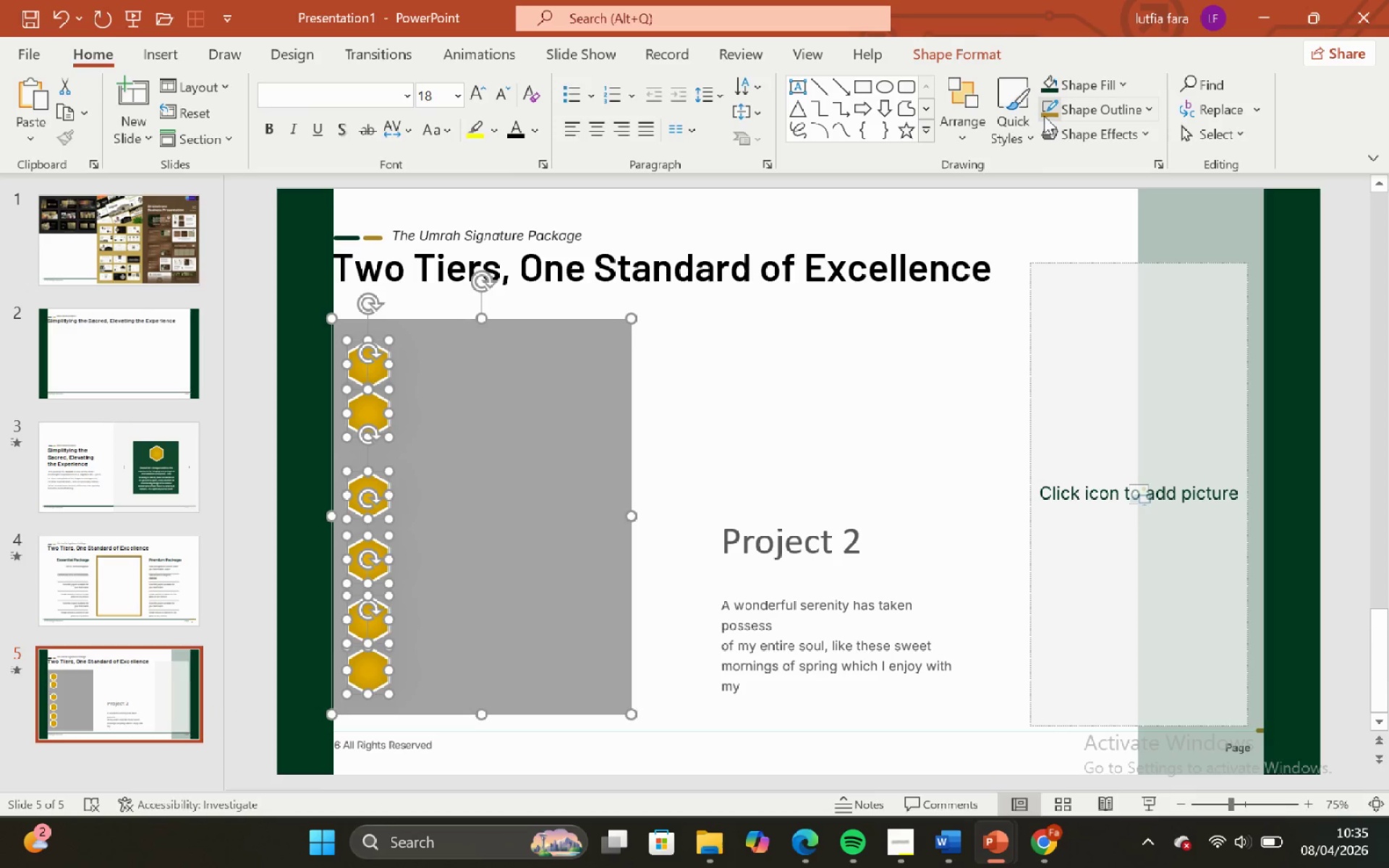 
hold_key(key=ShiftLeft, duration=0.91)
left_click([608, 344])
 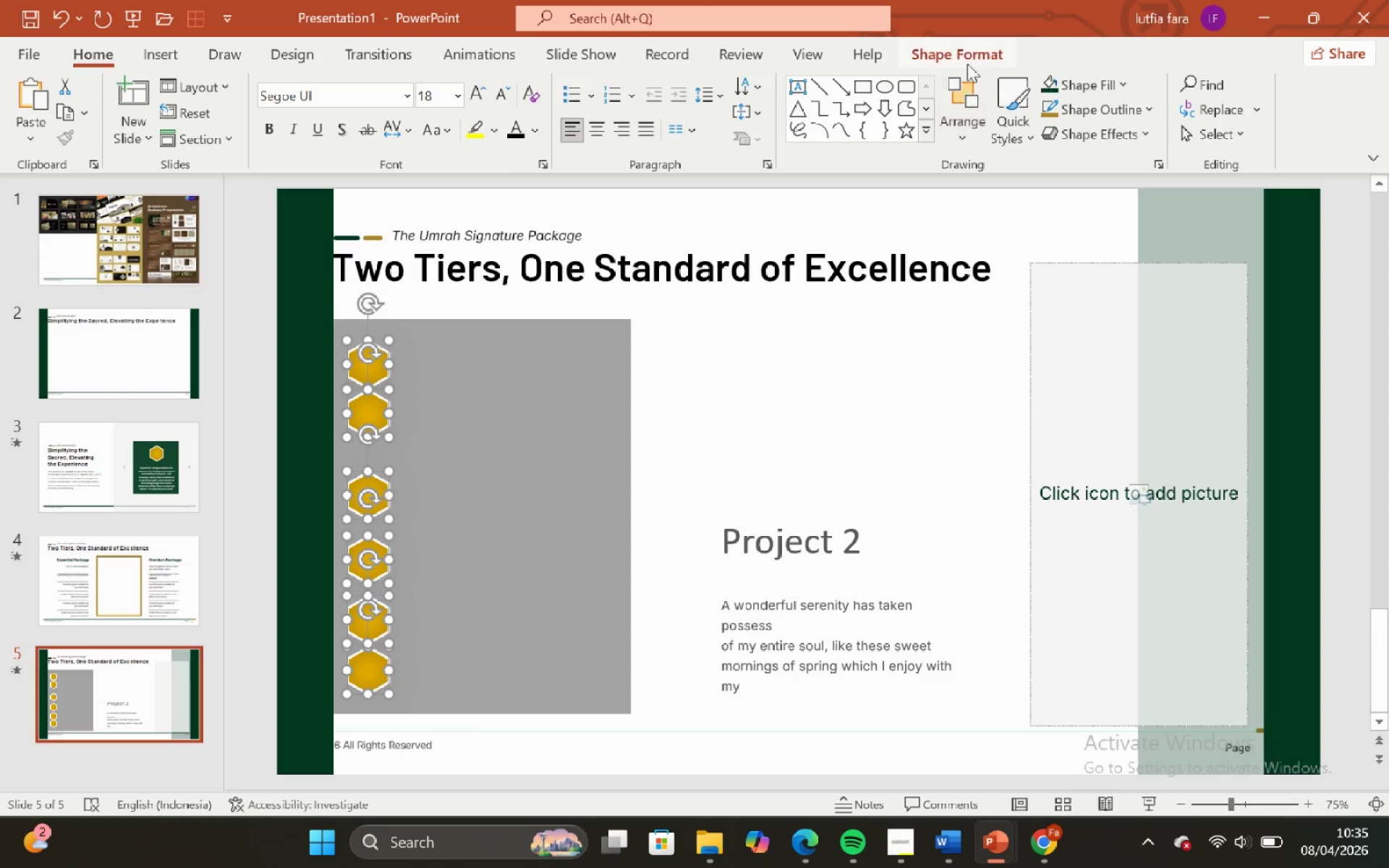 
left_click_drag(start_coordinate=[972, 50], to_coordinate=[977, 50])
 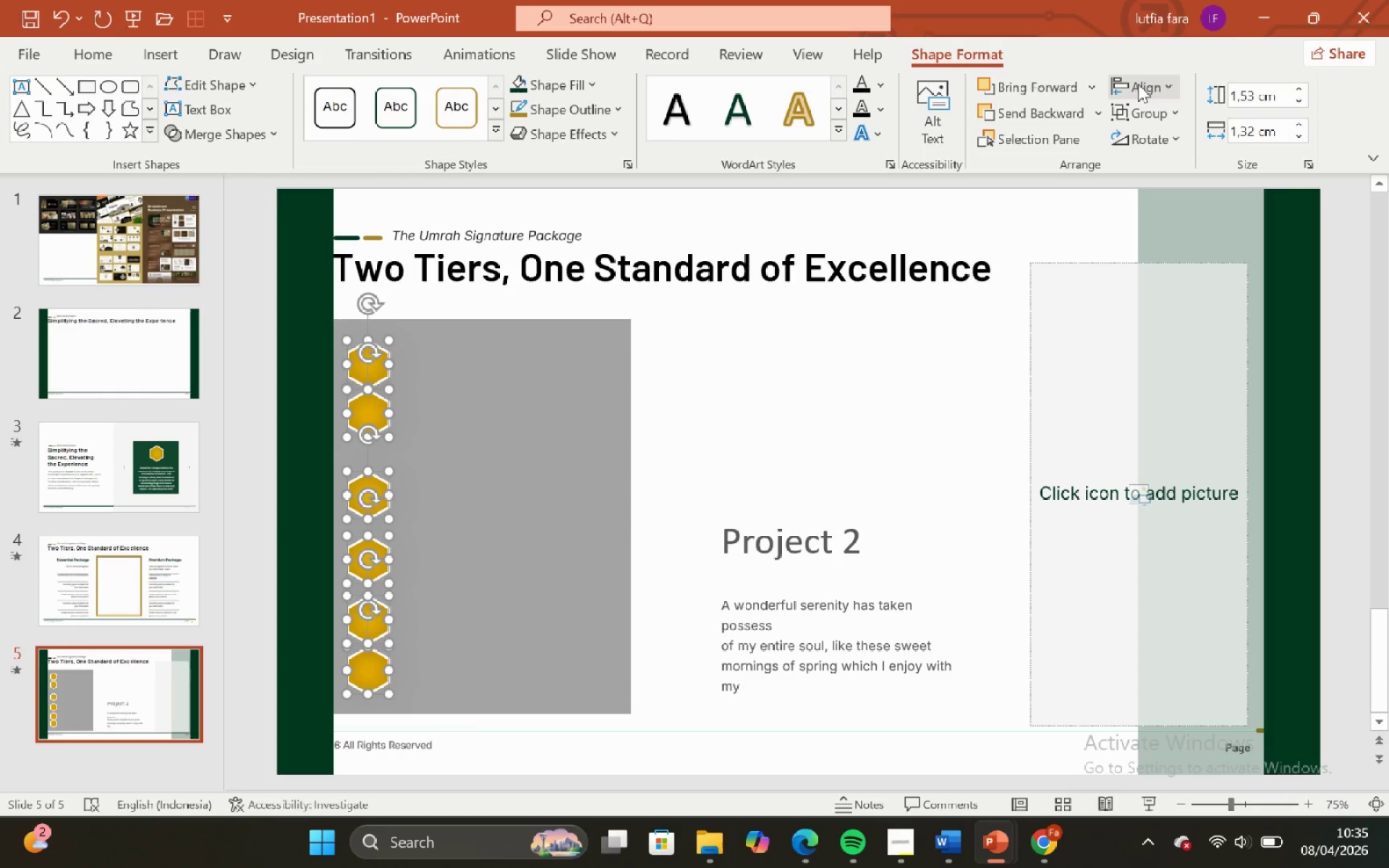 
left_click([1138, 84])
 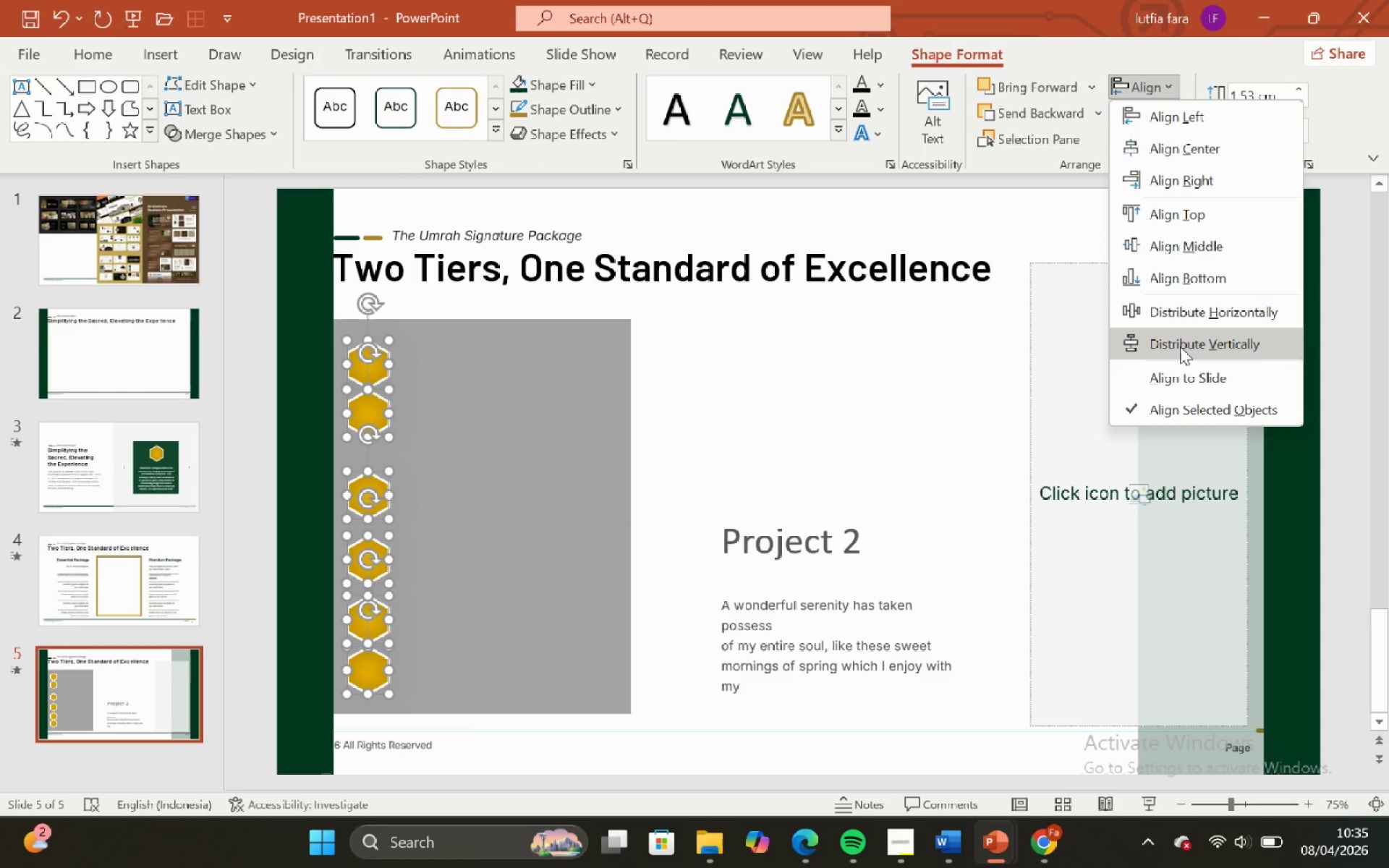 
left_click([1180, 346])
 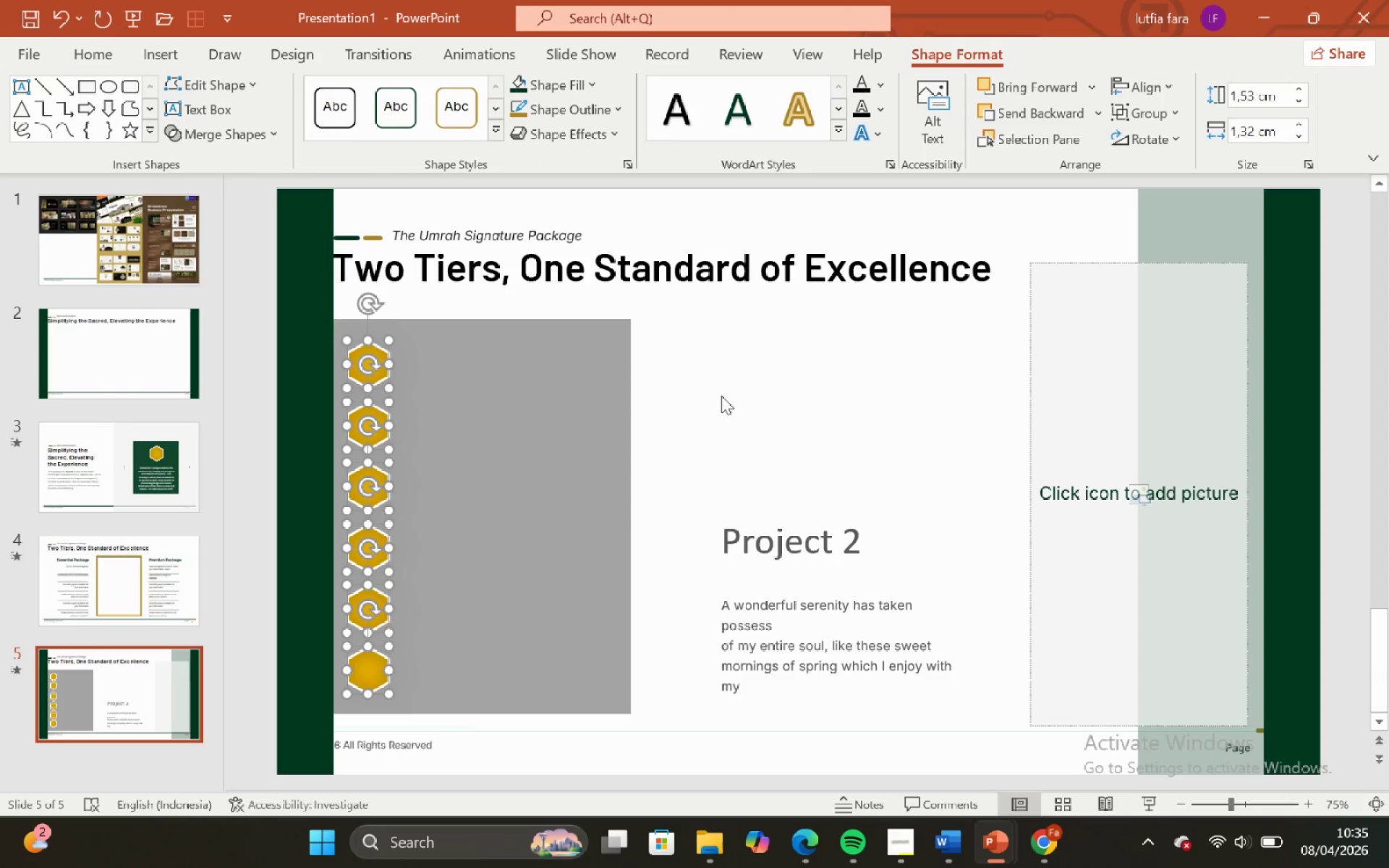 
left_click([736, 379])
 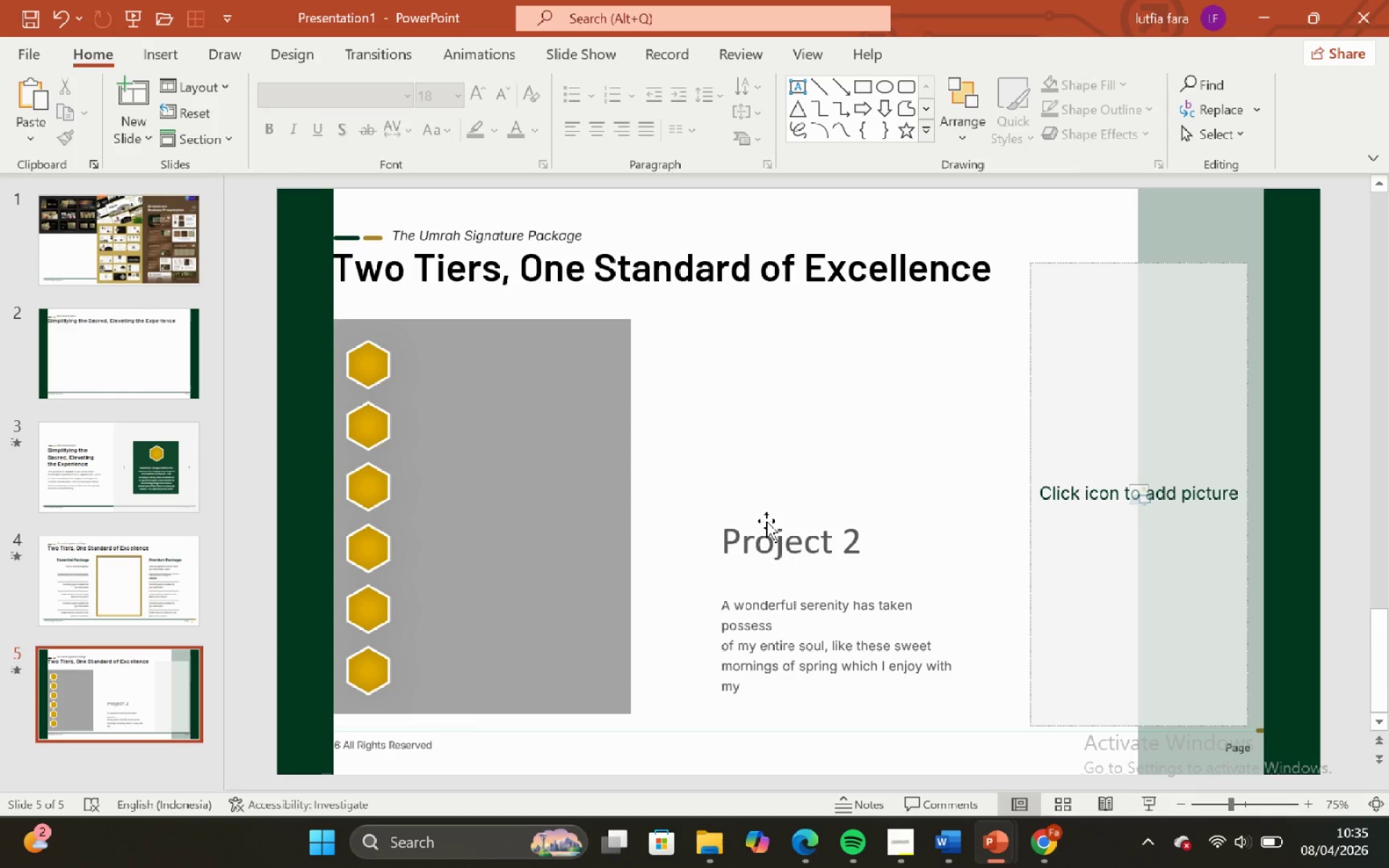 
double_click([731, 485])
 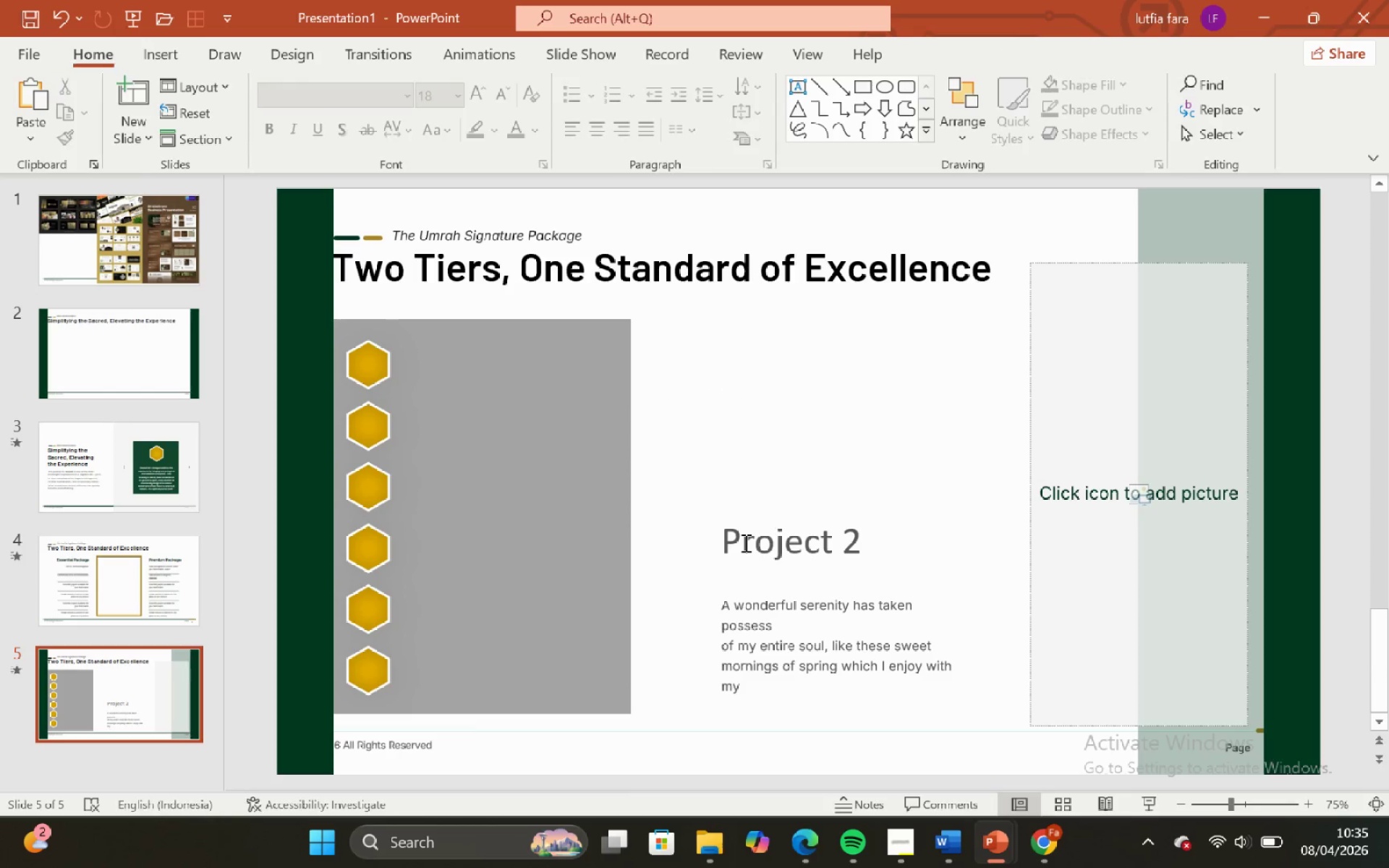 
left_click_drag(start_coordinate=[744, 542], to_coordinate=[797, 384])
 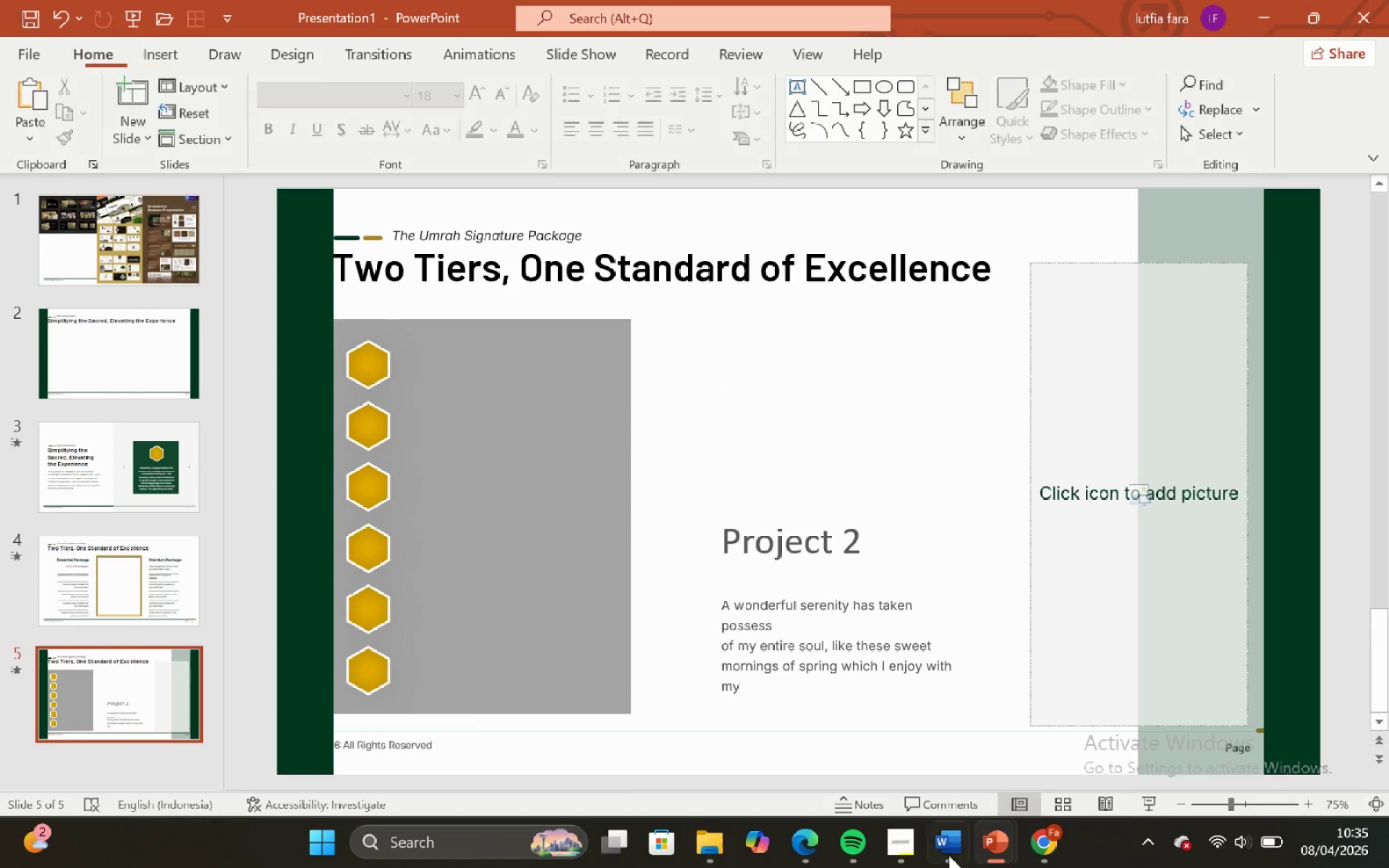 
double_click([797, 384])
 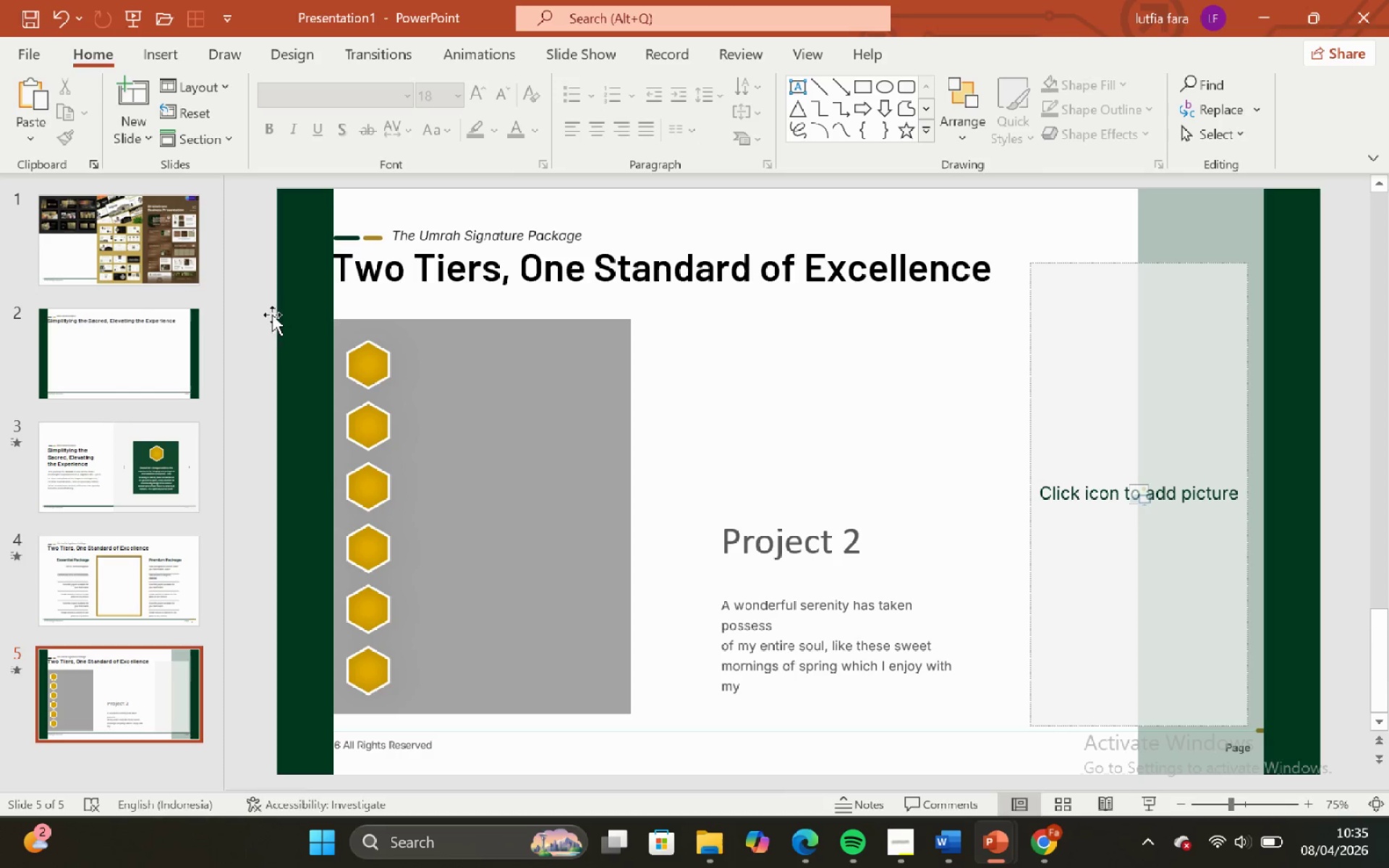 
left_click_drag(start_coordinate=[258, 315], to_coordinate=[497, 710])
 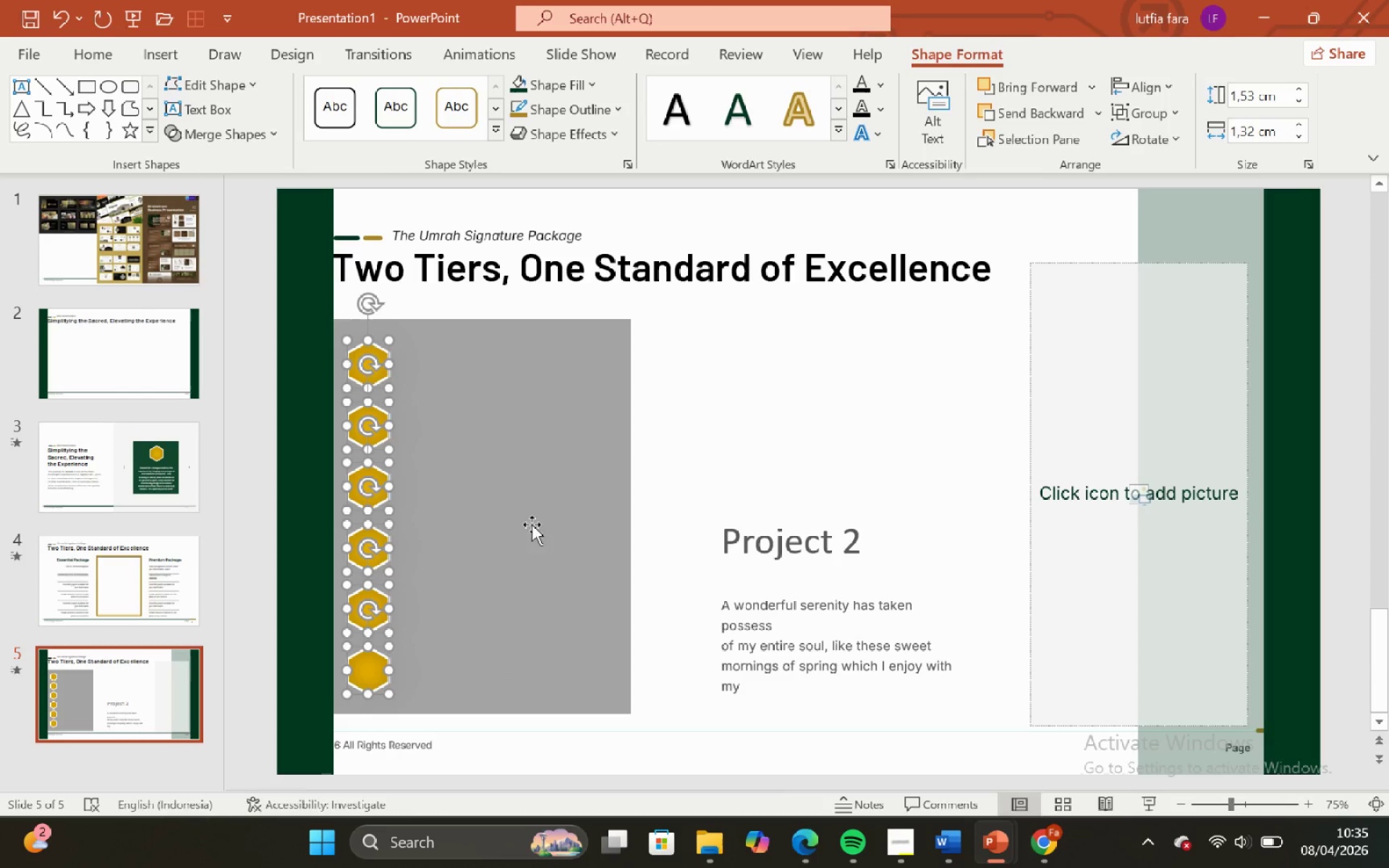 
key(Backspace)
 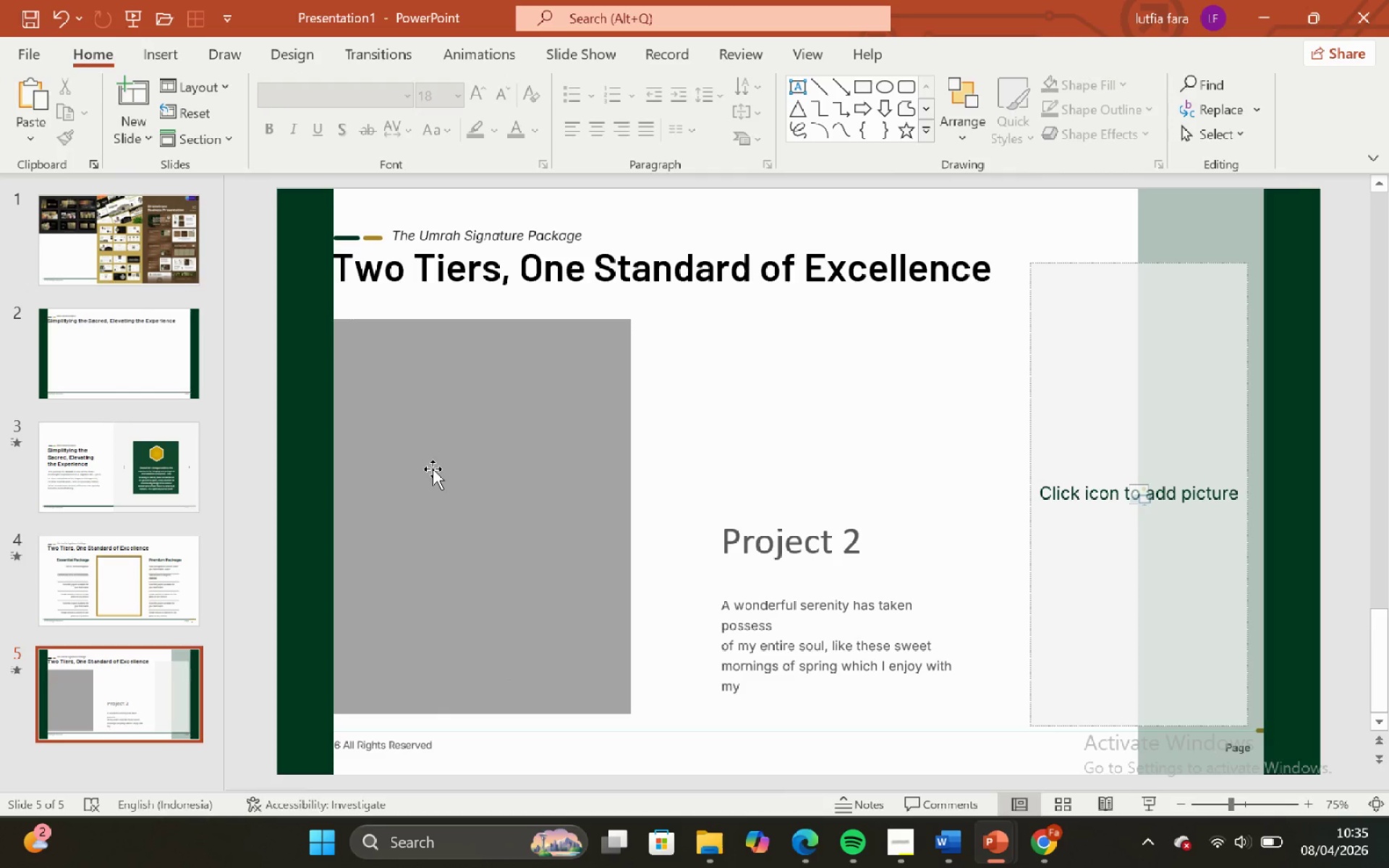 
key(Control+ControlLeft)
 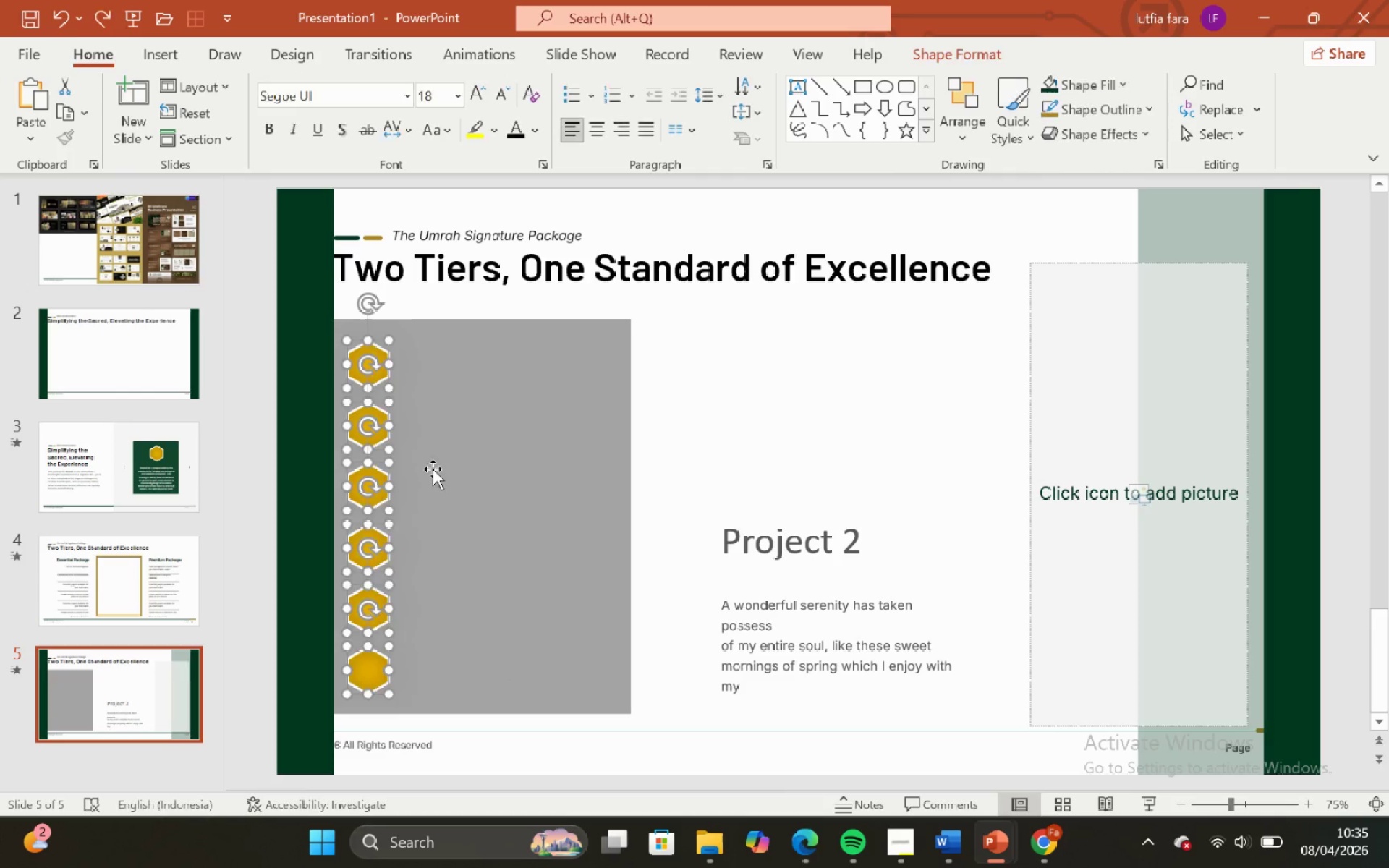 
key(Control+Z)
 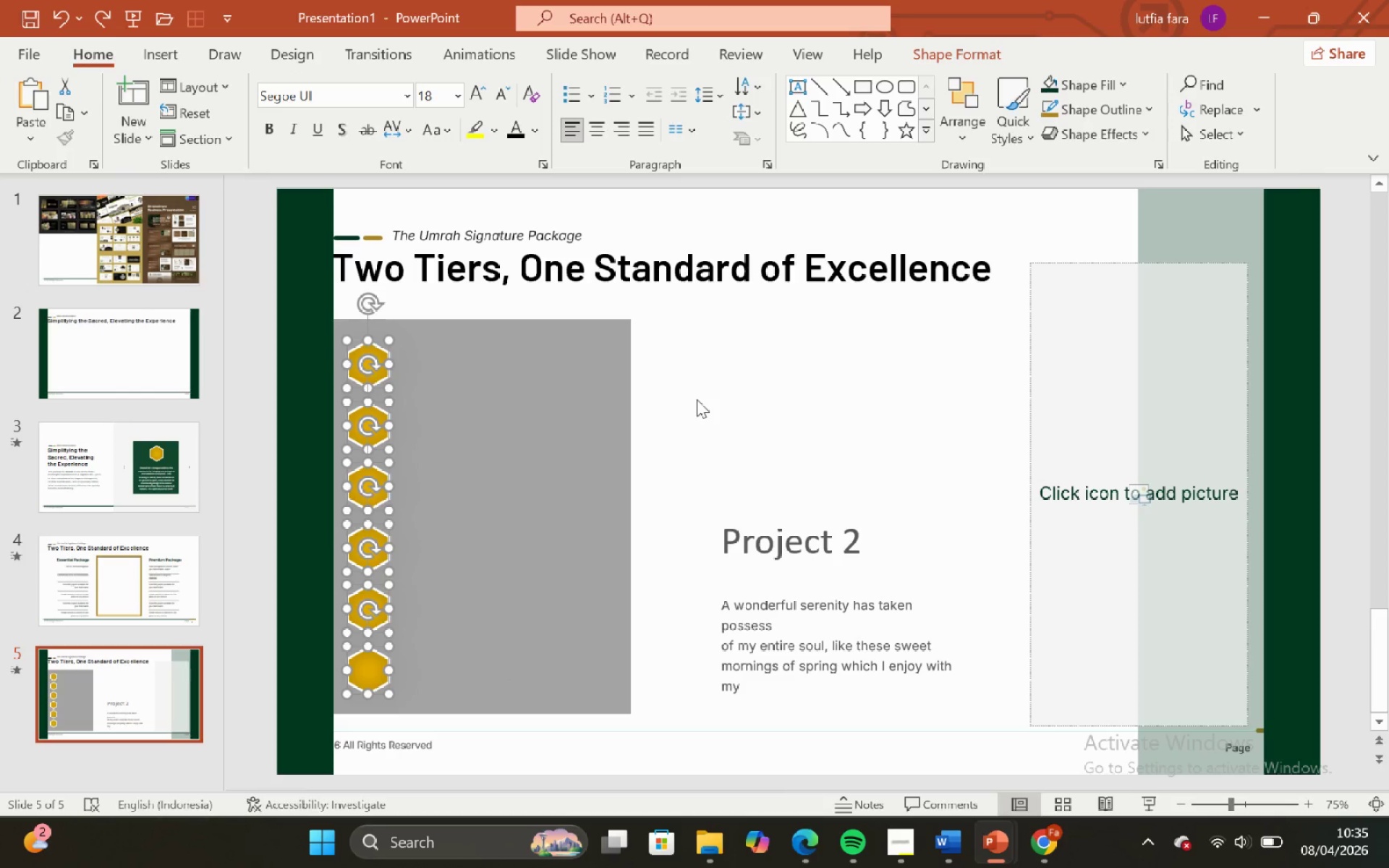 
left_click([697, 399])
 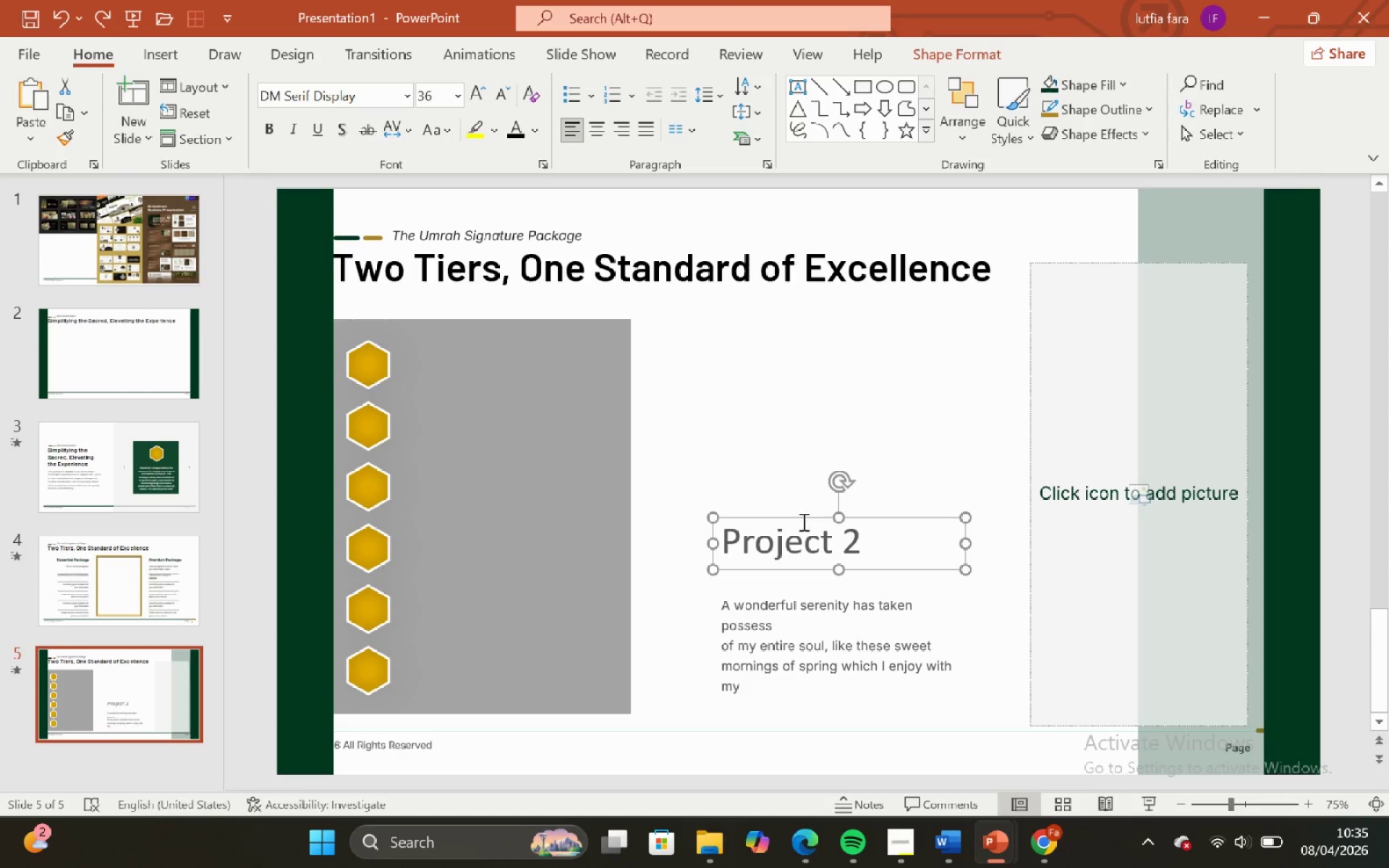 
left_click([776, 471])
 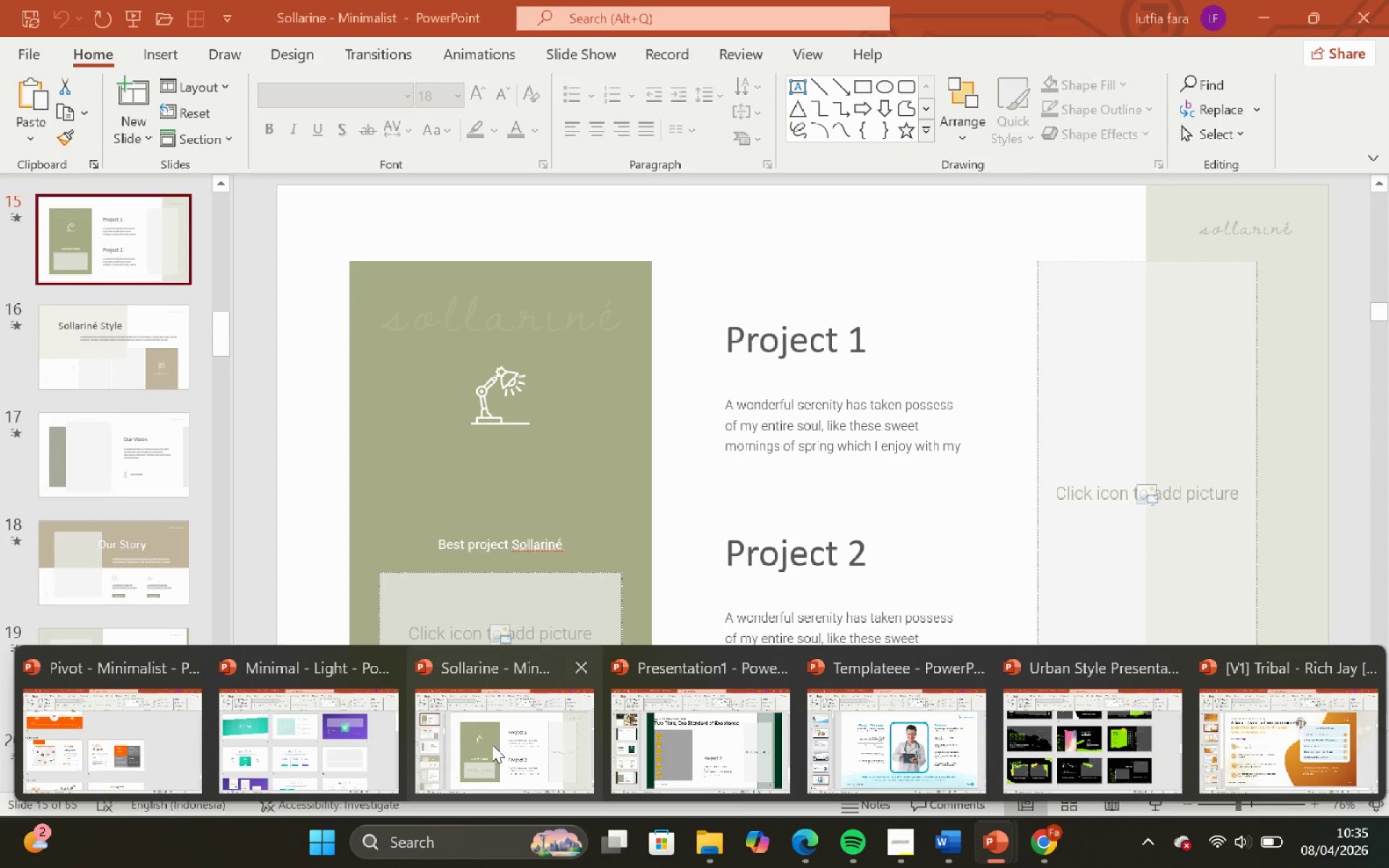 
wait(11.62)
 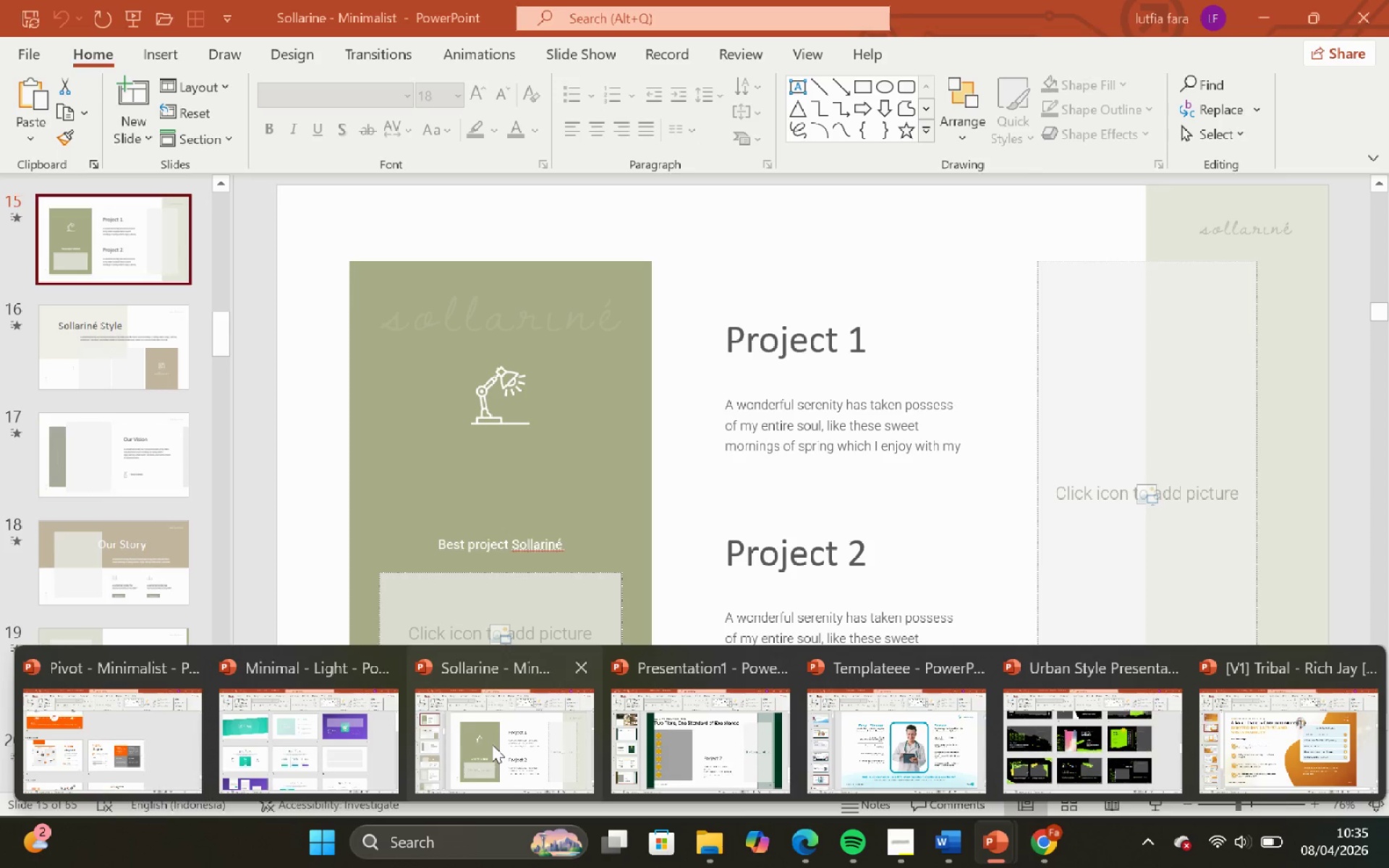 
left_click([480, 747])
 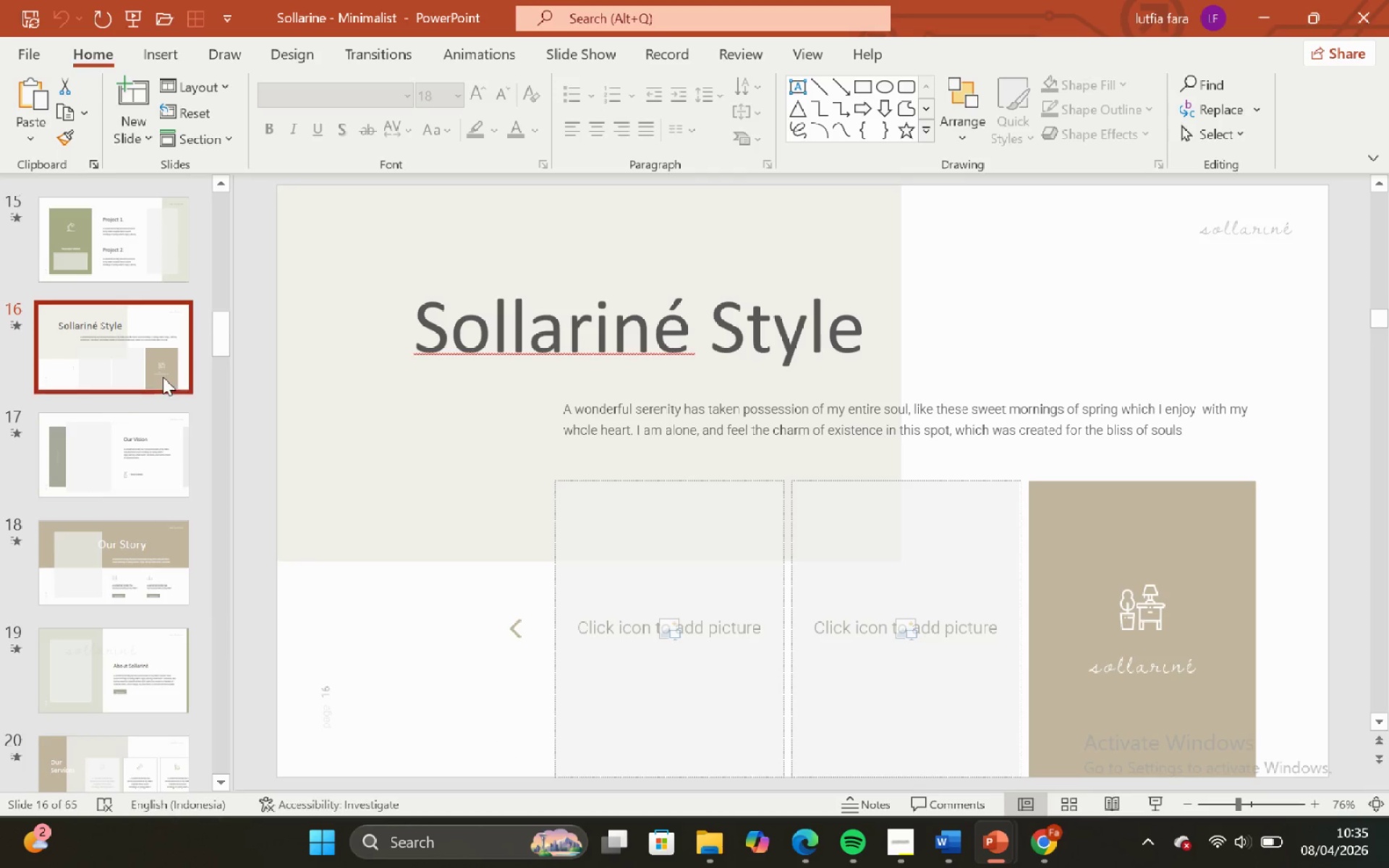 
scroll: coordinate [68, 446], scroll_direction: up, amount: 2.0
 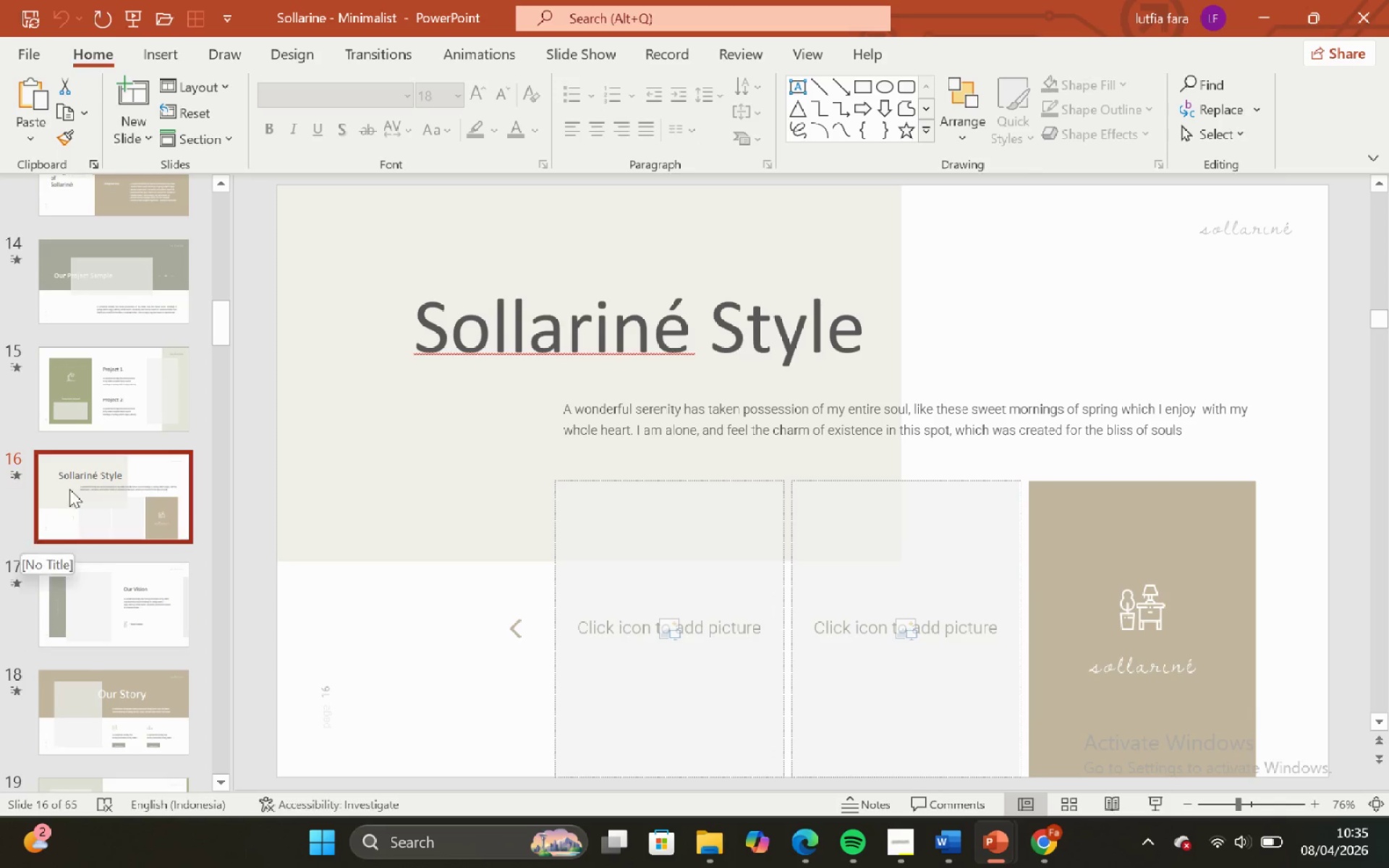 
left_click([65, 420])
 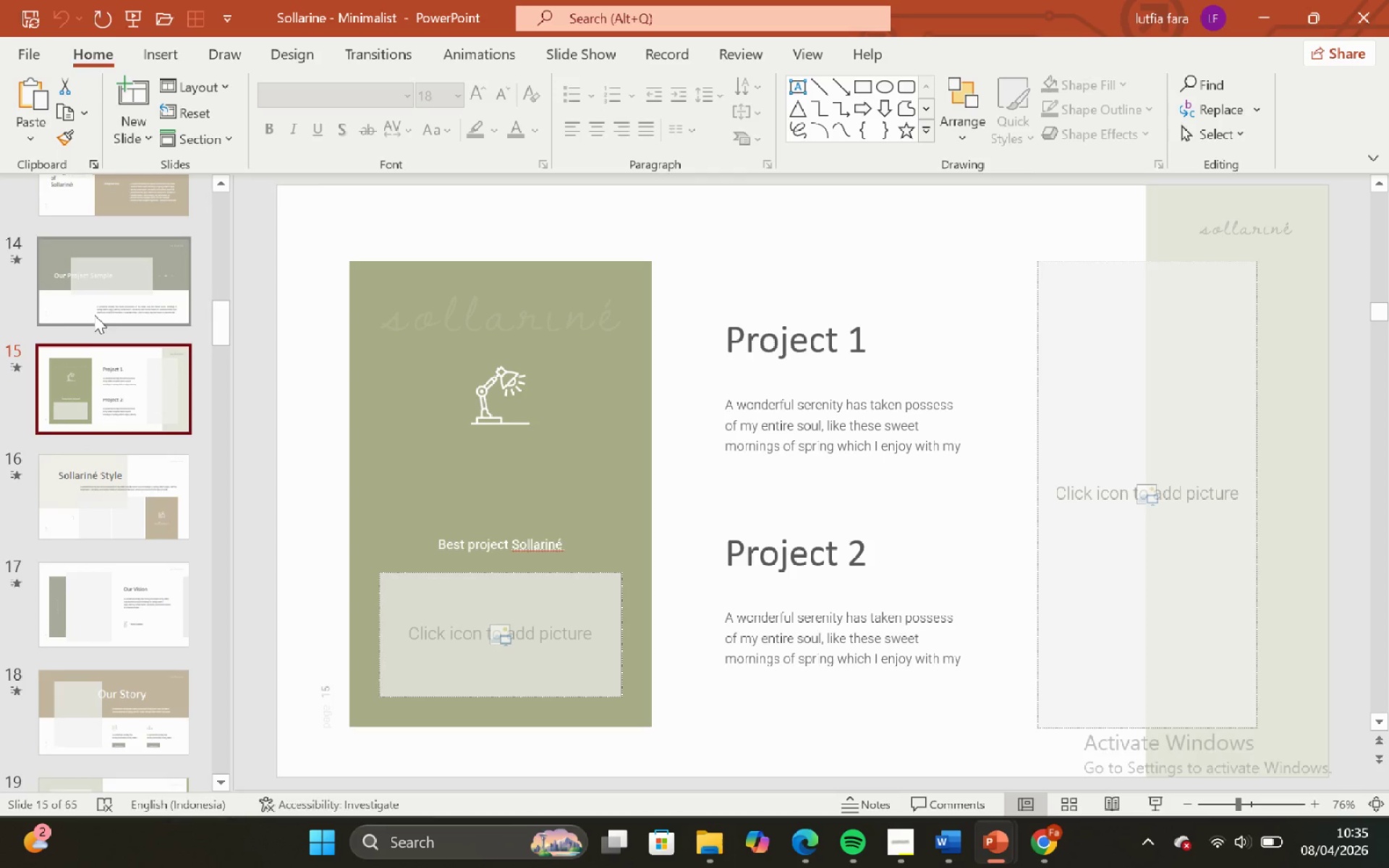 
left_click([94, 313])
 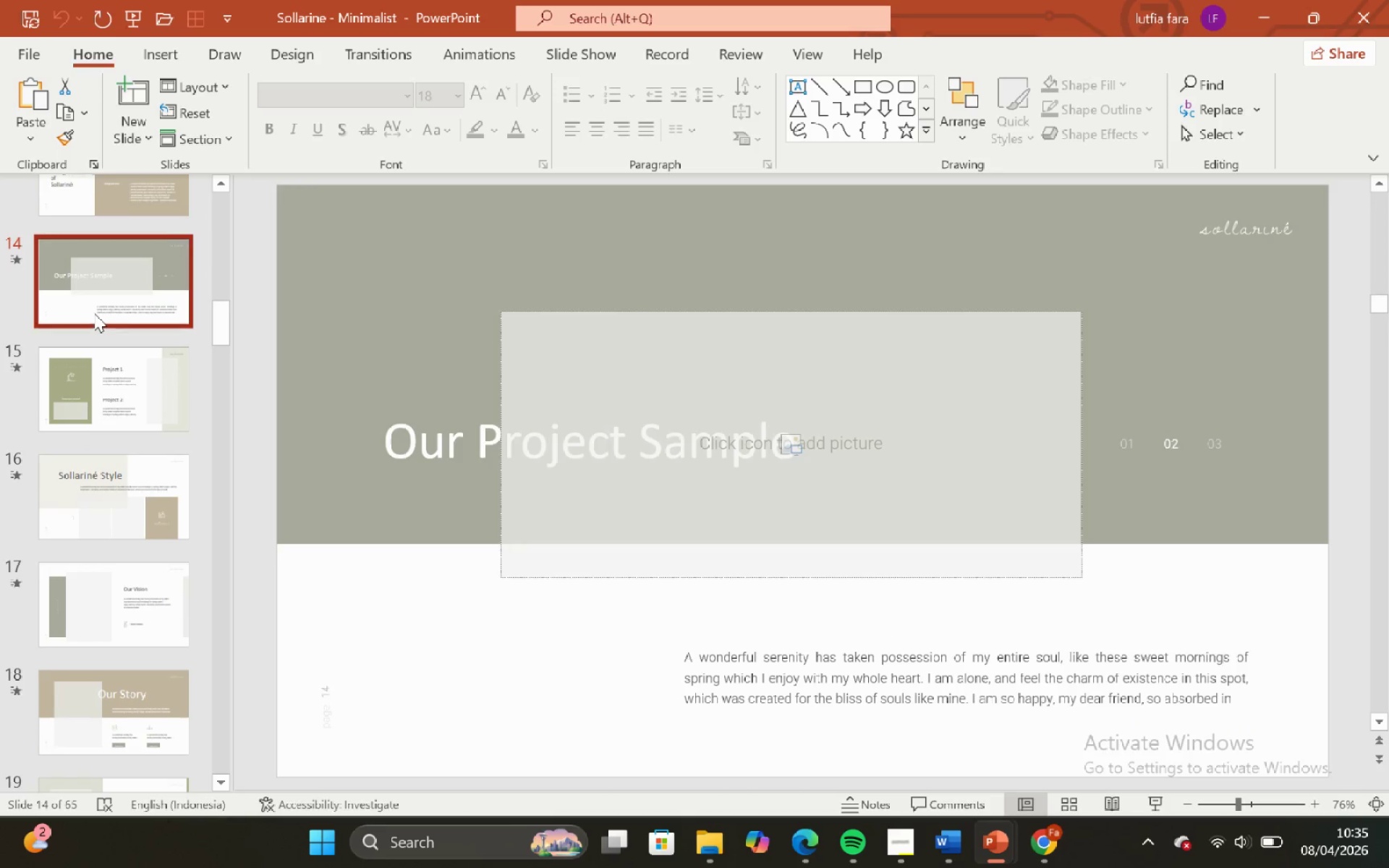 
left_click_drag(start_coordinate=[90, 265], to_coordinate=[87, 265])
 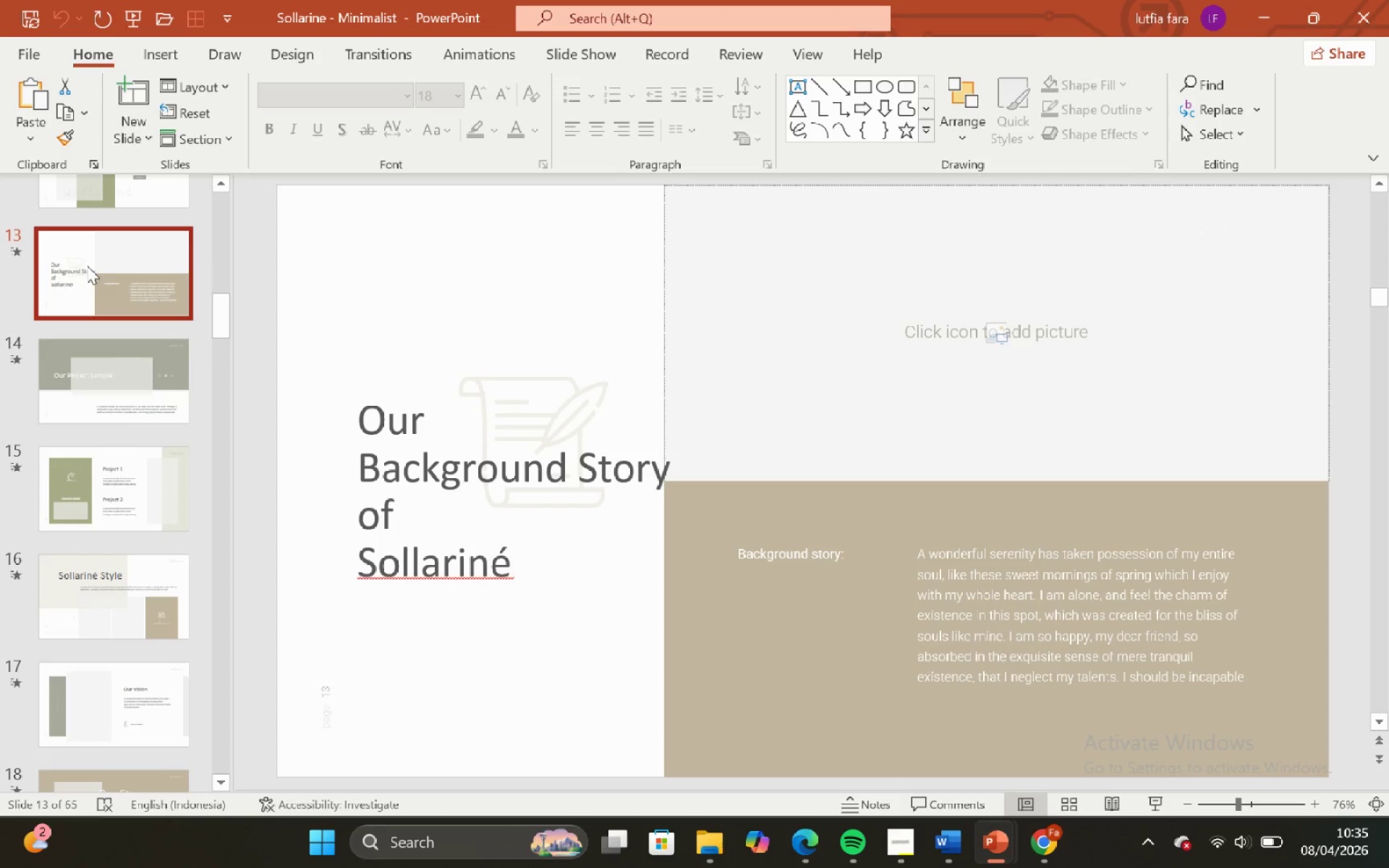 
scroll: coordinate [87, 265], scroll_direction: up, amount: 5.0
 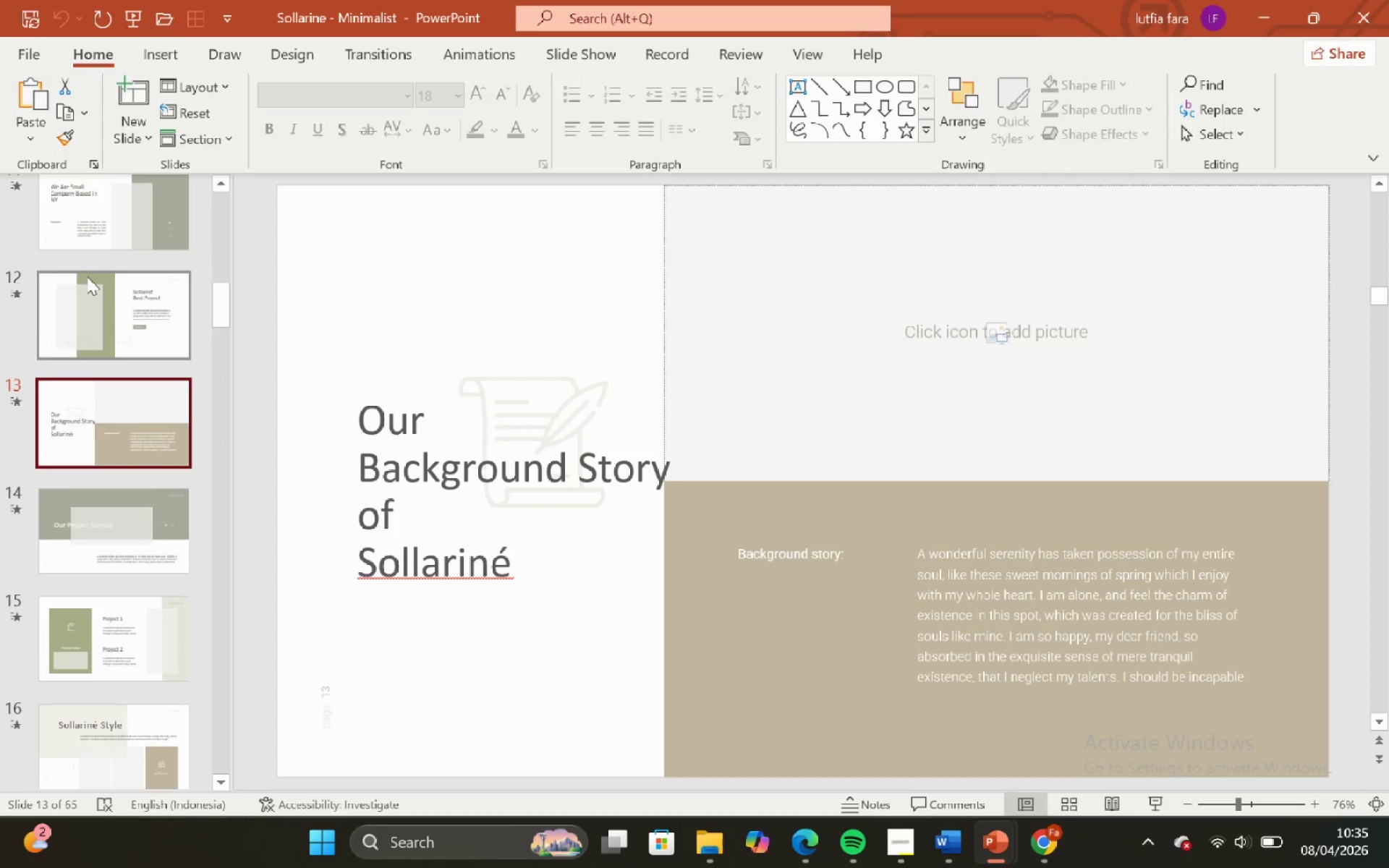 
left_click([95, 310])
 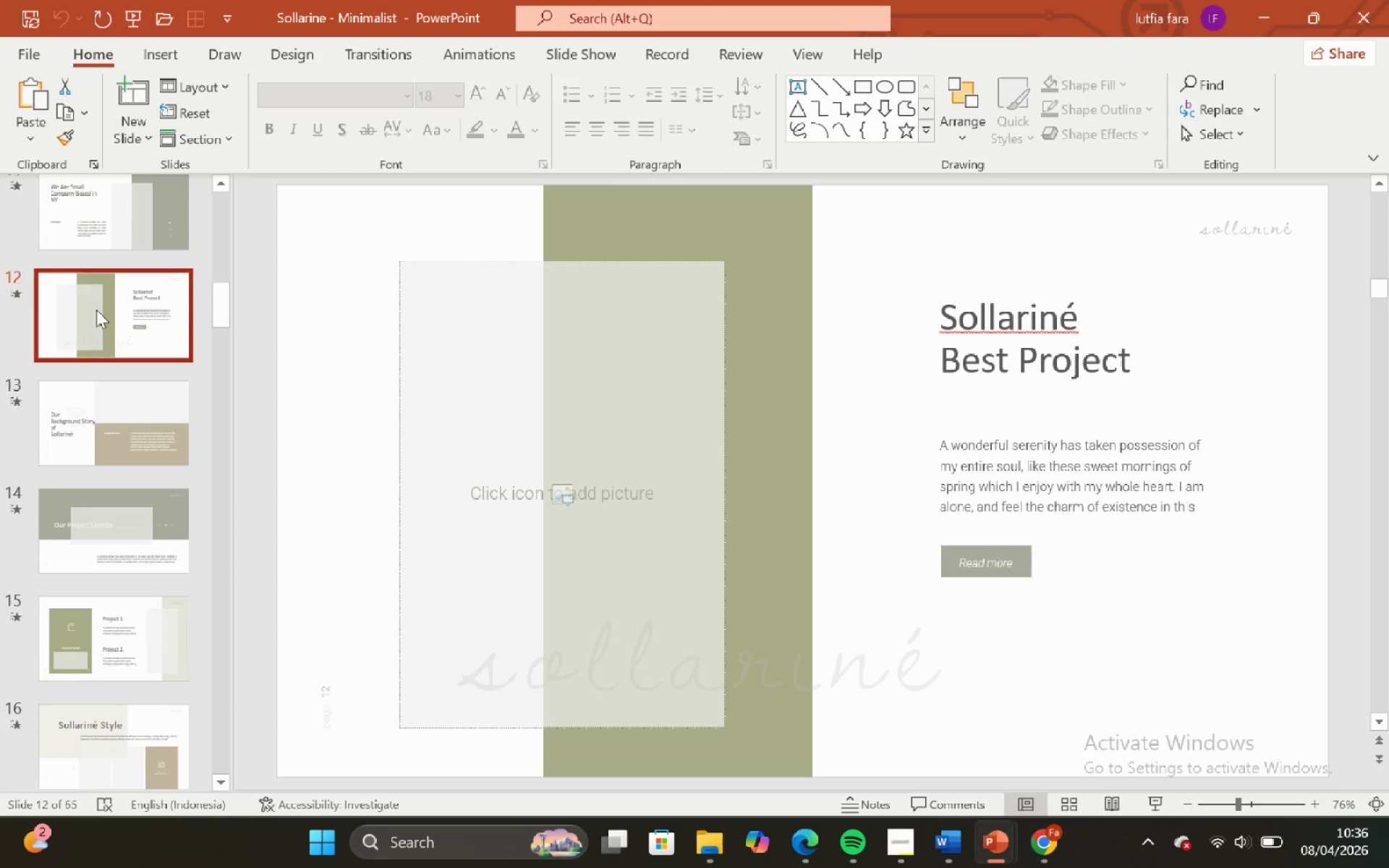 
left_click([96, 310])
 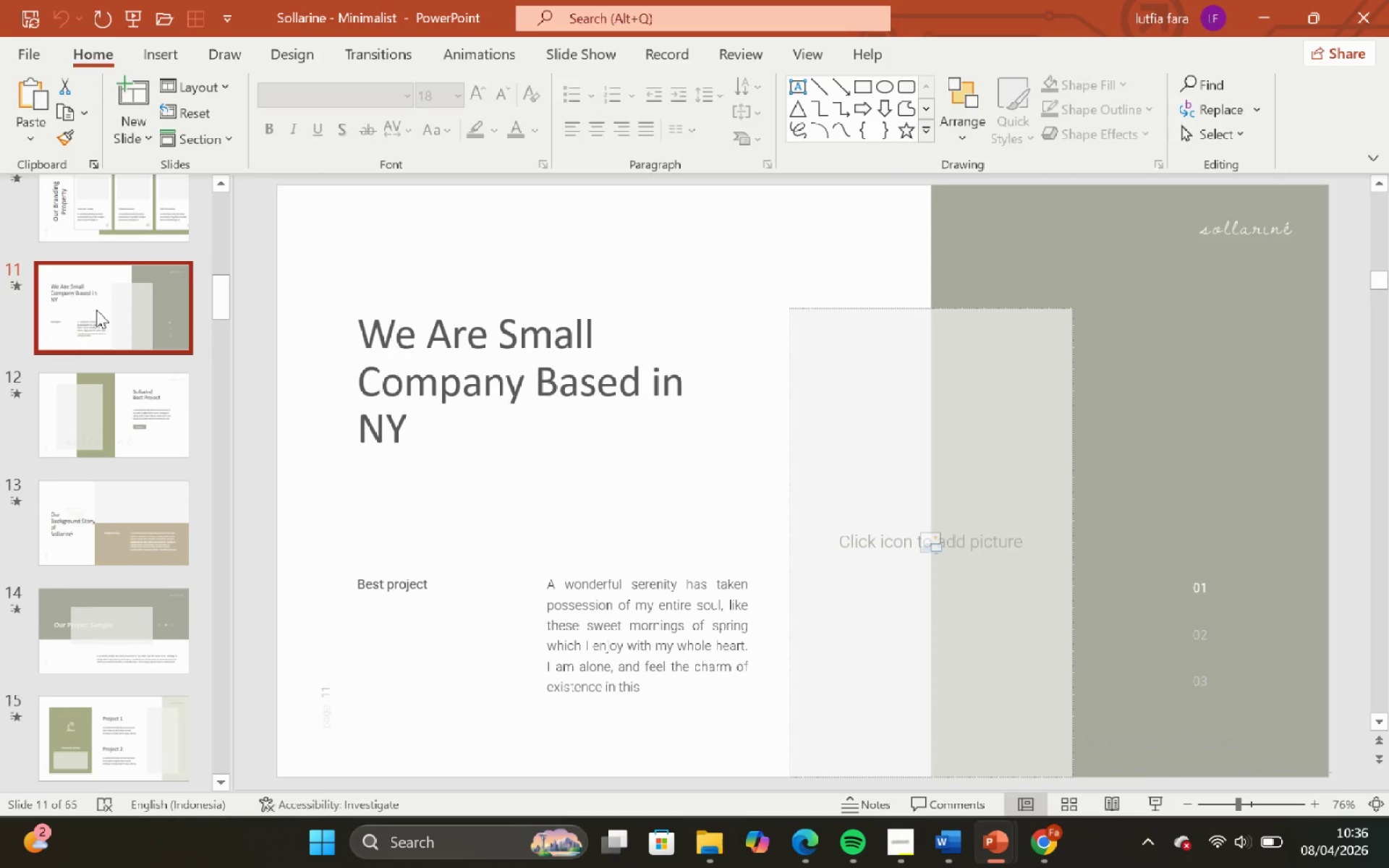 
scroll: coordinate [96, 310], scroll_direction: up, amount: 3.0
 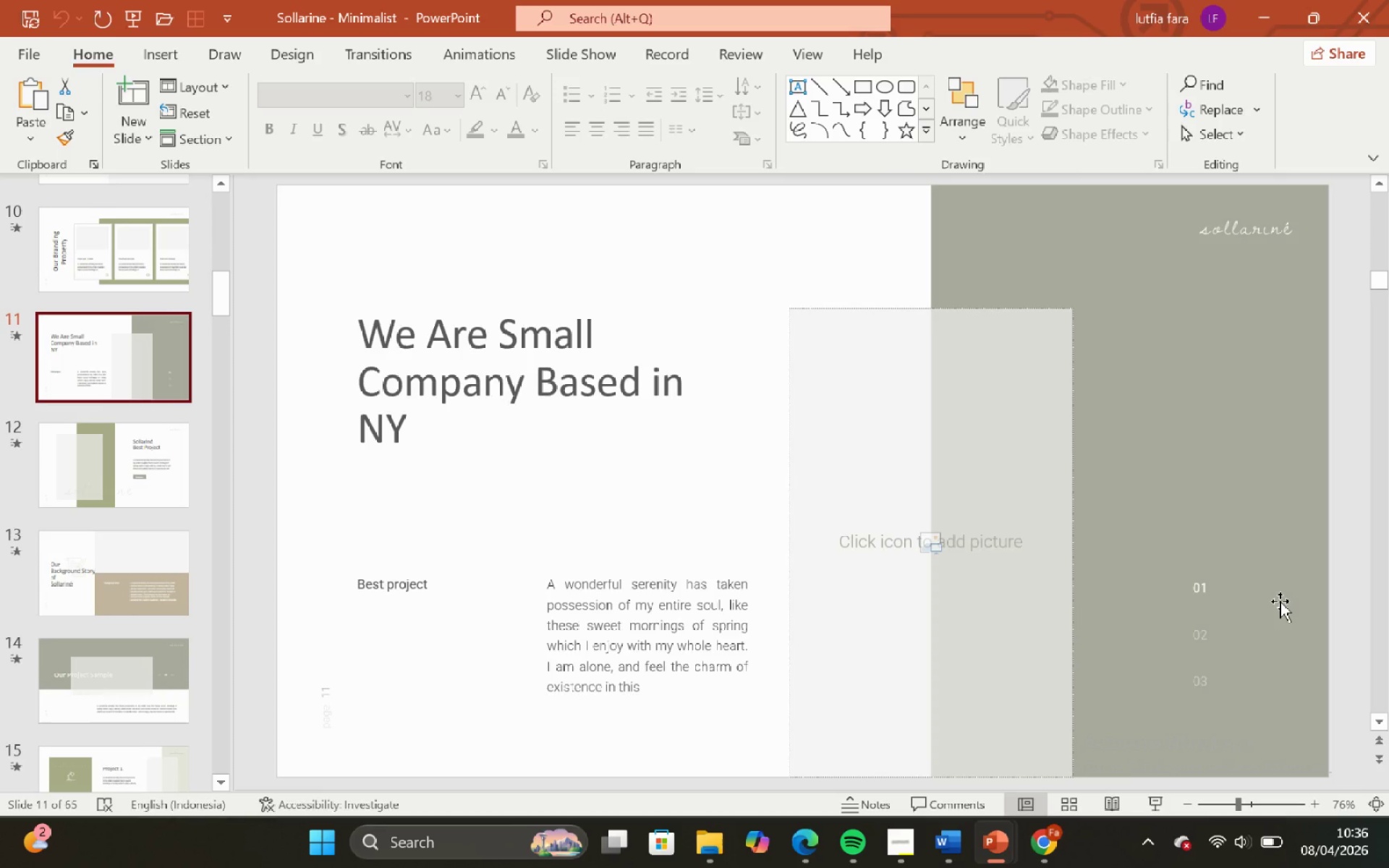 
left_click([1203, 582])
 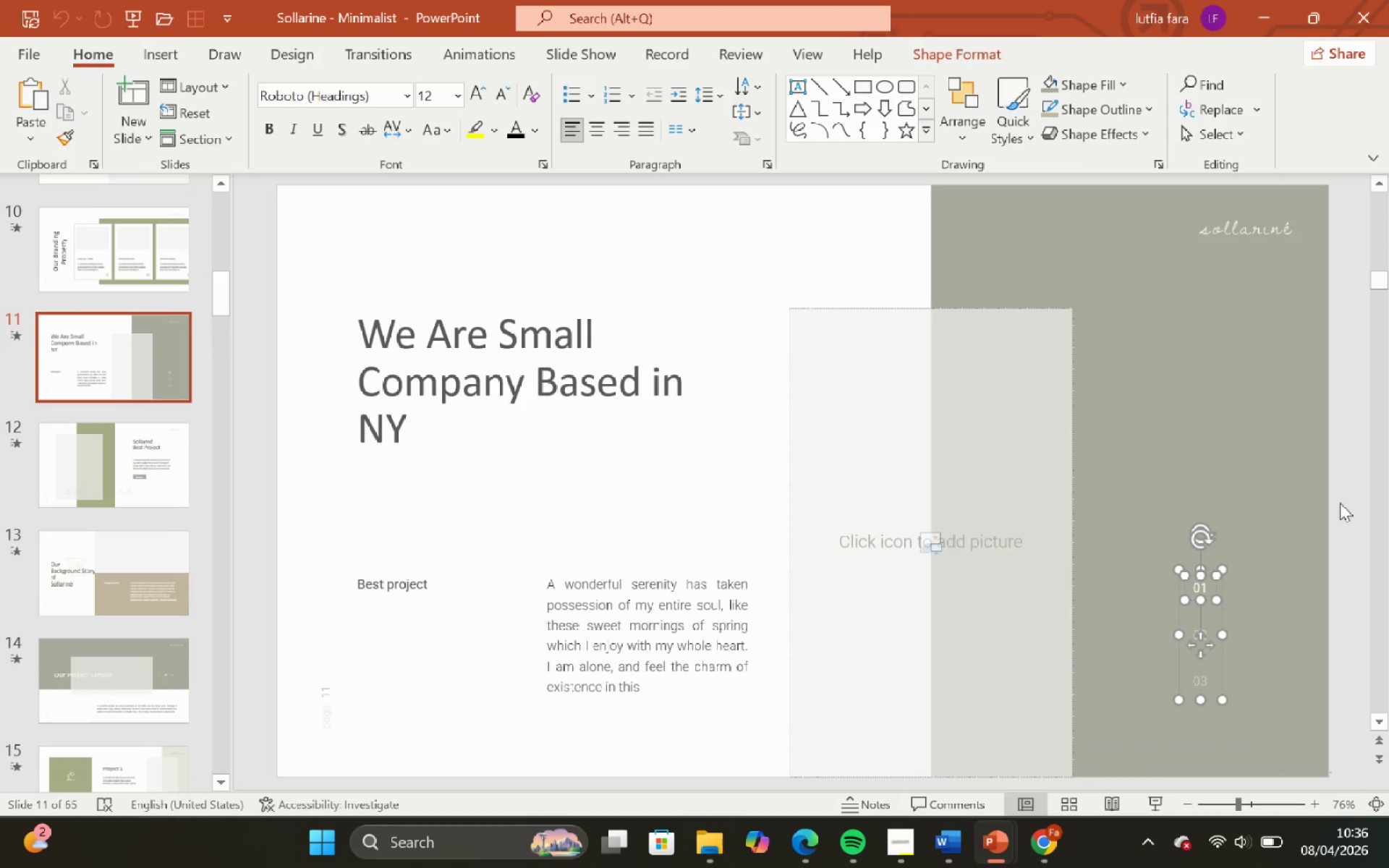 
left_click([1346, 493])
 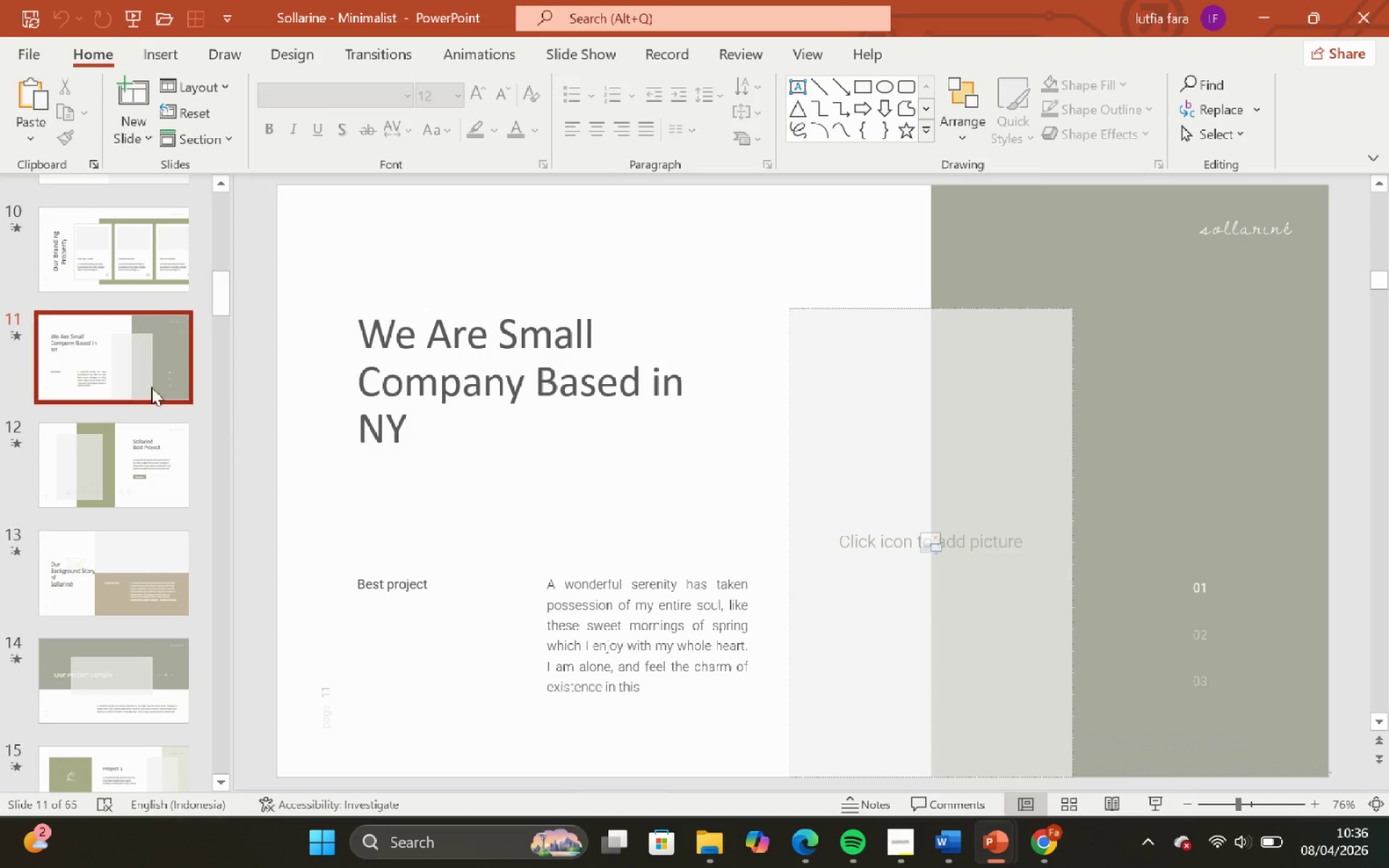 
left_click([56, 362])
 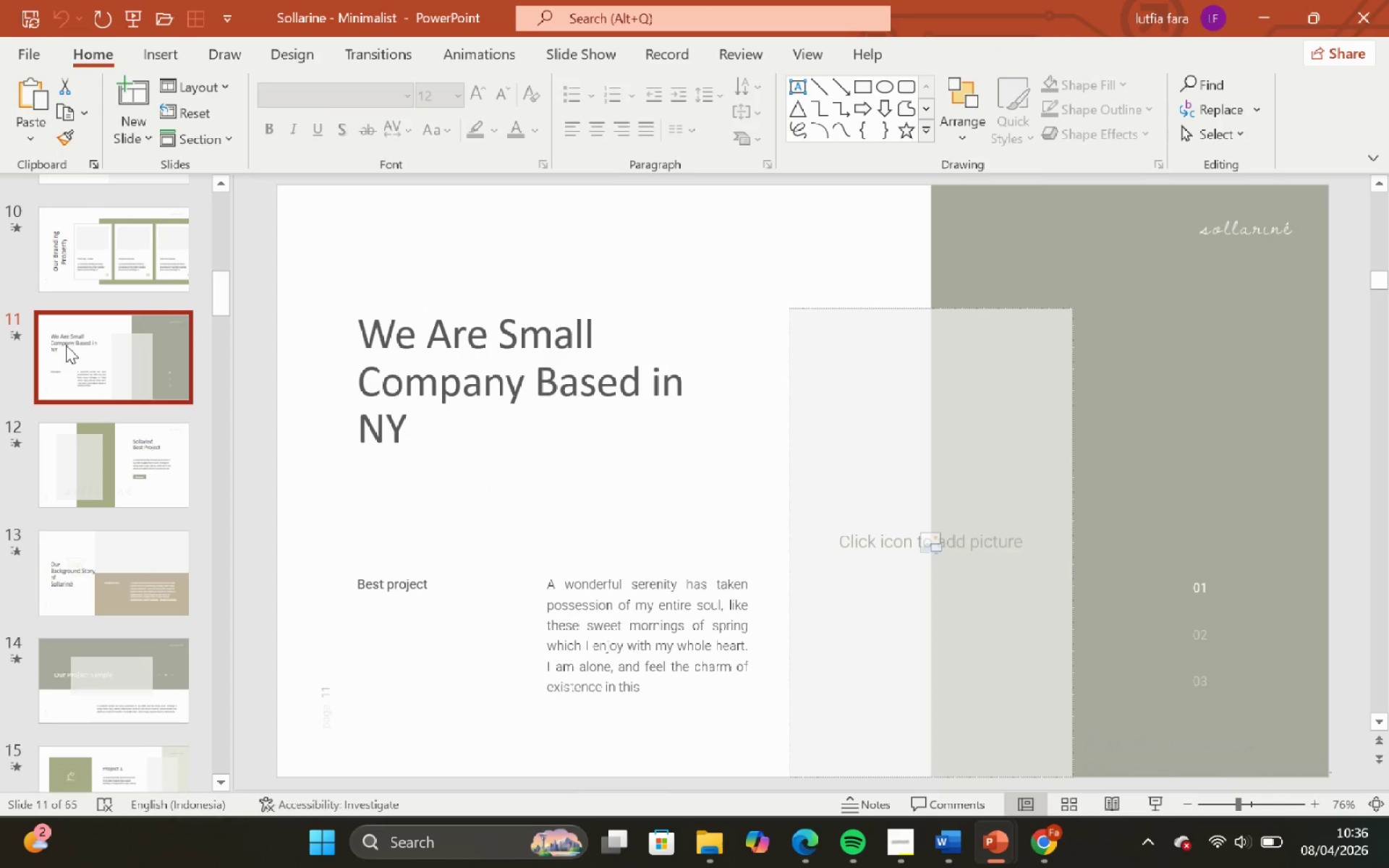 
key(Control+C)
 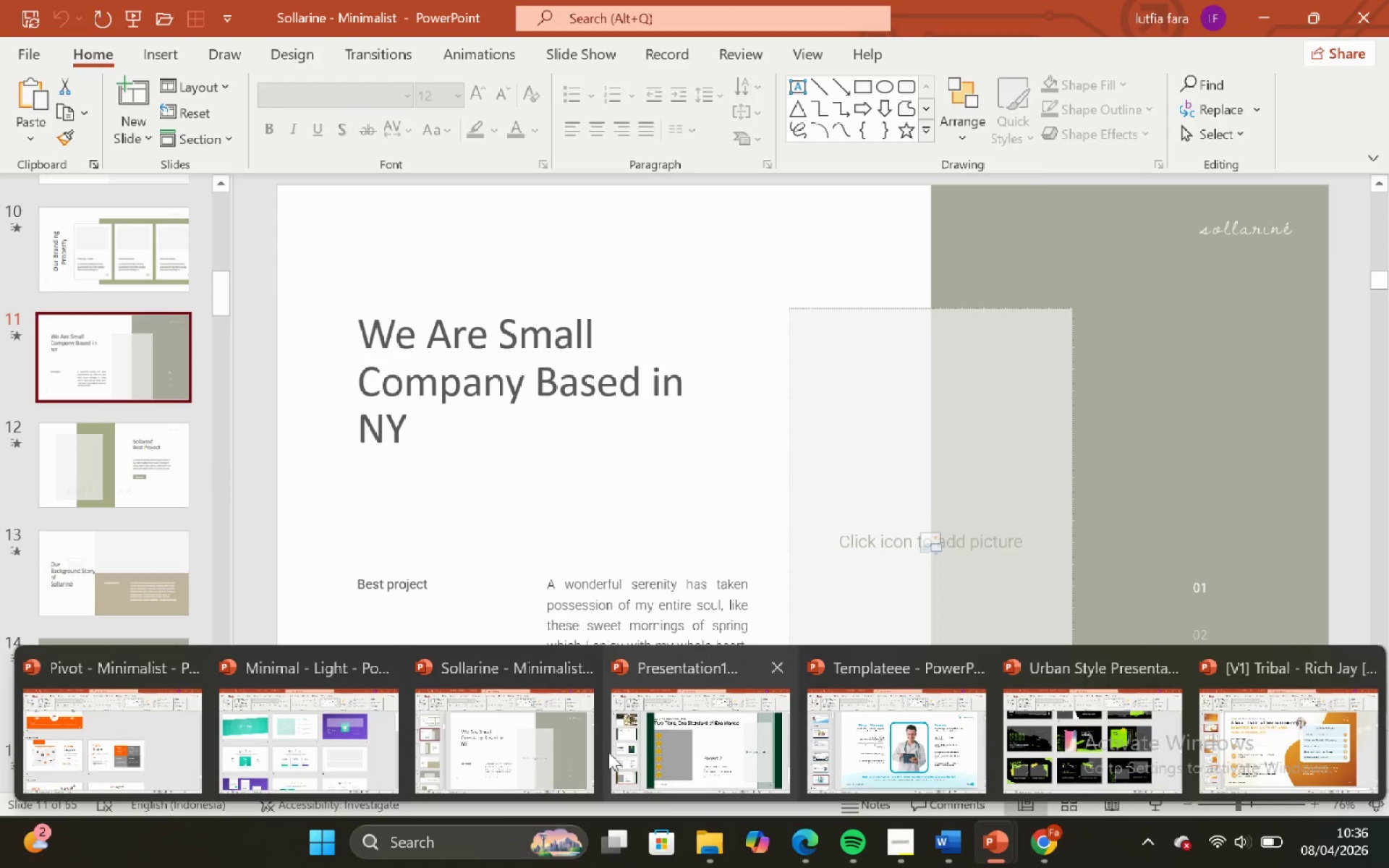 
left_click([732, 731])
 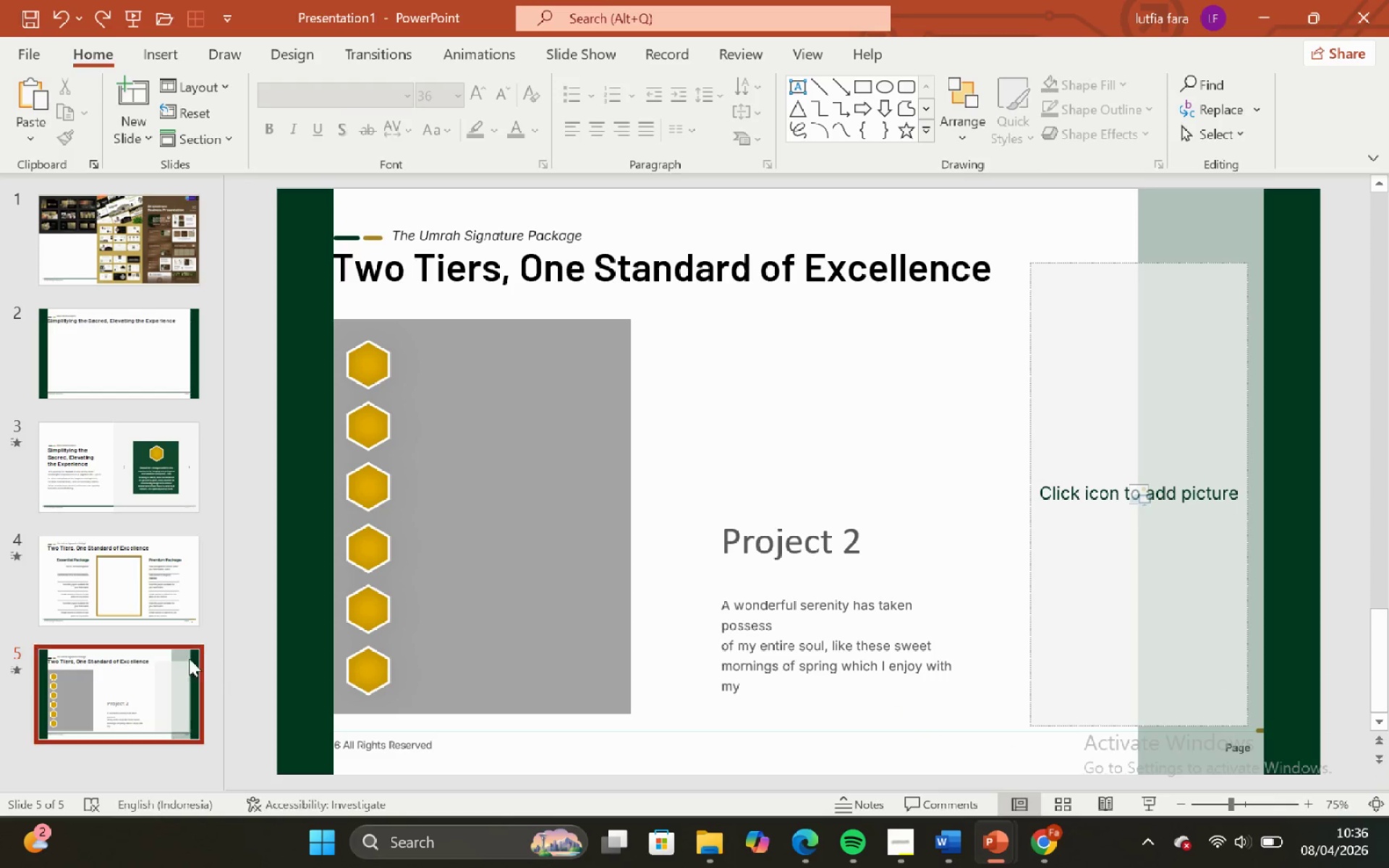 
left_click([181, 660])
 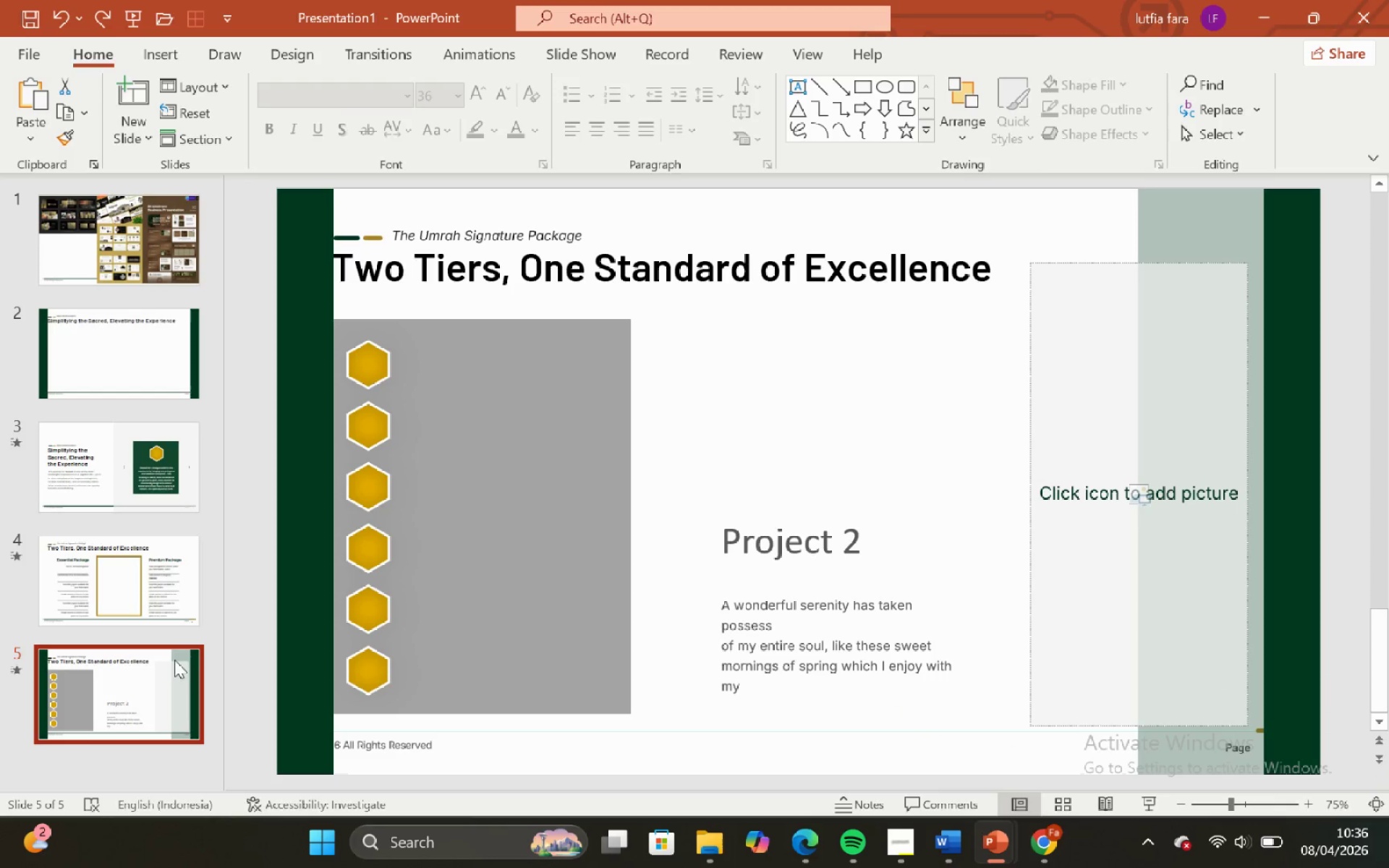 
key(Control+V)
 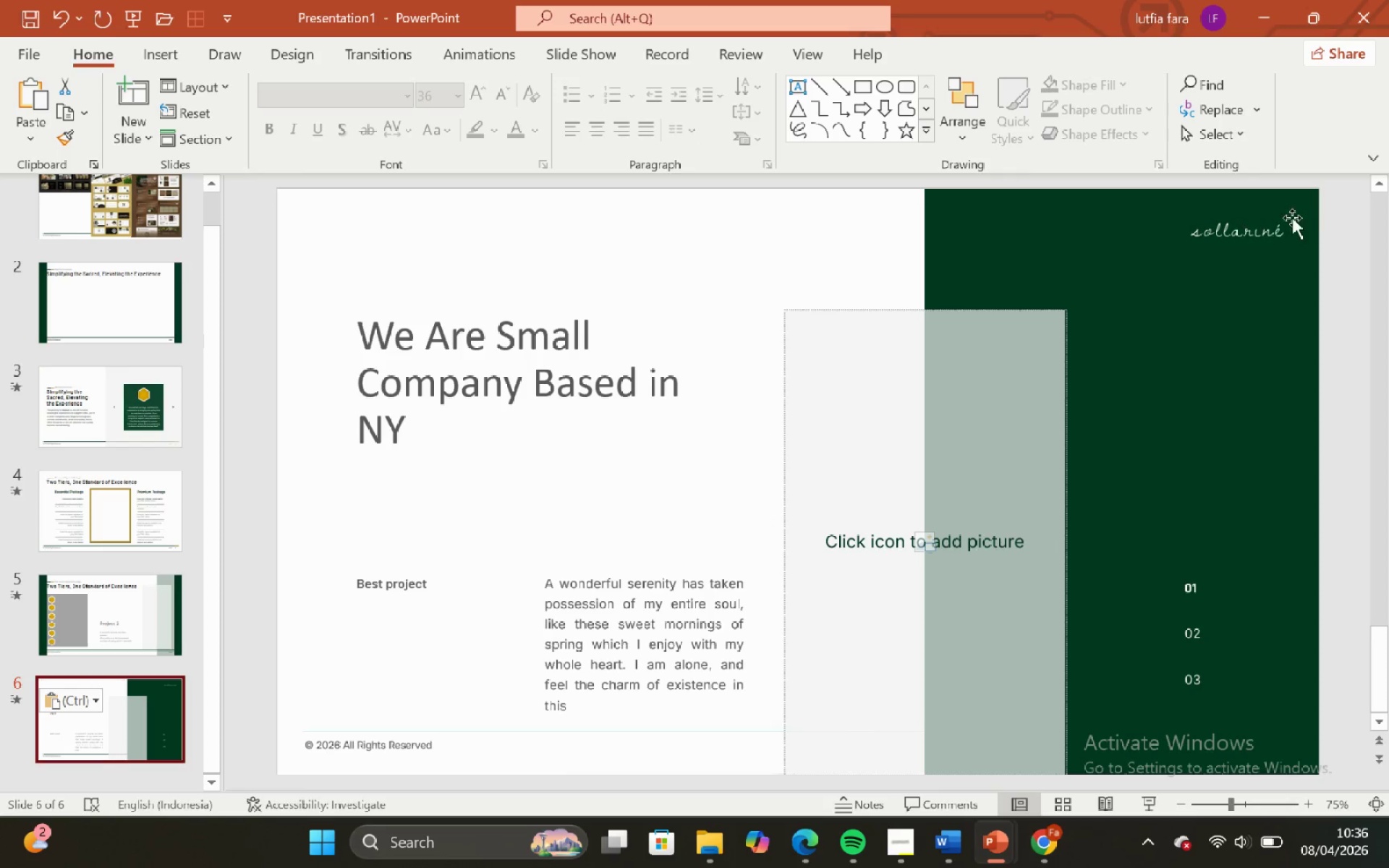 
left_click_drag(start_coordinate=[1343, 197], to_coordinate=[1104, 295])
 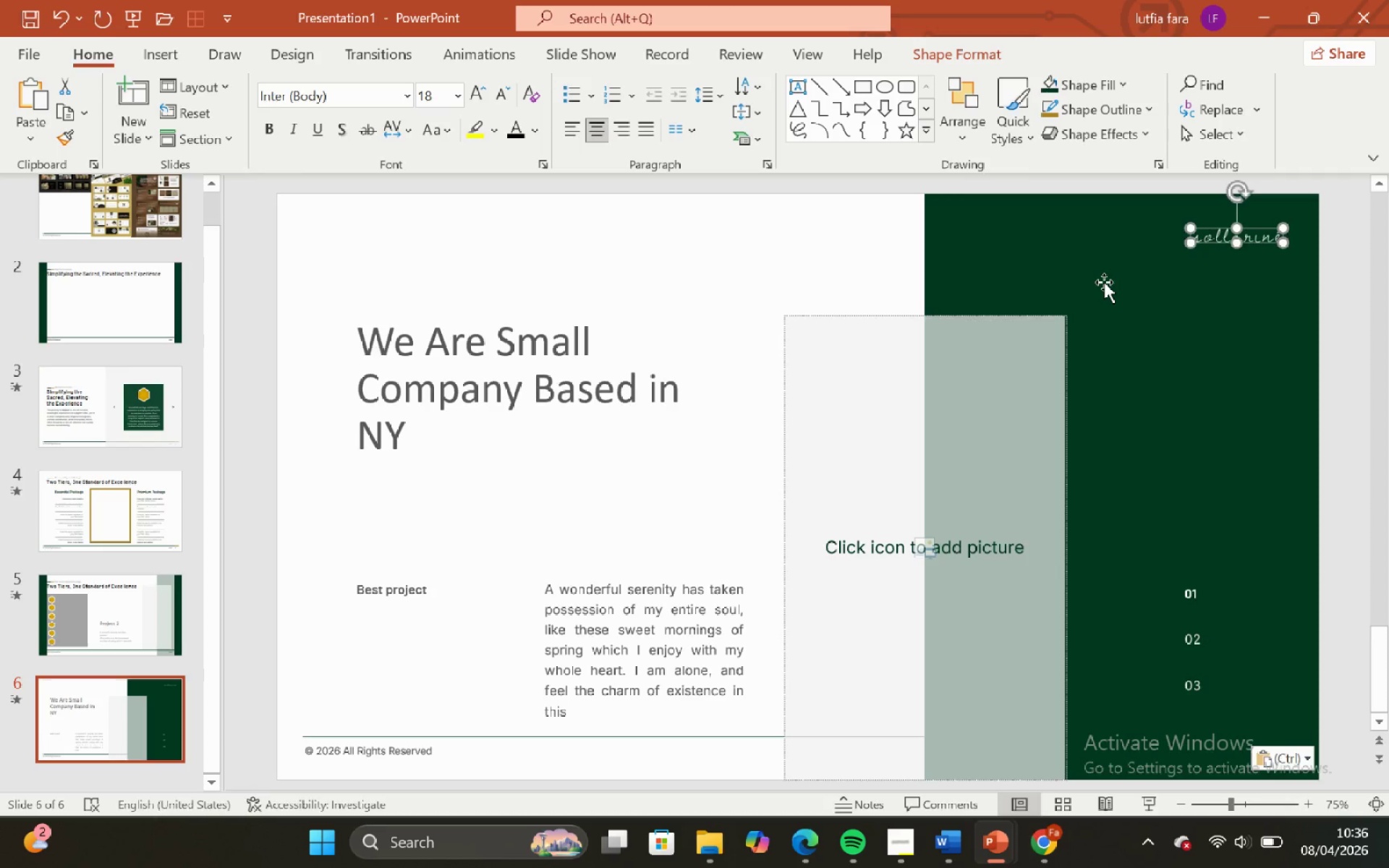 
key(Backspace)
 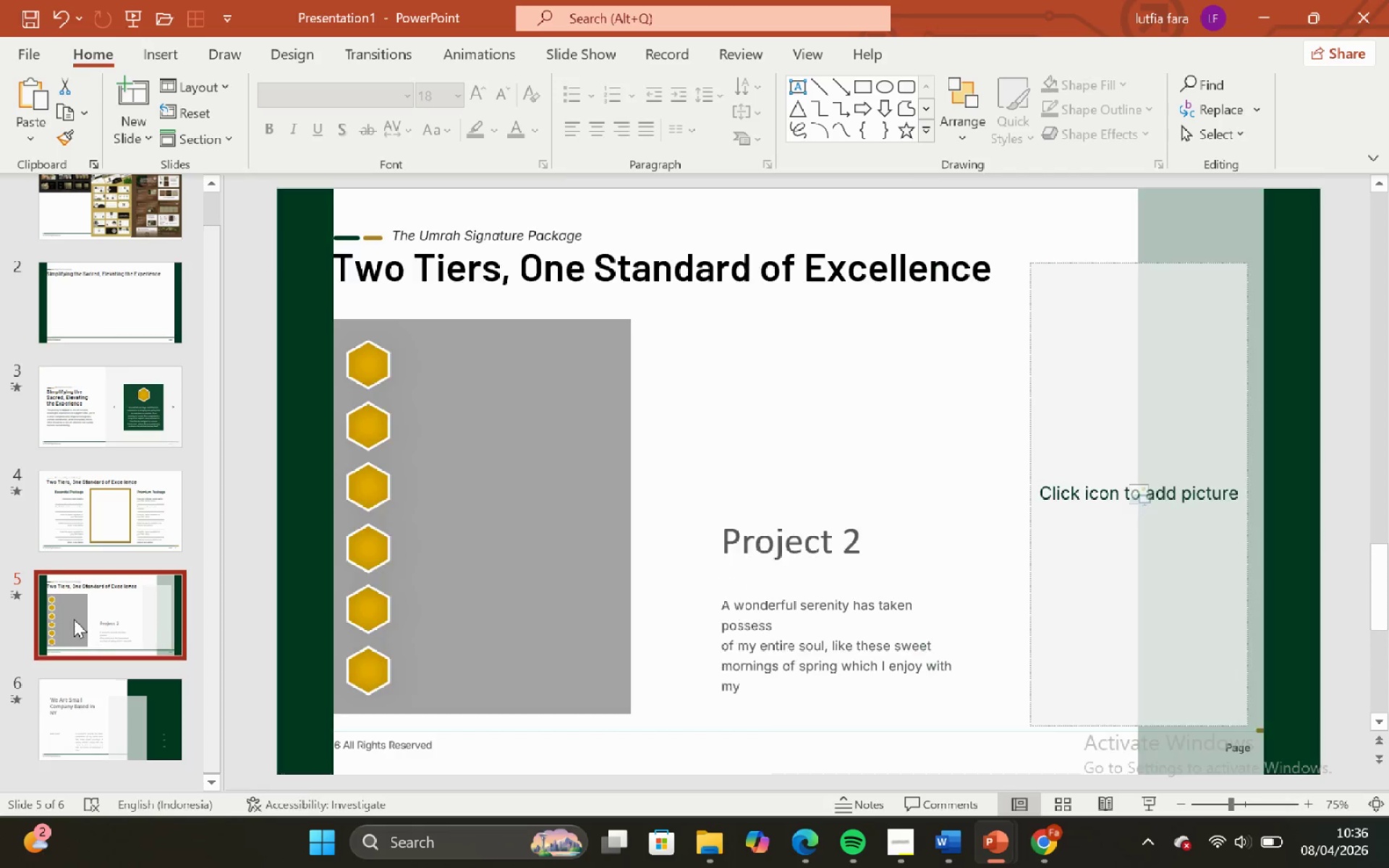 
left_click([150, 724])
 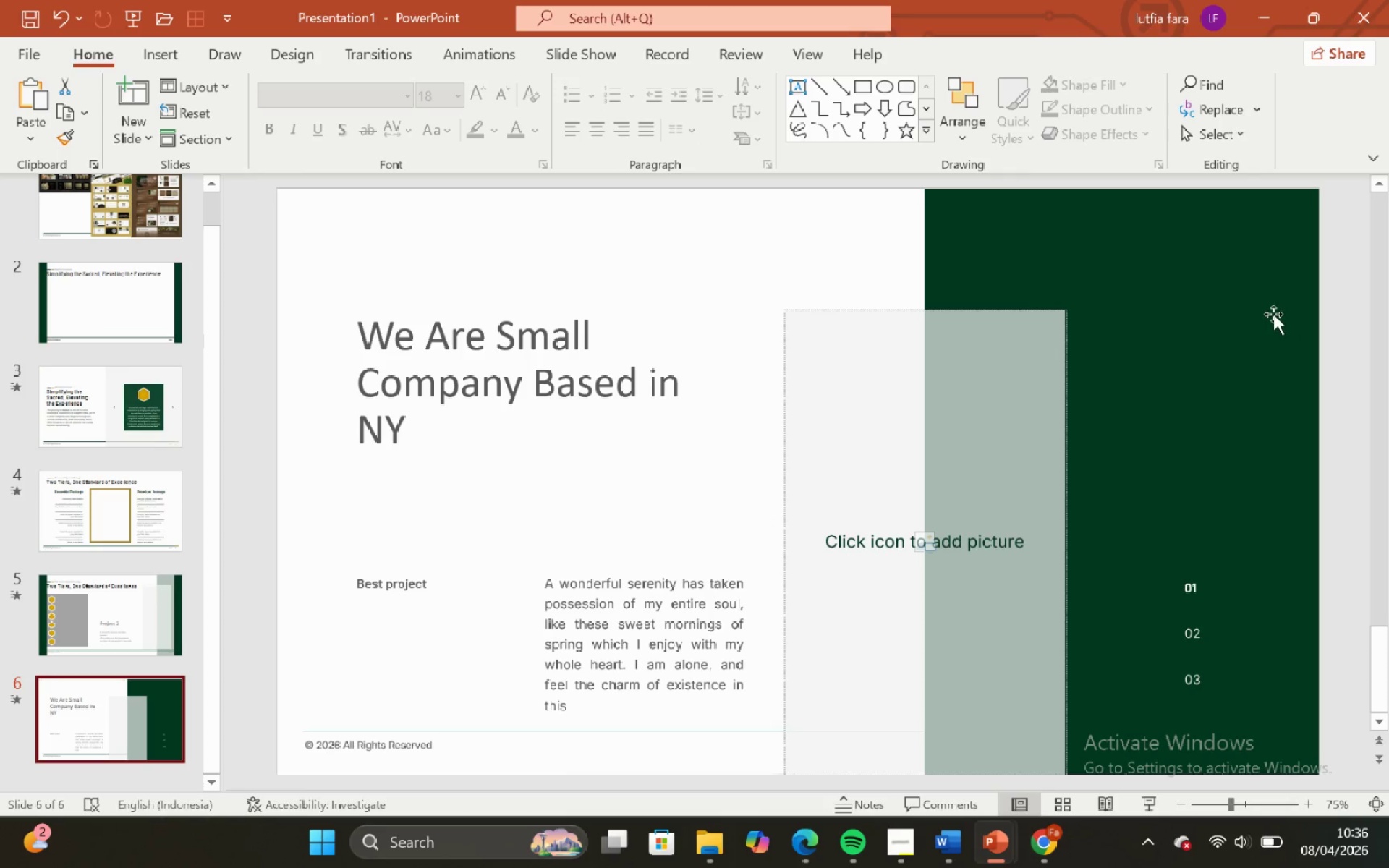 
left_click([1267, 312])
 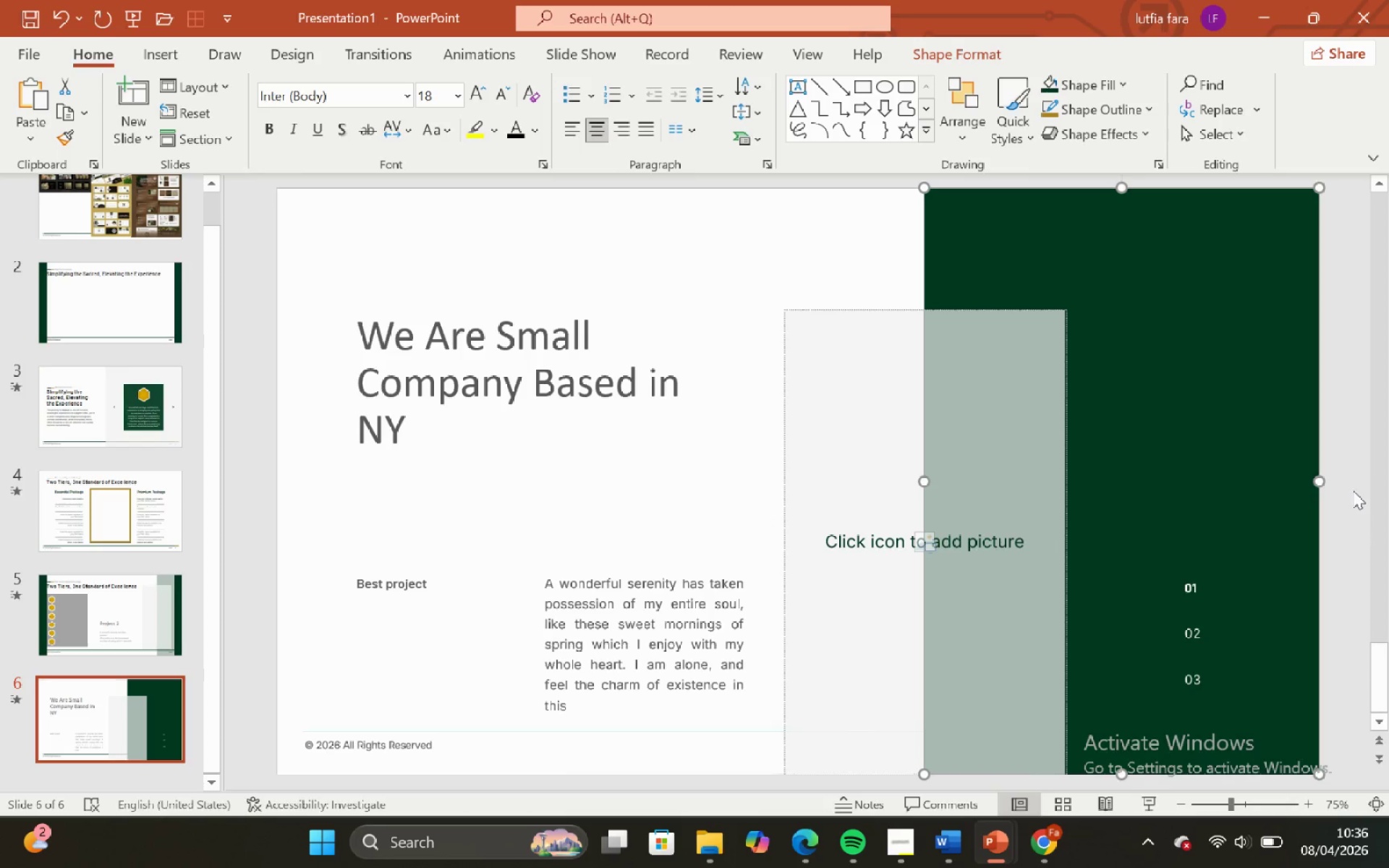 
left_click([1353, 490])
 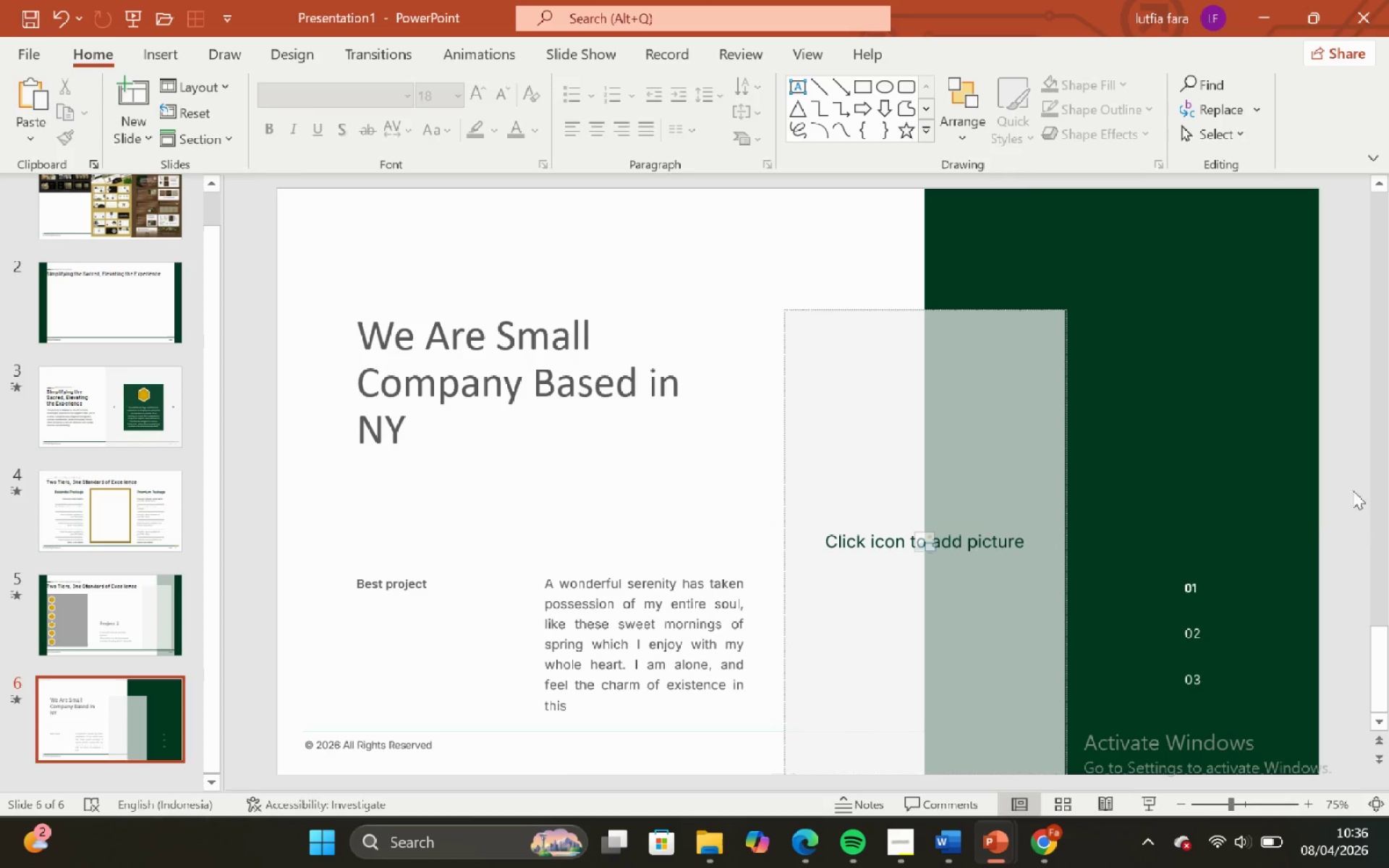 
left_click_drag(start_coordinate=[1353, 490], to_coordinate=[1067, 725])
 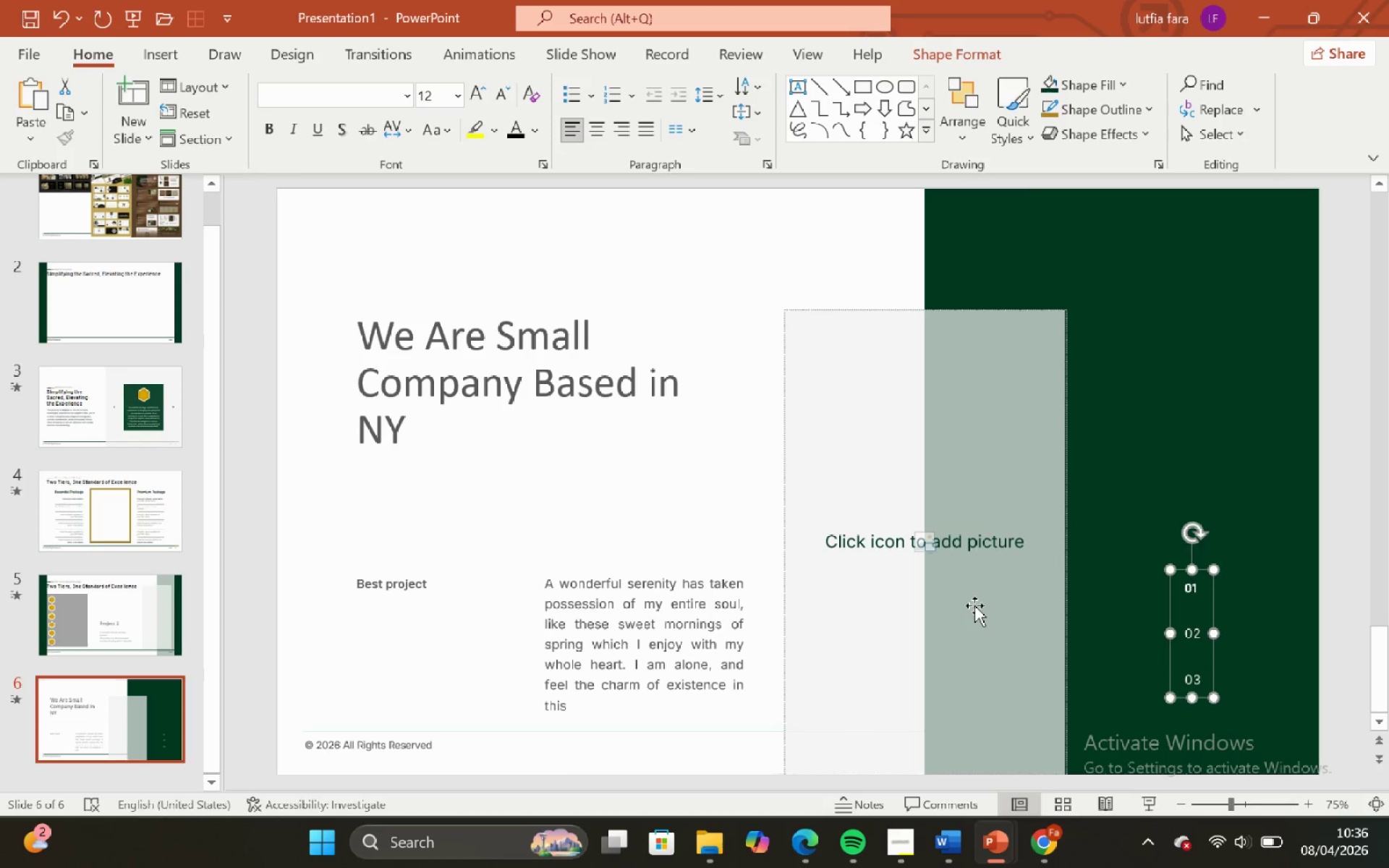 
key(Backspace)
 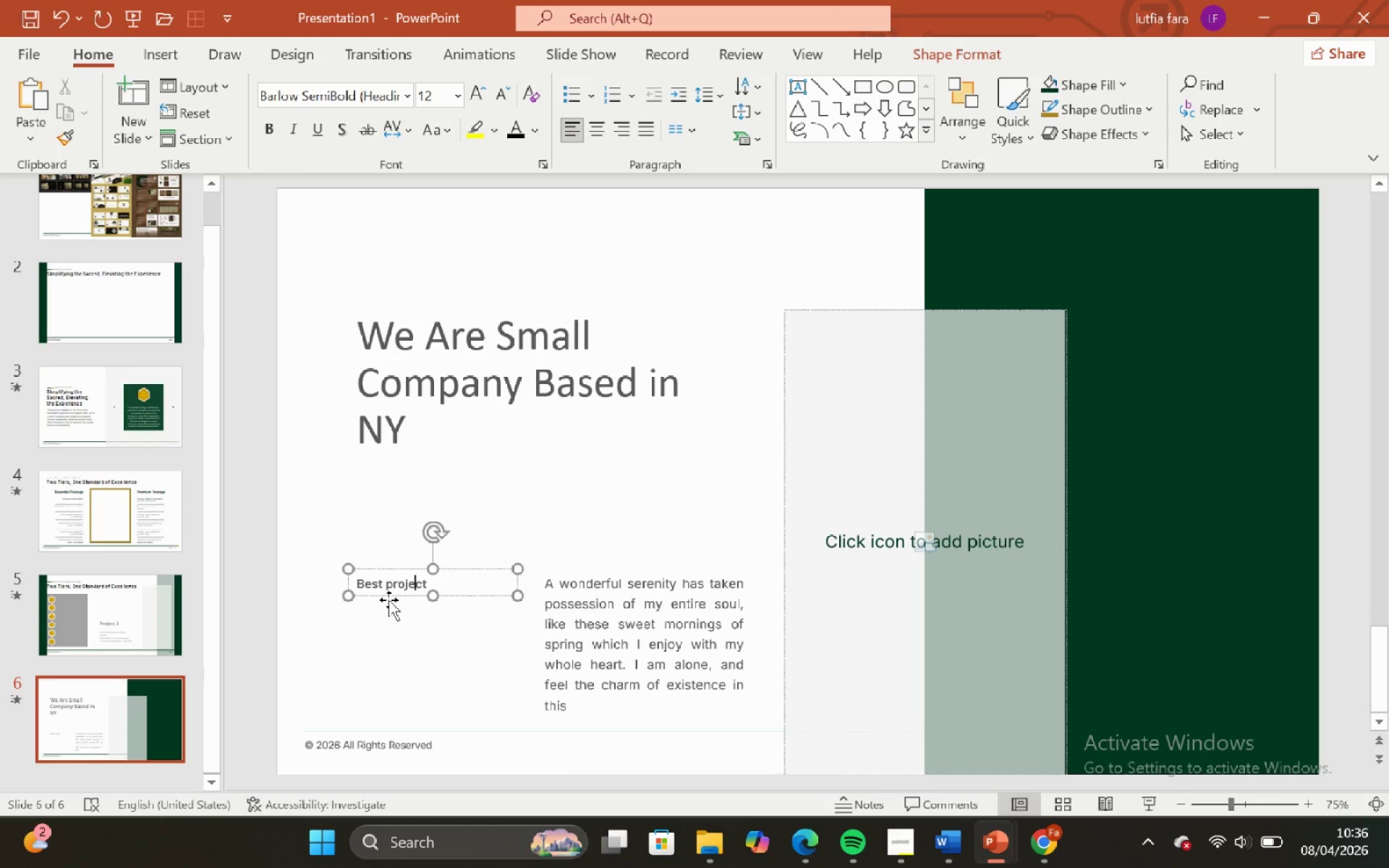 
key(Backspace)
 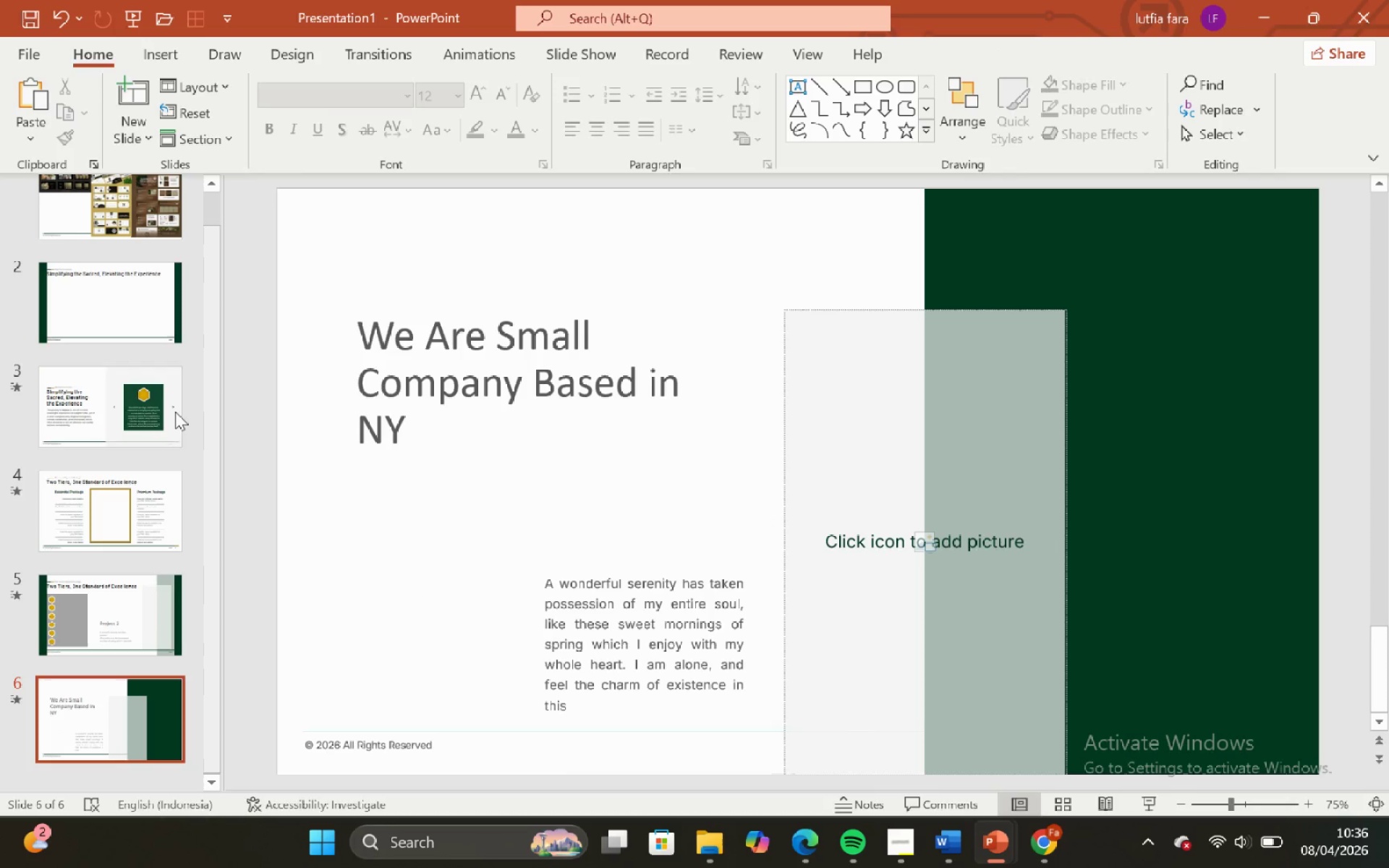 
left_click([118, 397])
 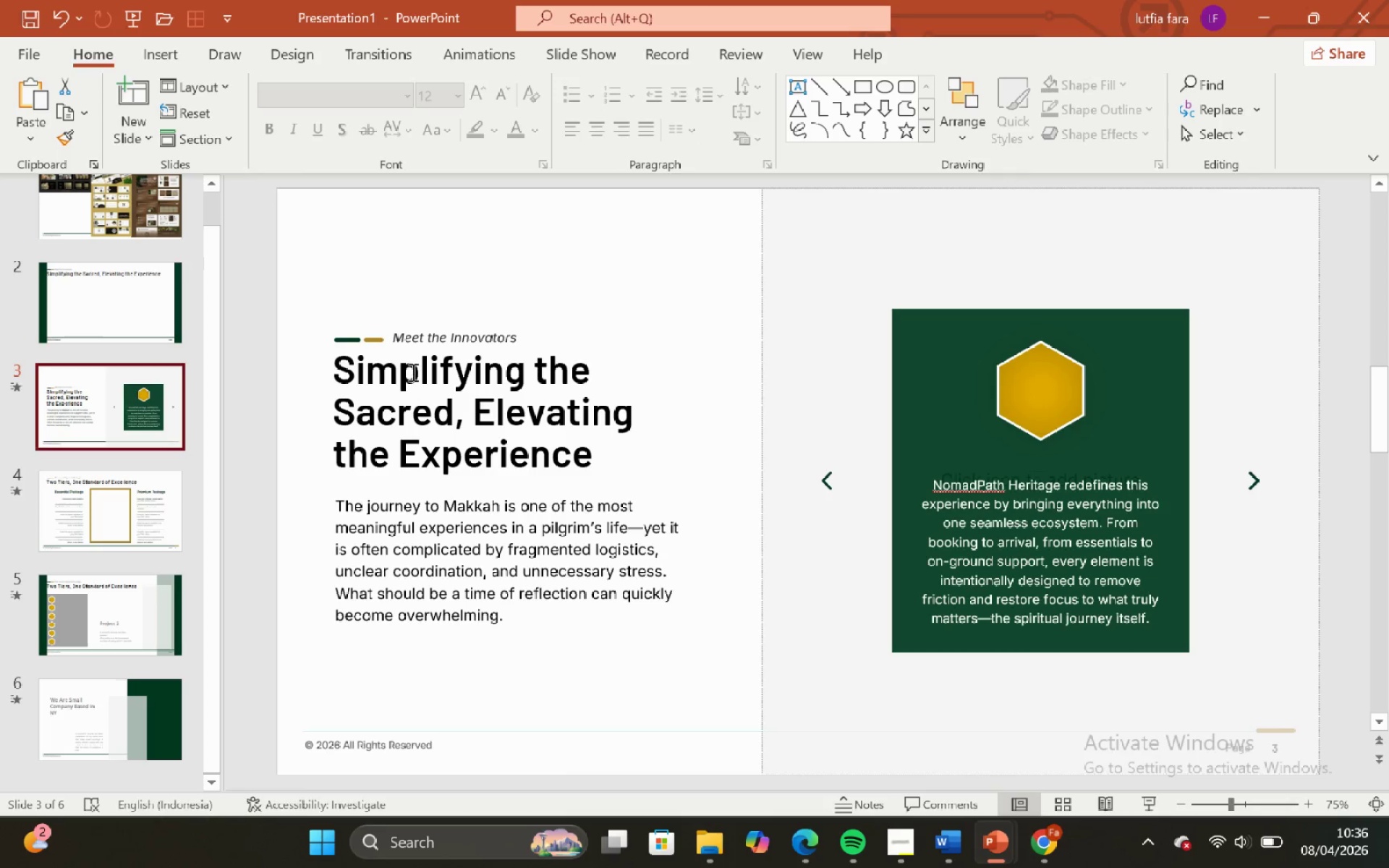 
left_click([410, 349])
 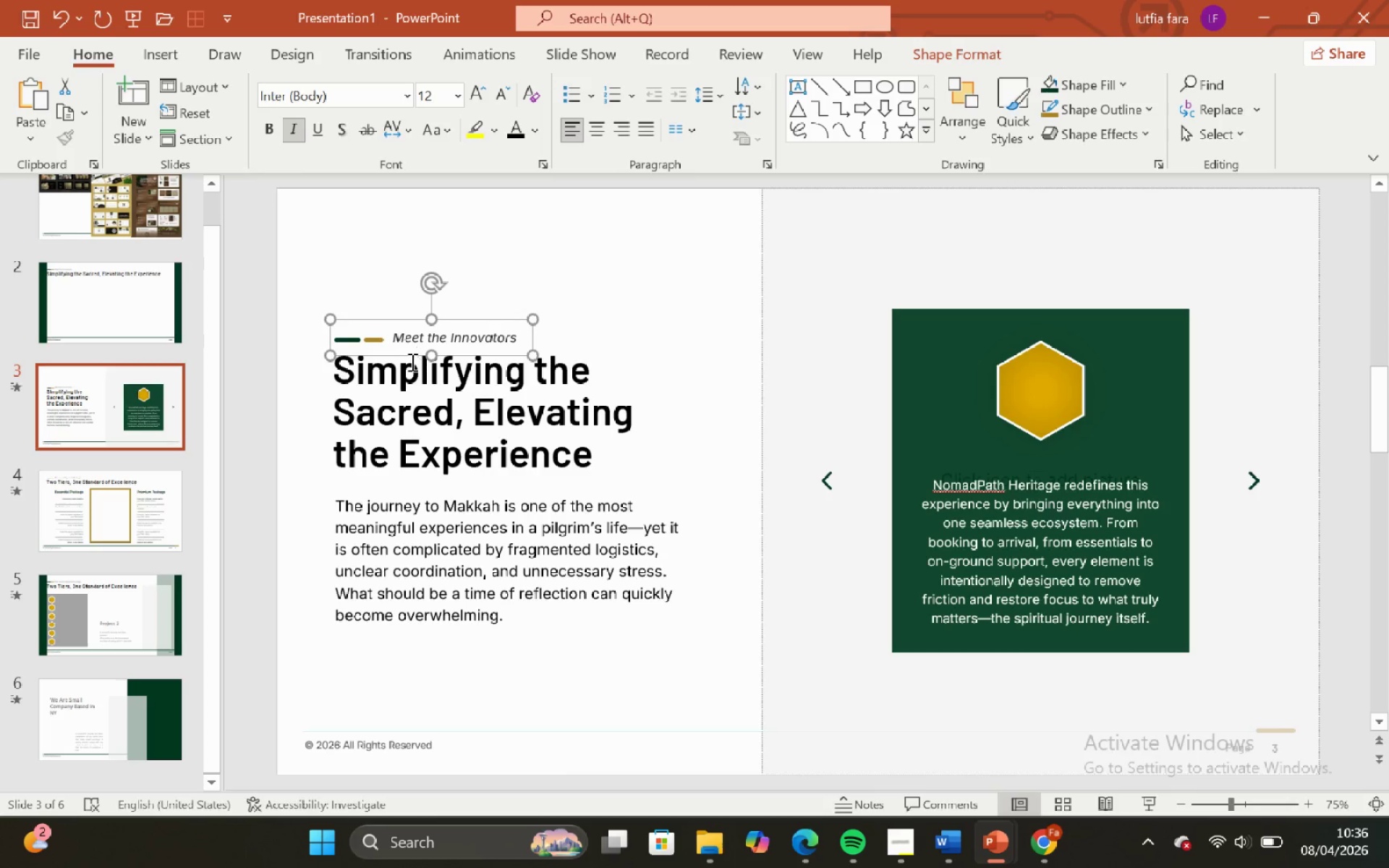 
key(Shift+ShiftLeft)
 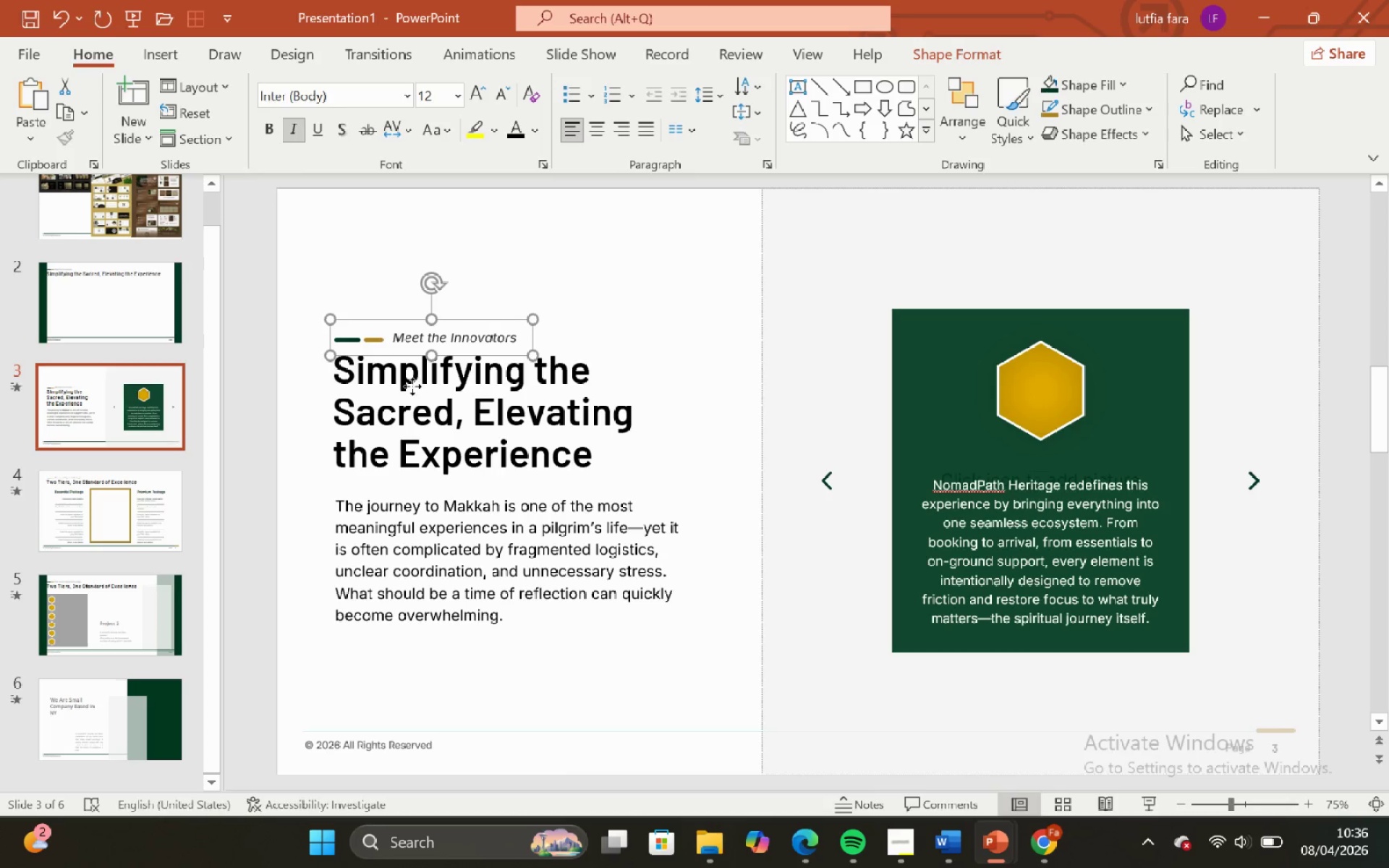 
double_click([412, 386])
 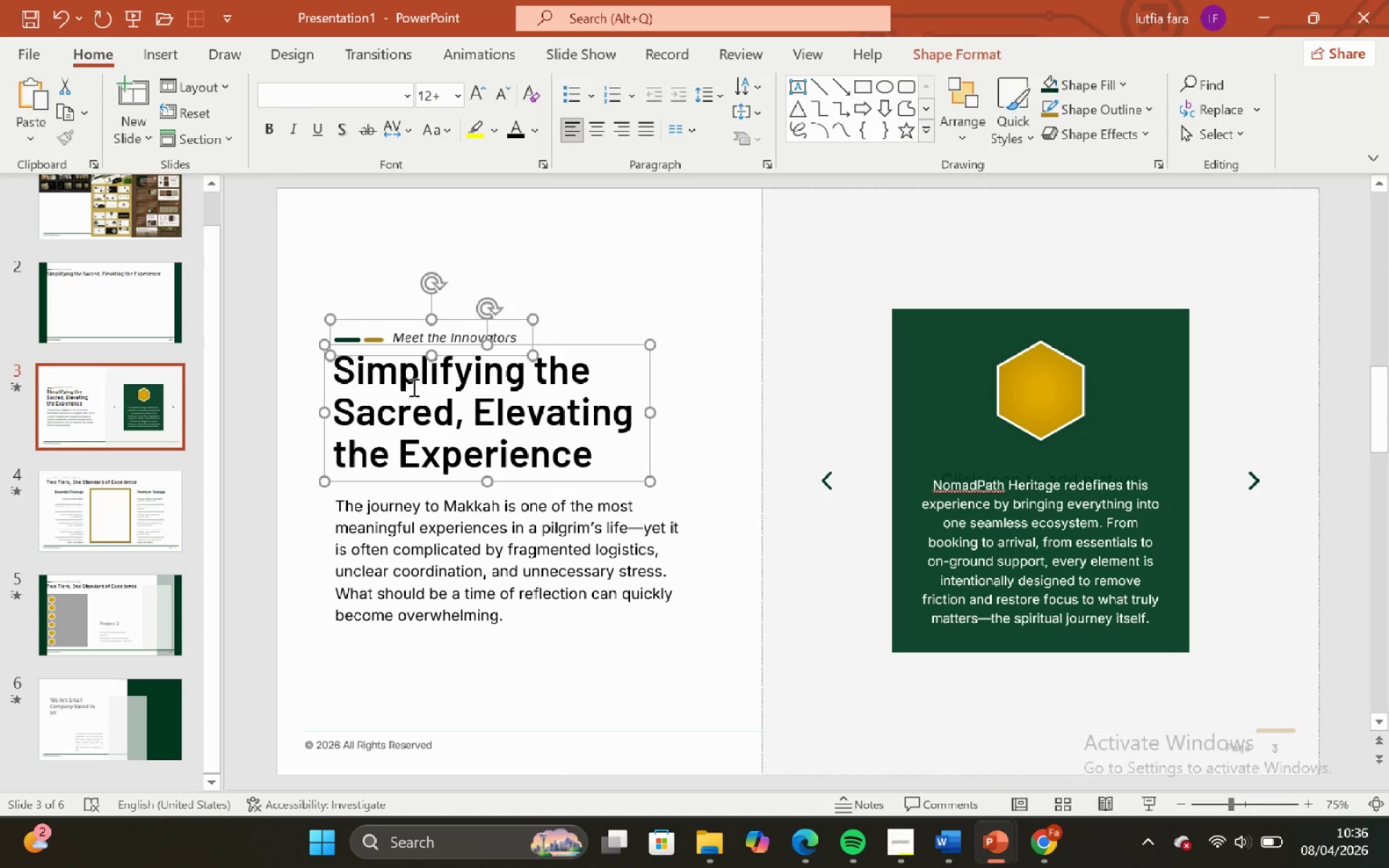 
key(Control+C)
 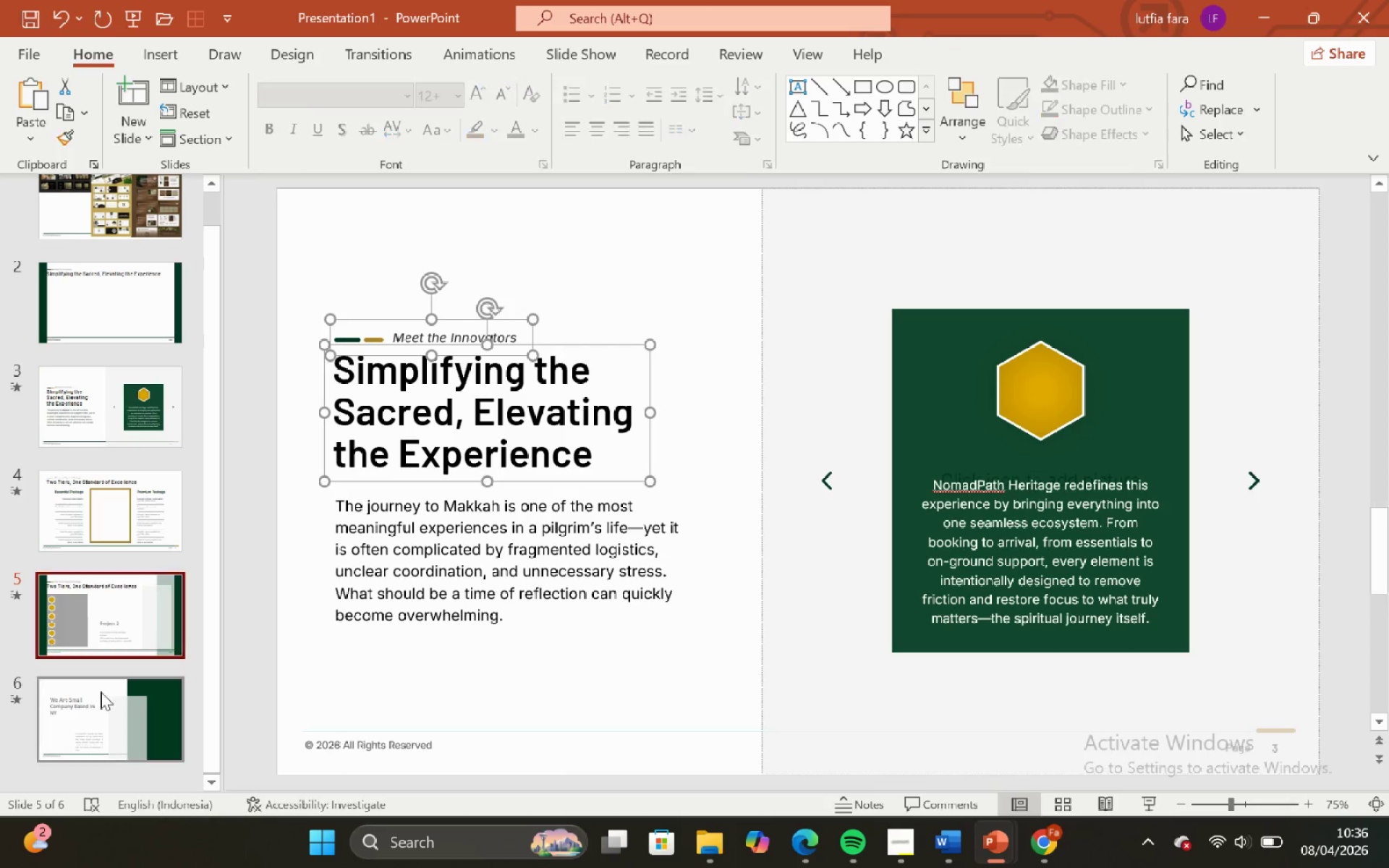 
double_click([121, 761])
 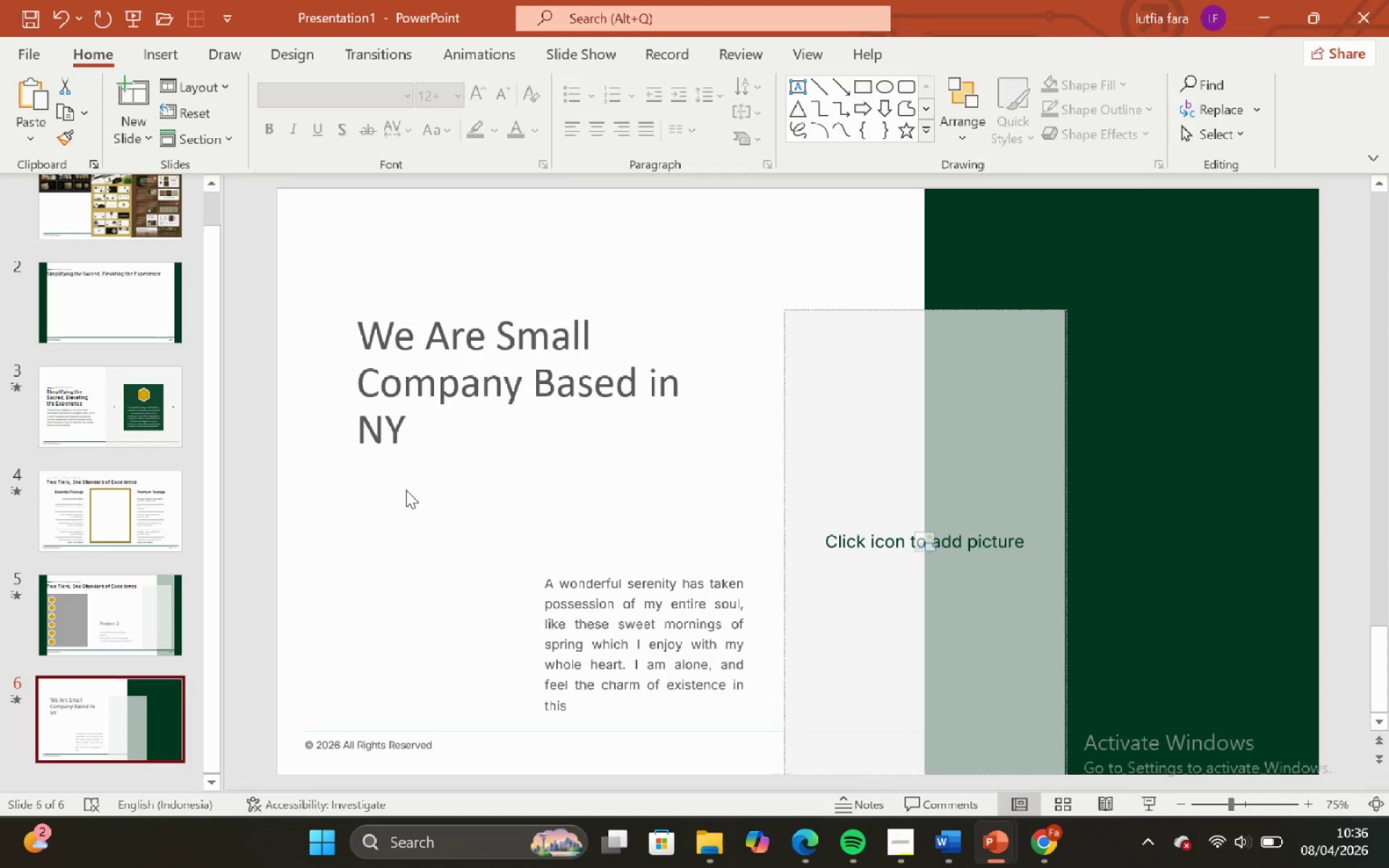 
left_click([422, 453])
 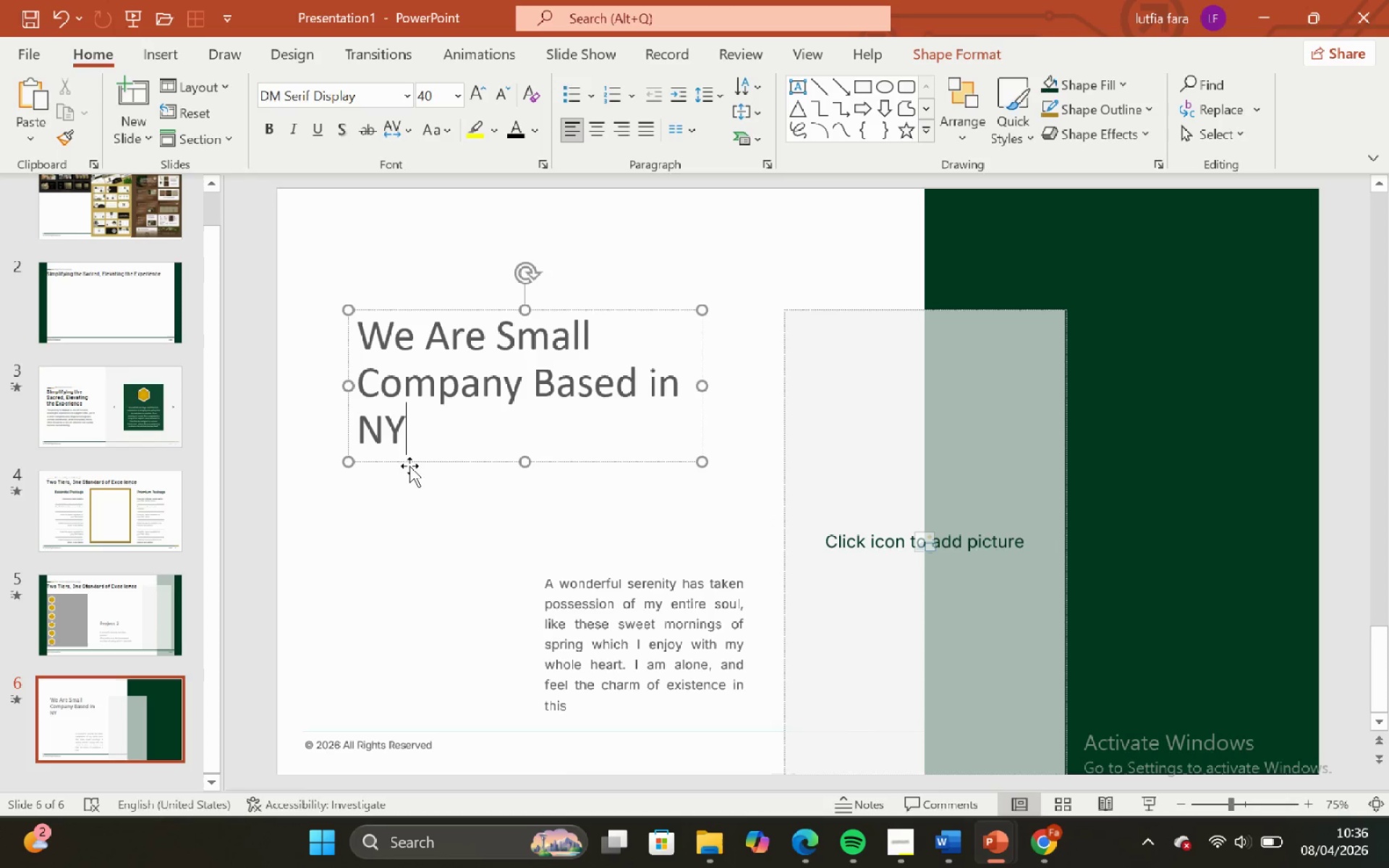 
left_click([409, 466])
 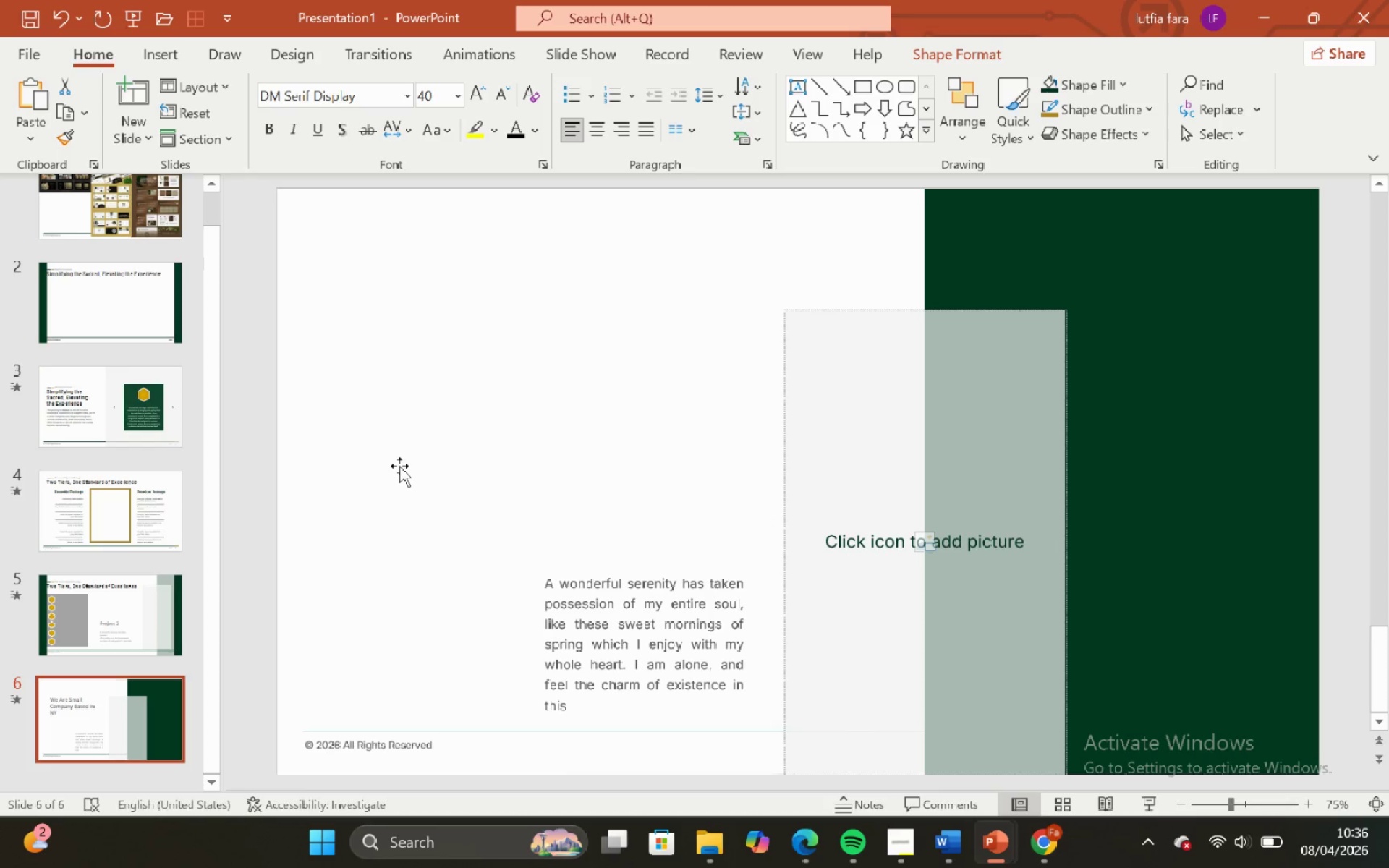 
key(Backspace)
 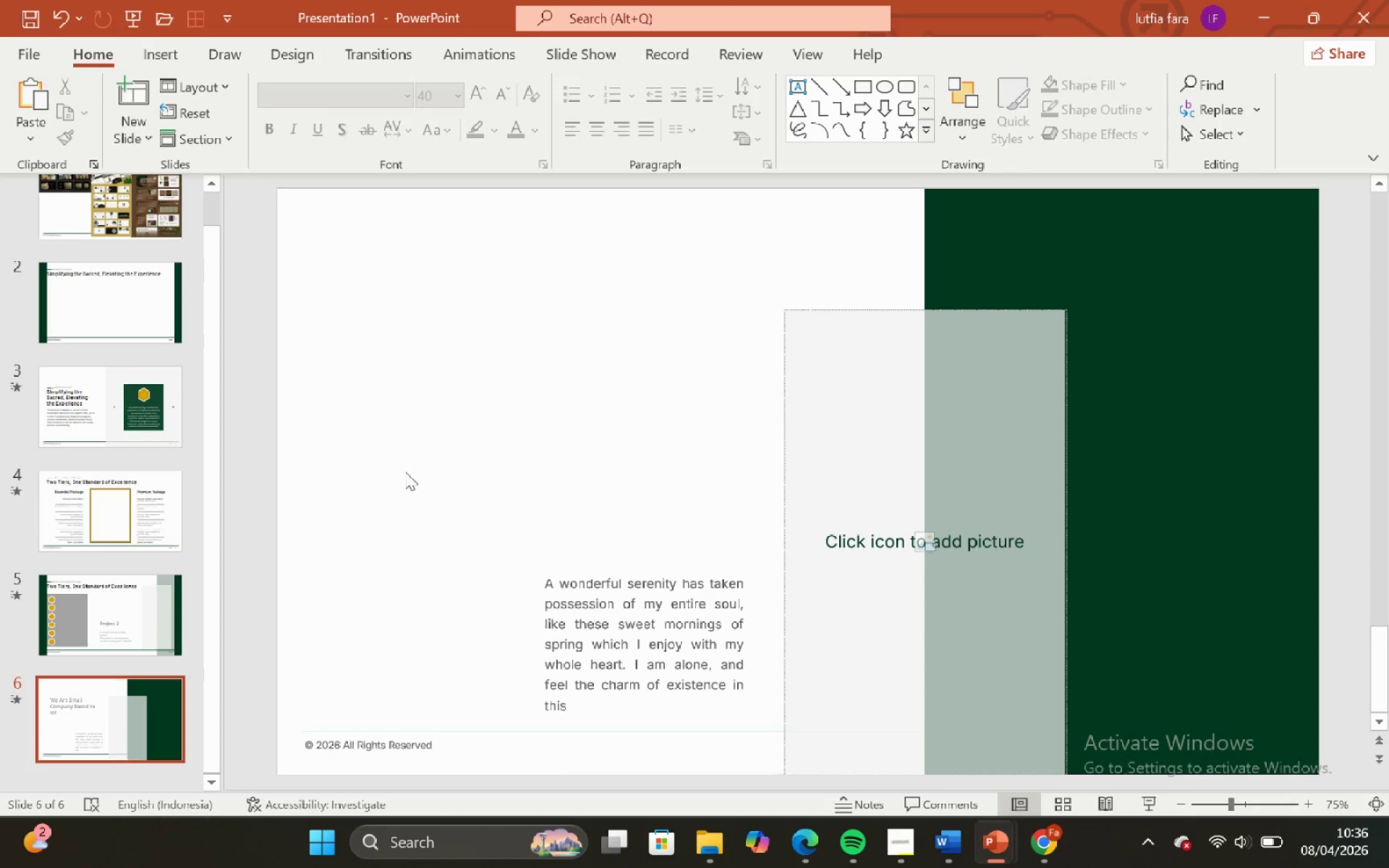 
key(Control+V)
 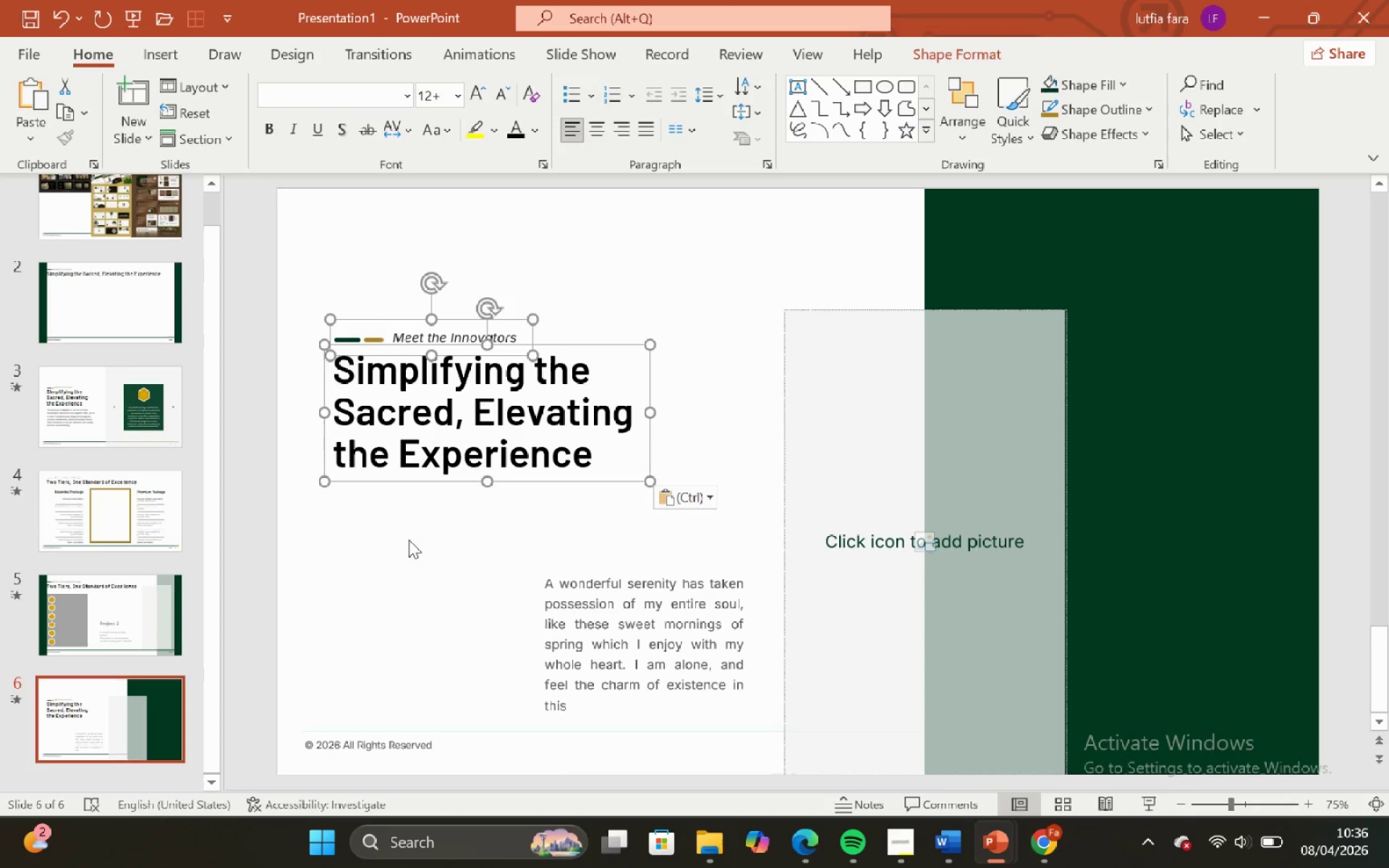 
left_click([409, 540])
 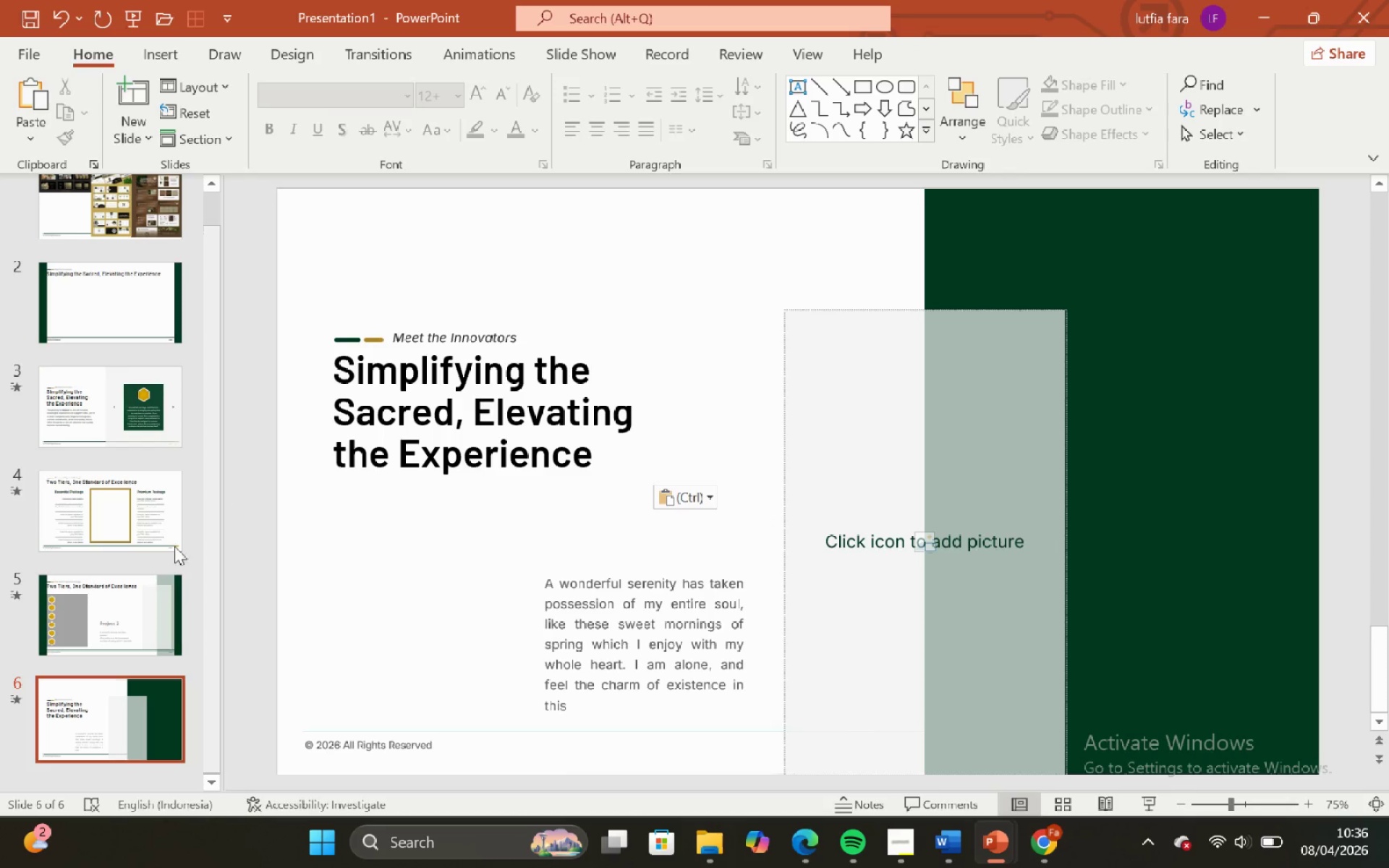 
left_click([119, 607])
 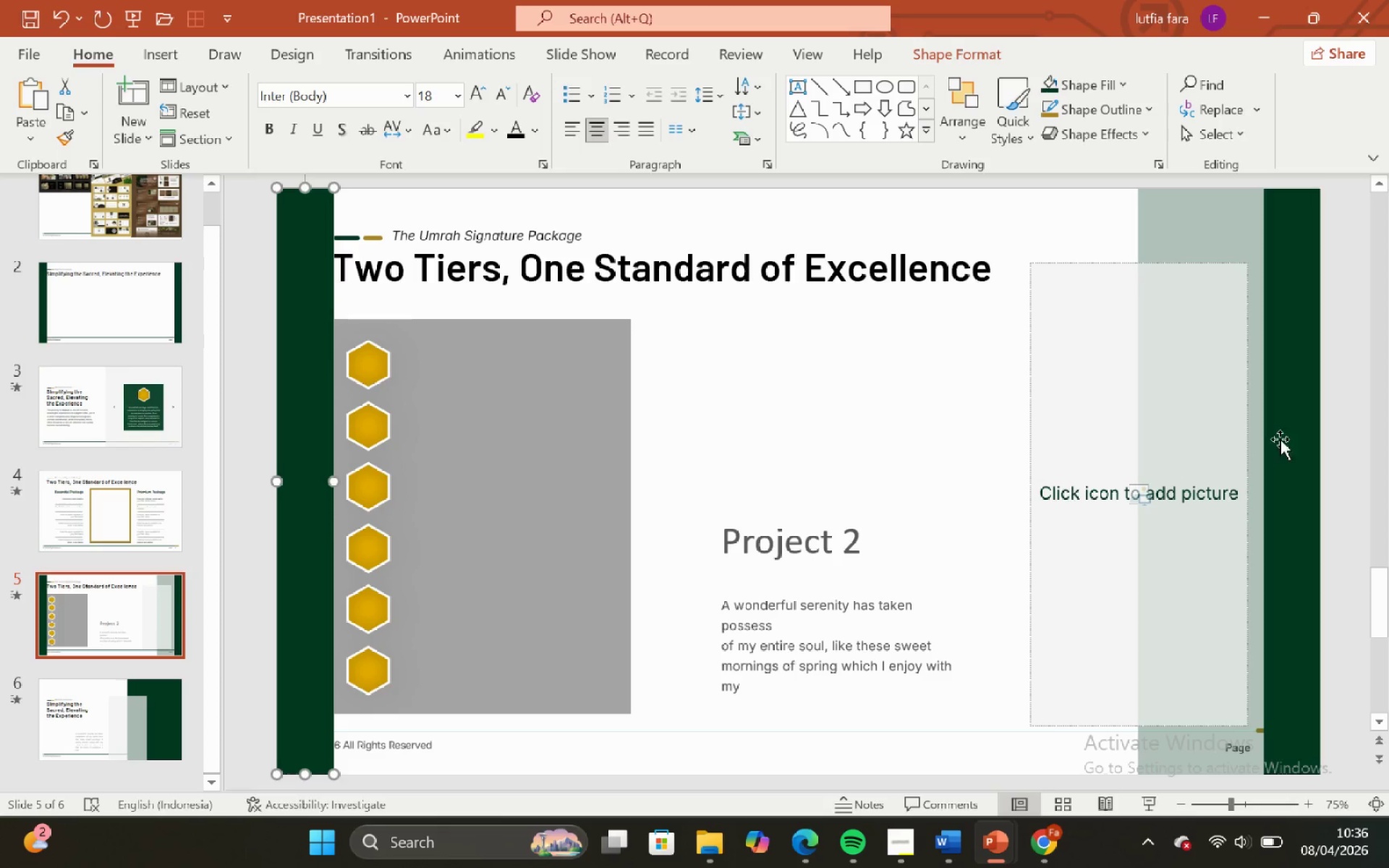 
hold_key(key=ShiftLeft, duration=0.45)
left_click([1294, 434])
 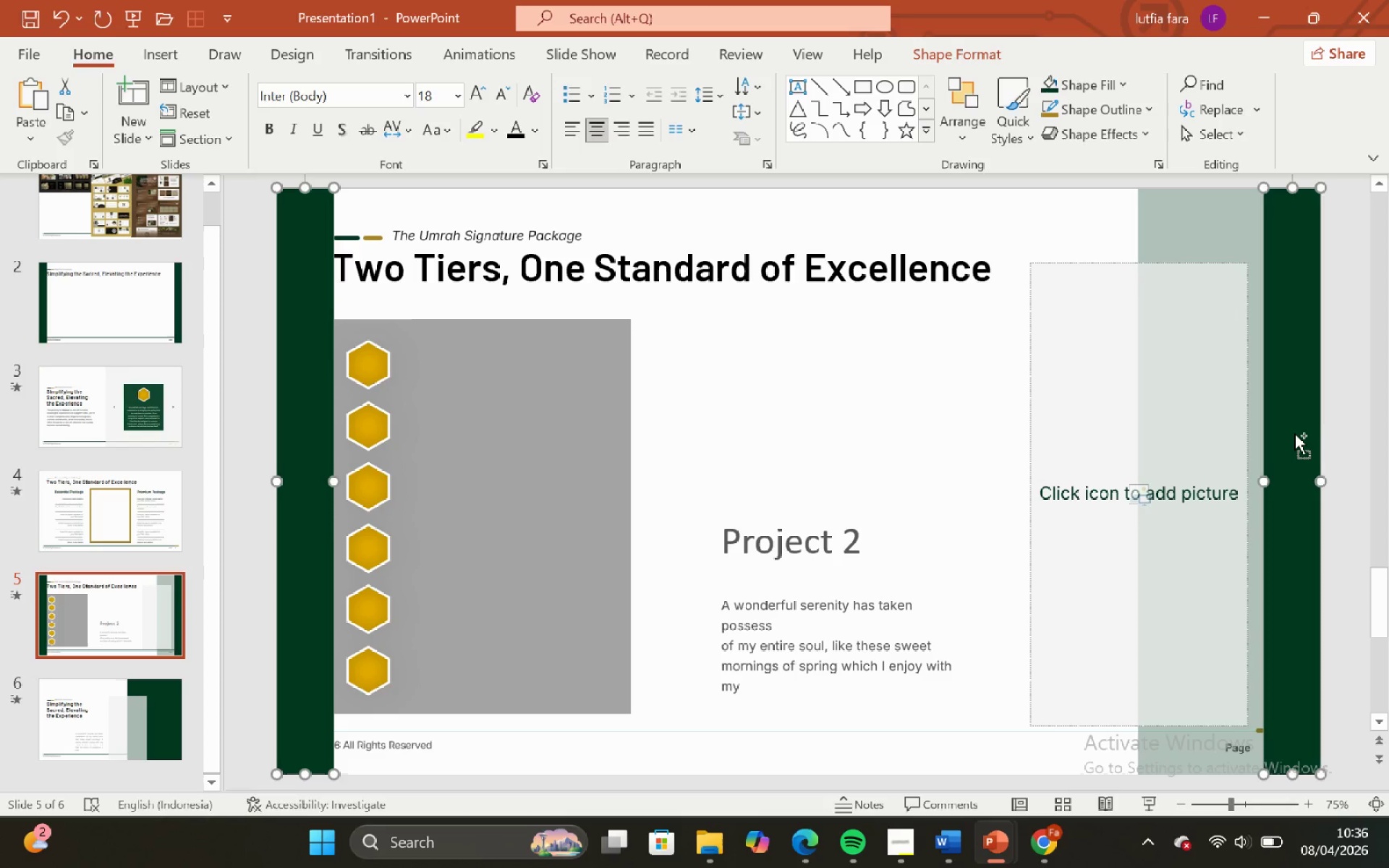 
key(Control+C)
 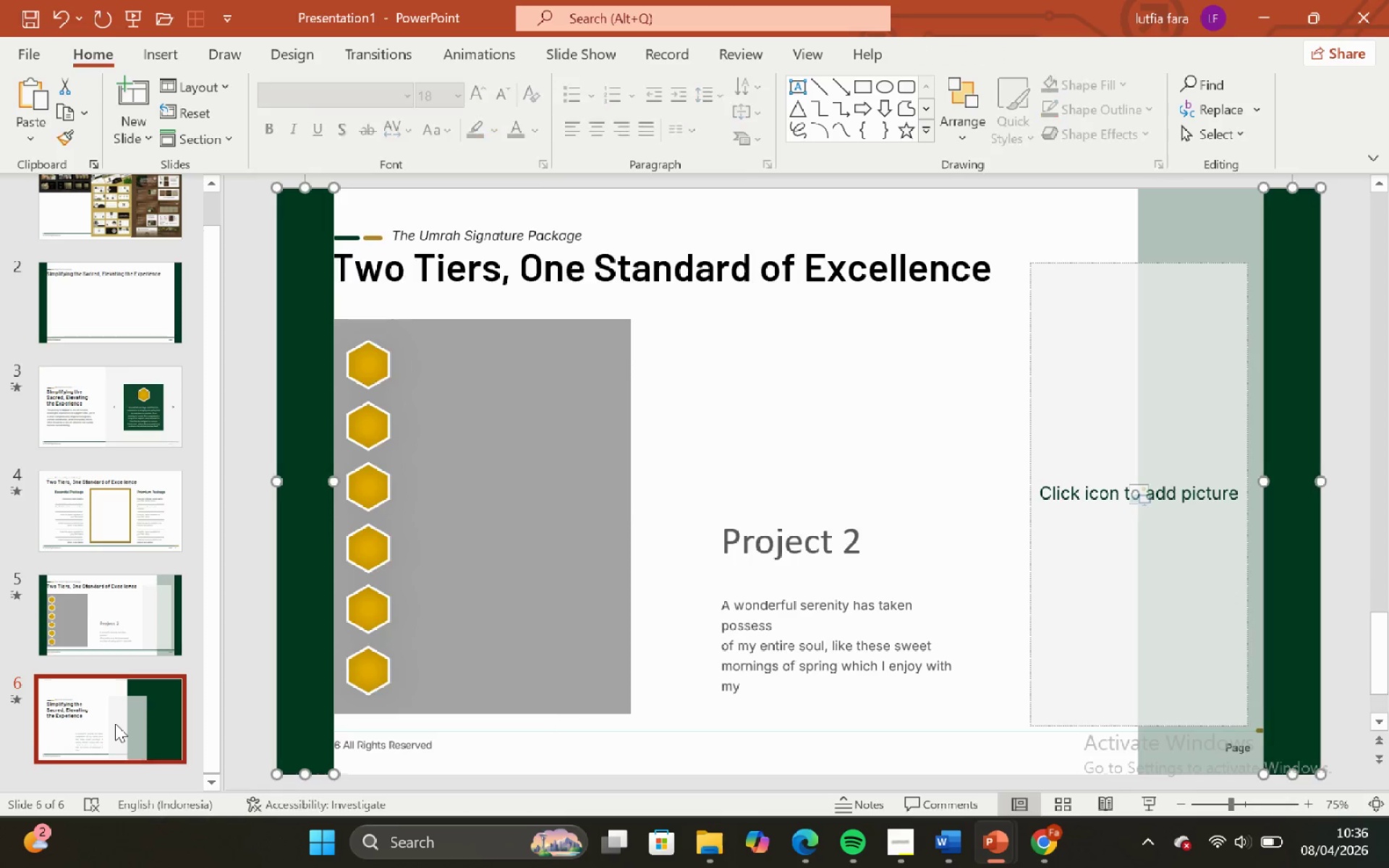 
key(Control+V)
 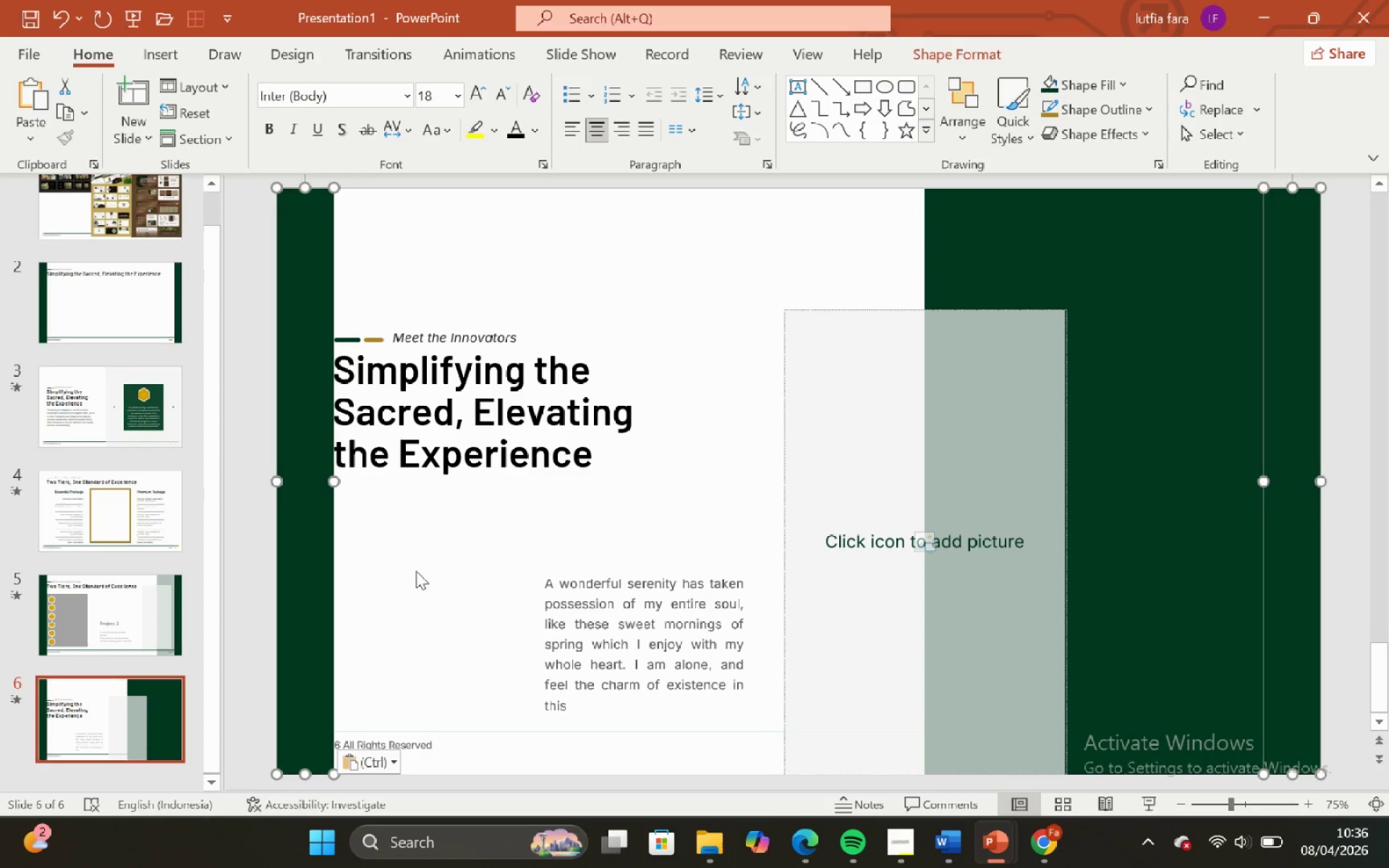 
left_click([418, 549])
 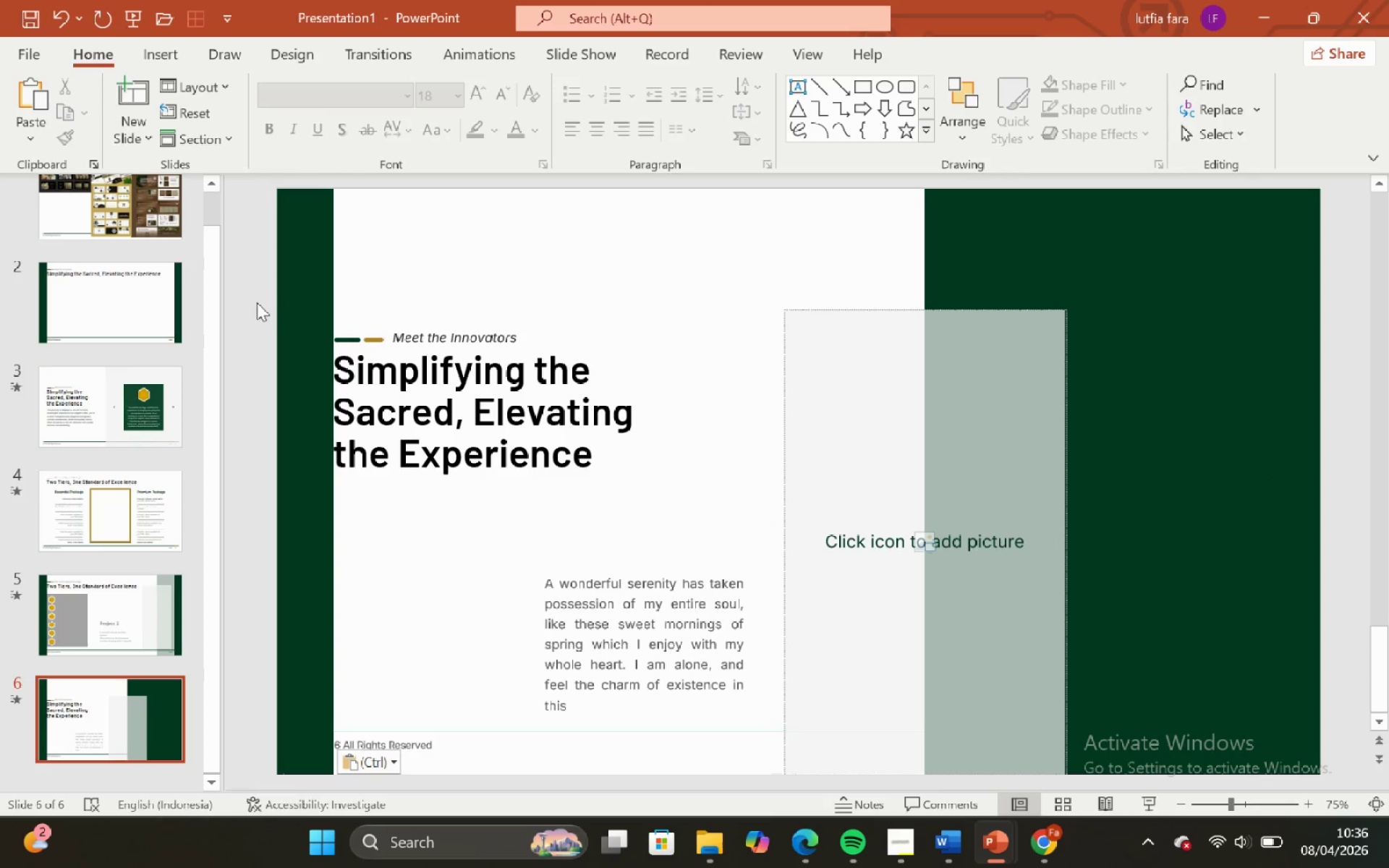 
left_click_drag(start_coordinate=[256, 301], to_coordinate=[748, 545])
 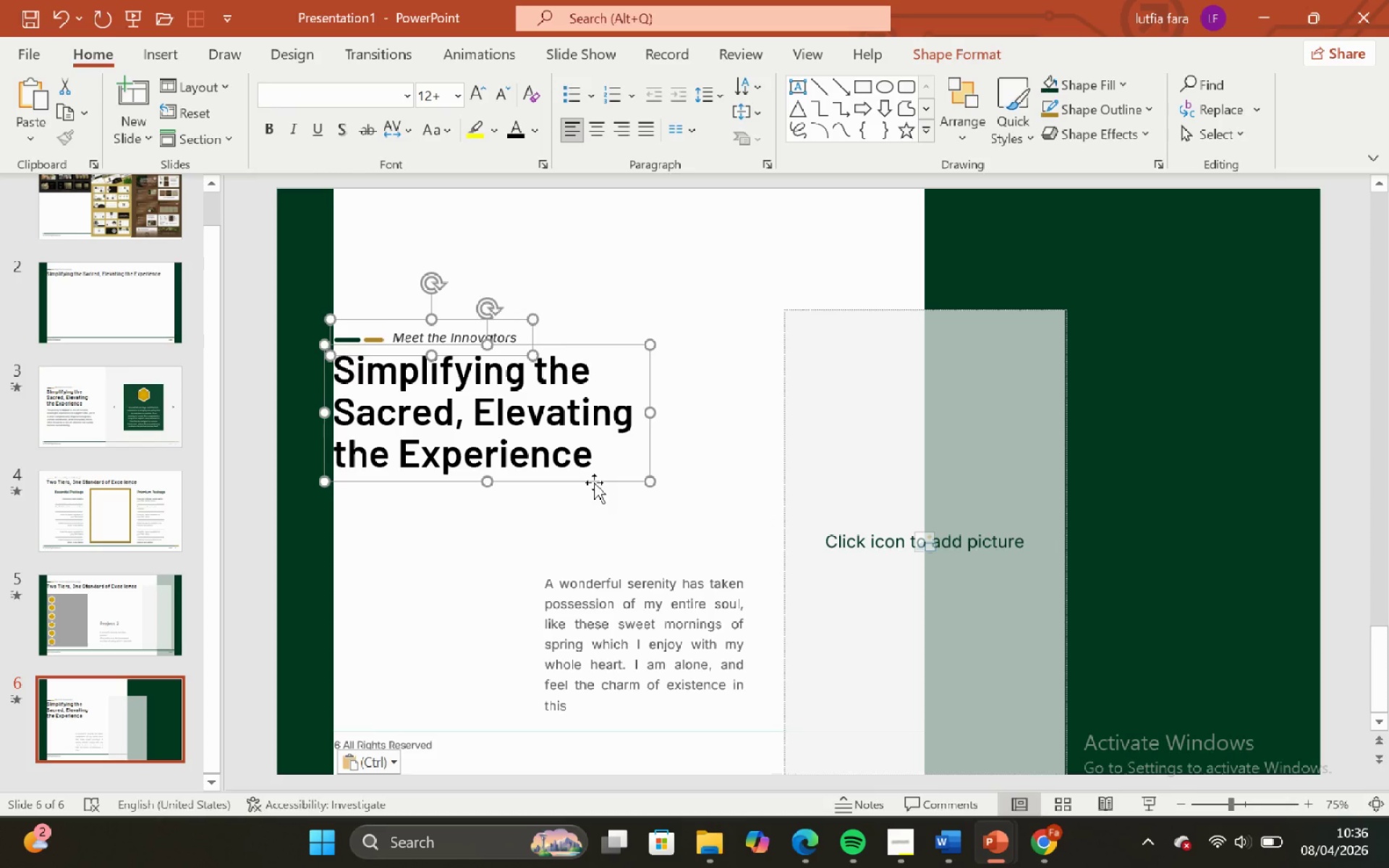 
left_click_drag(start_coordinate=[594, 482], to_coordinate=[592, 471])
 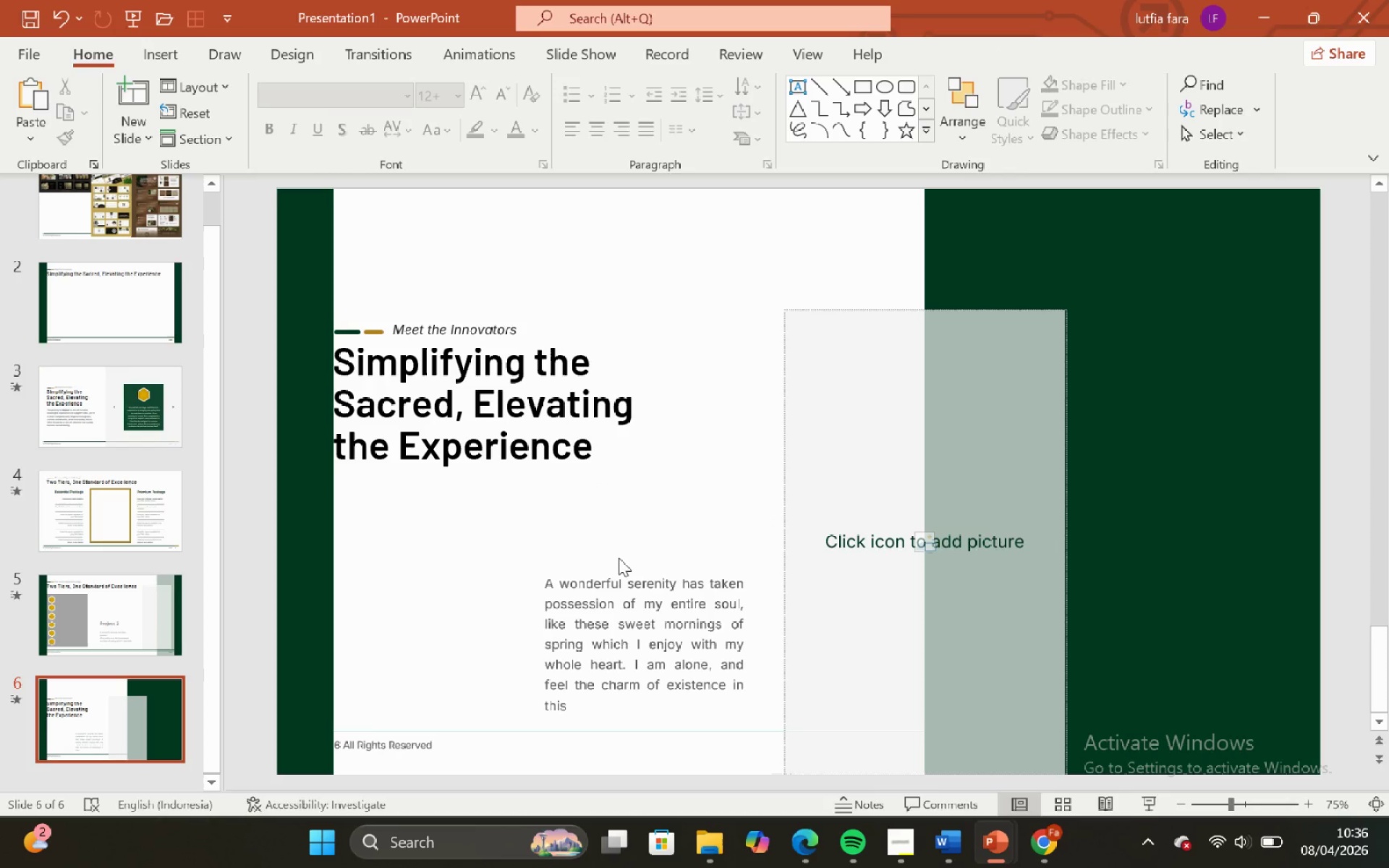 
hold_key(key=ShiftLeft, duration=1.14)
 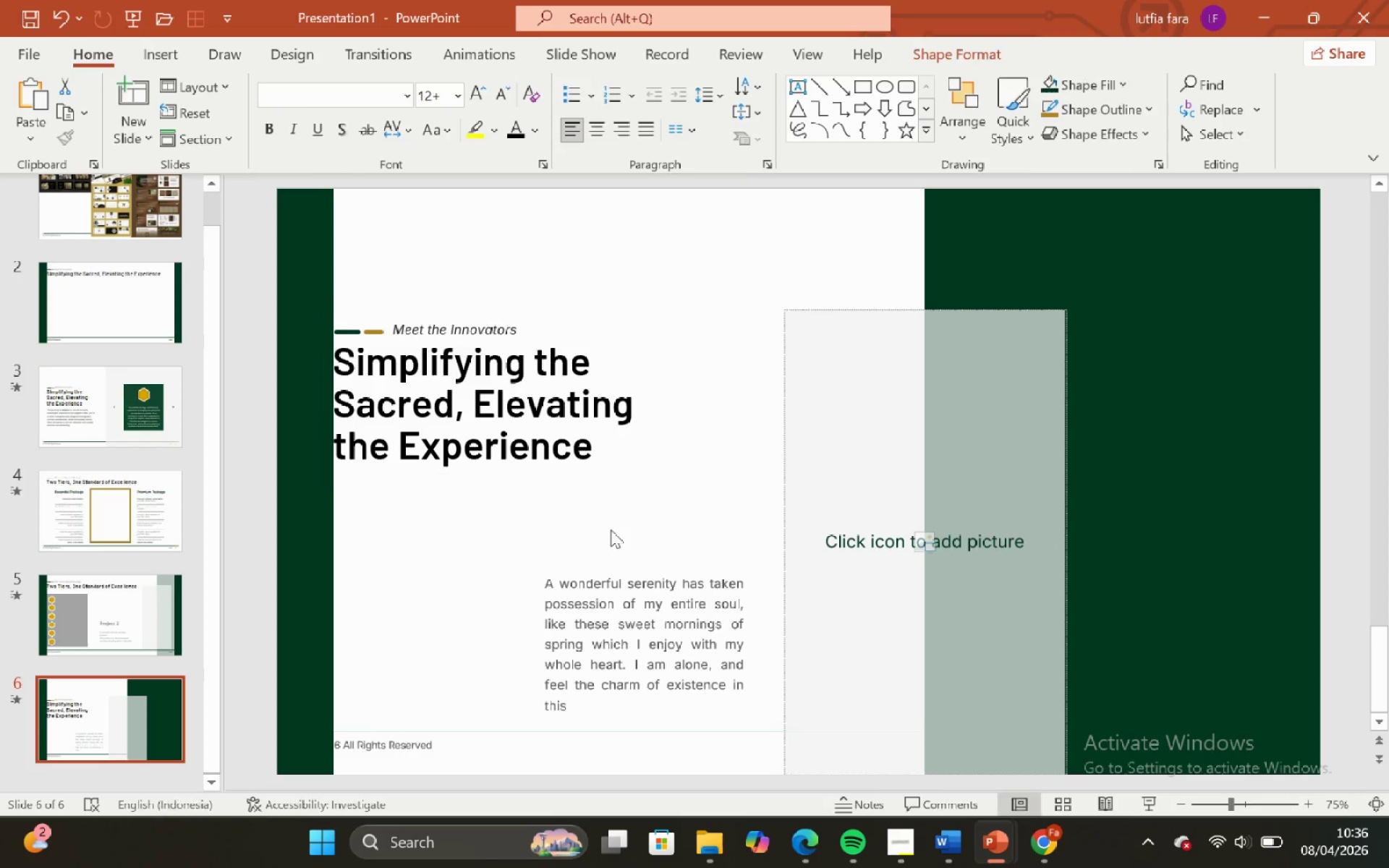 
left_click([611, 529])
 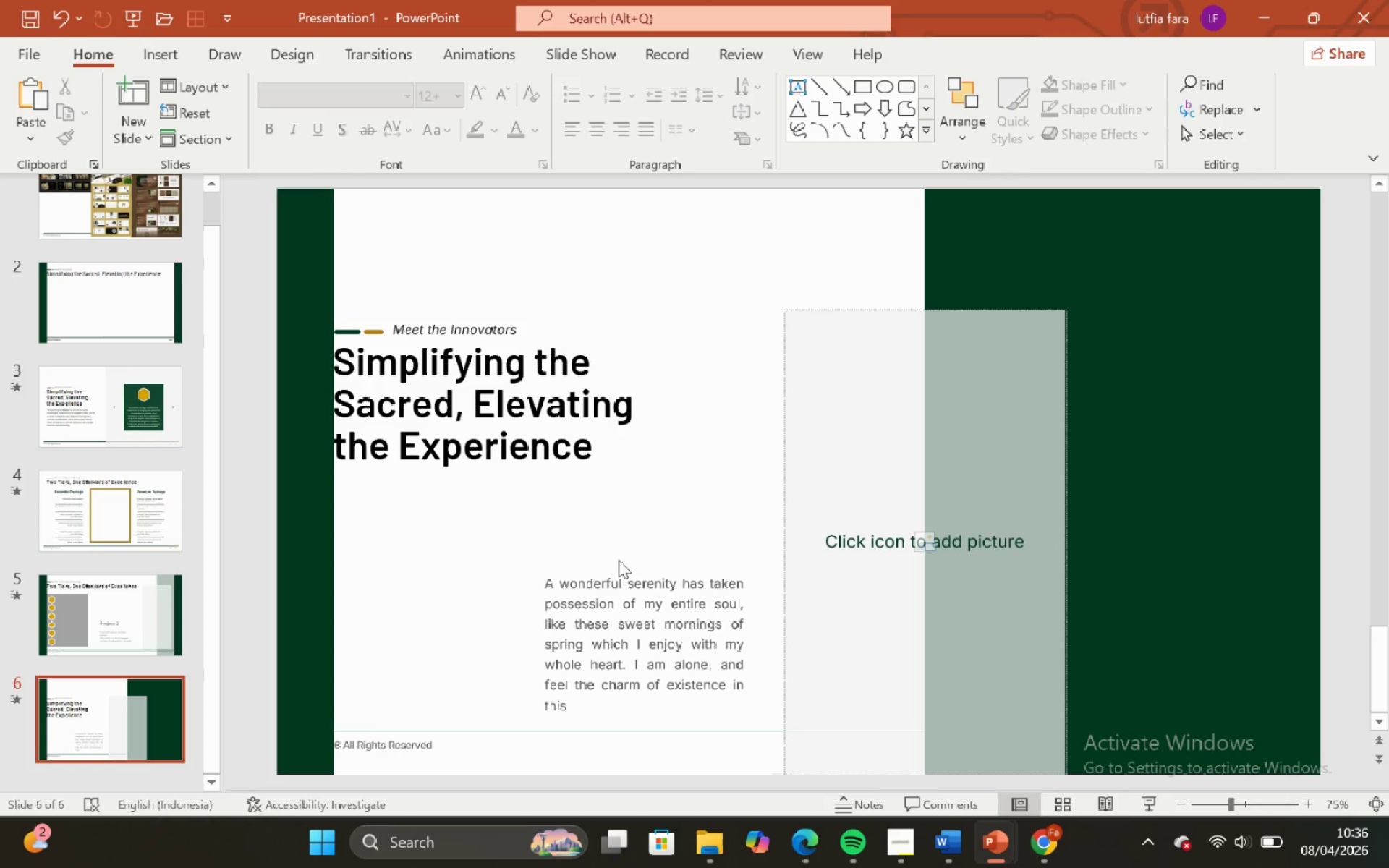 
left_click([619, 561])
 